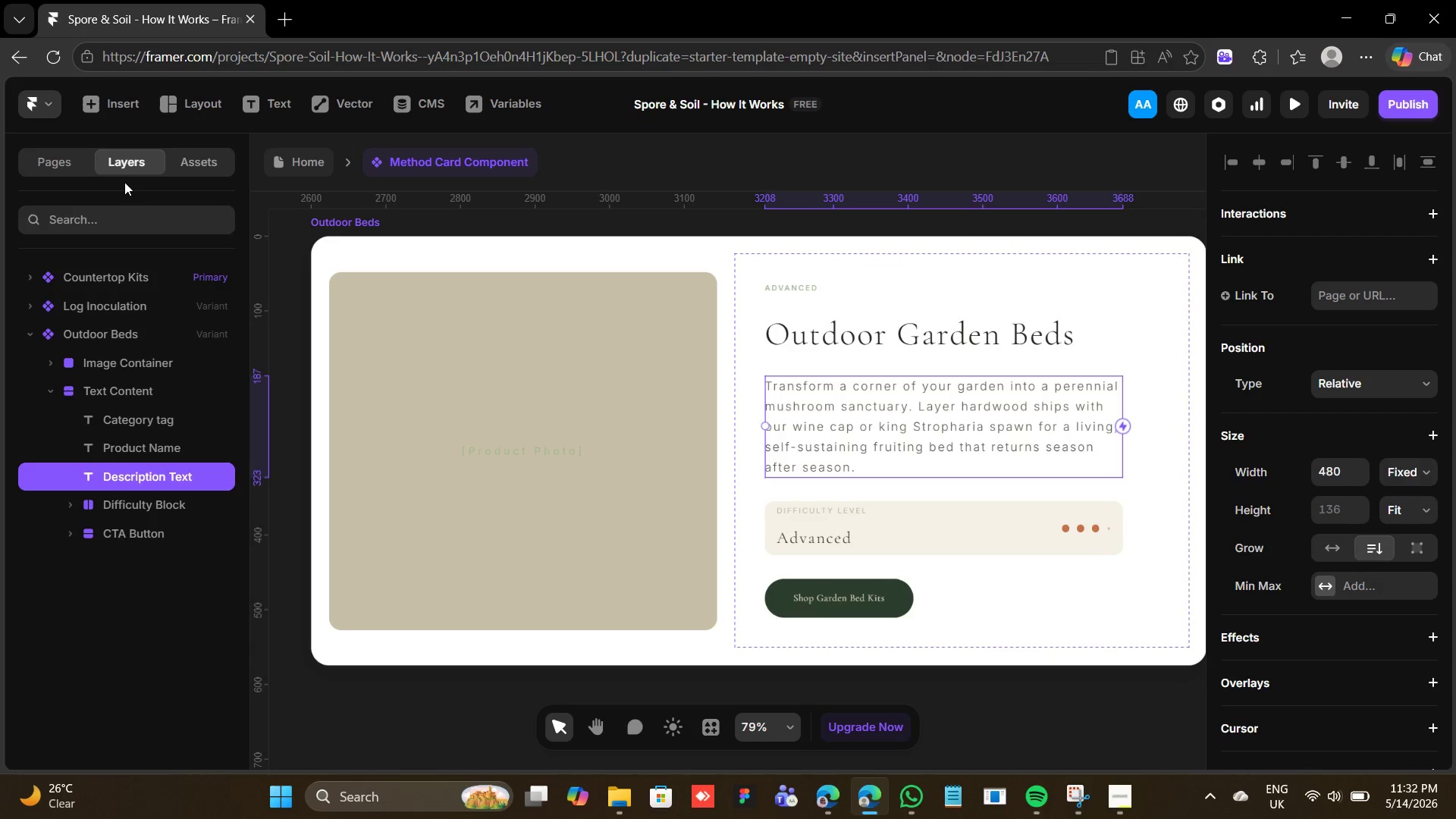 
left_click([314, 160])
 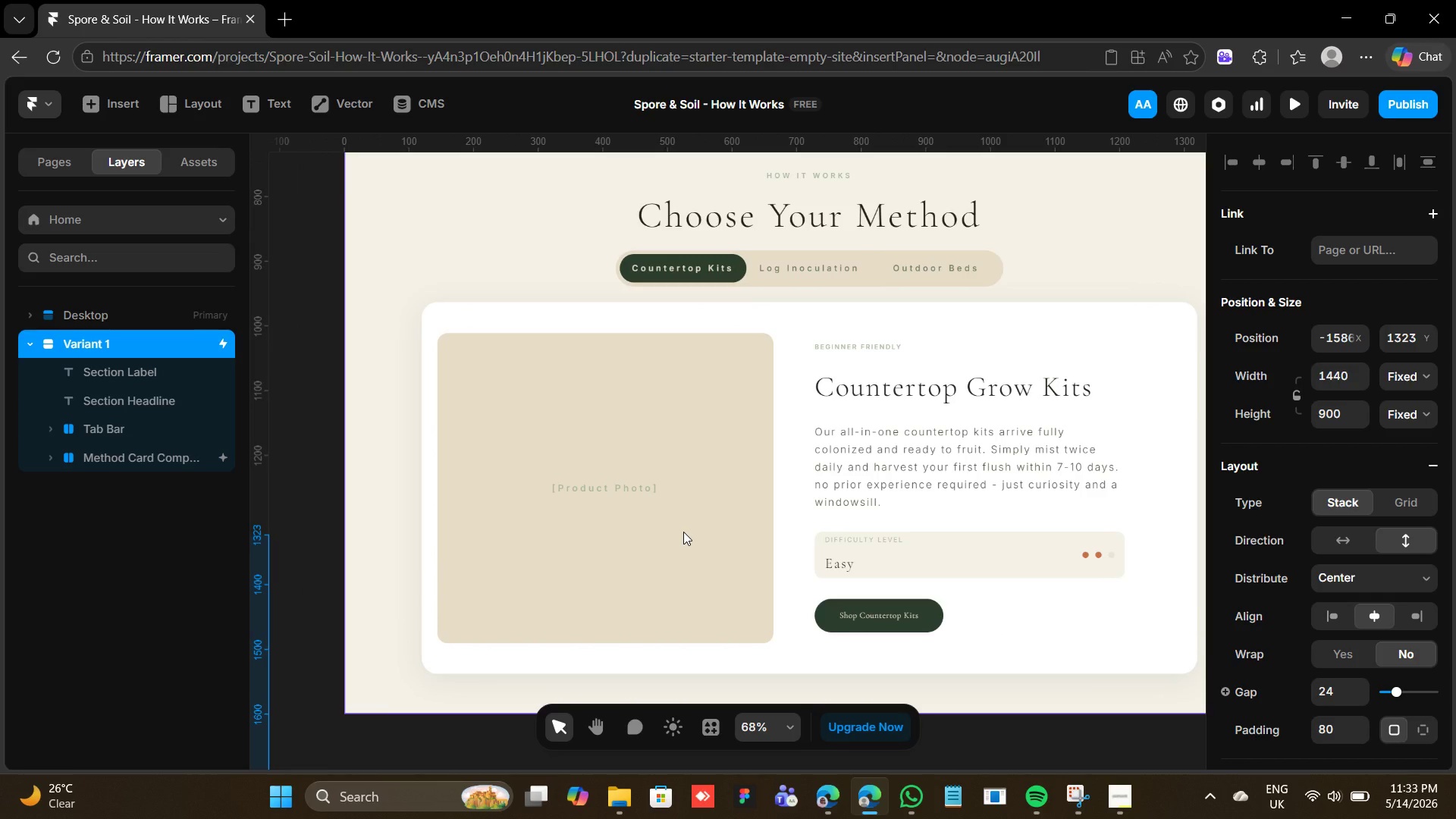 
wait(31.34)
 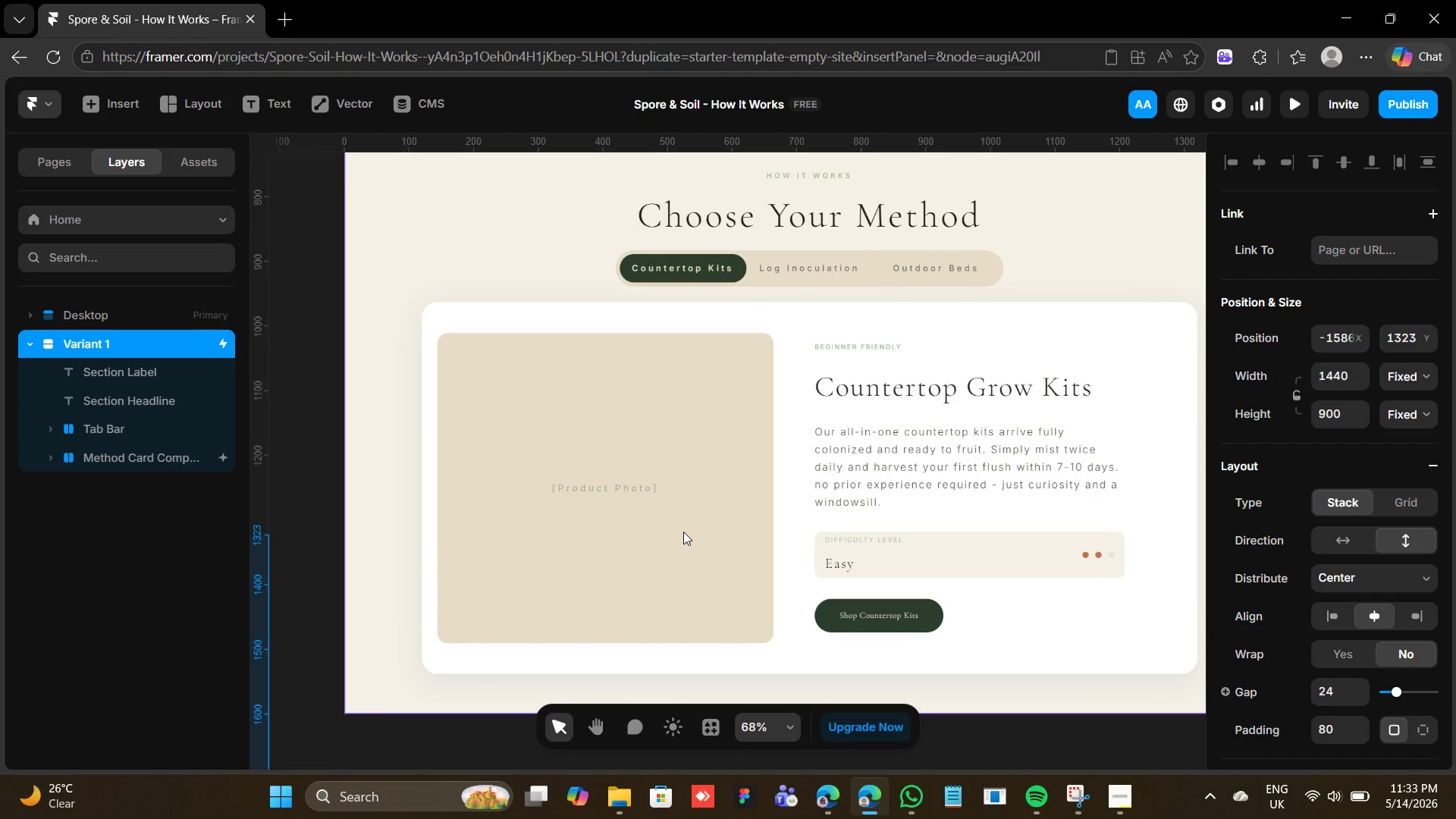 
double_click([639, 555])
 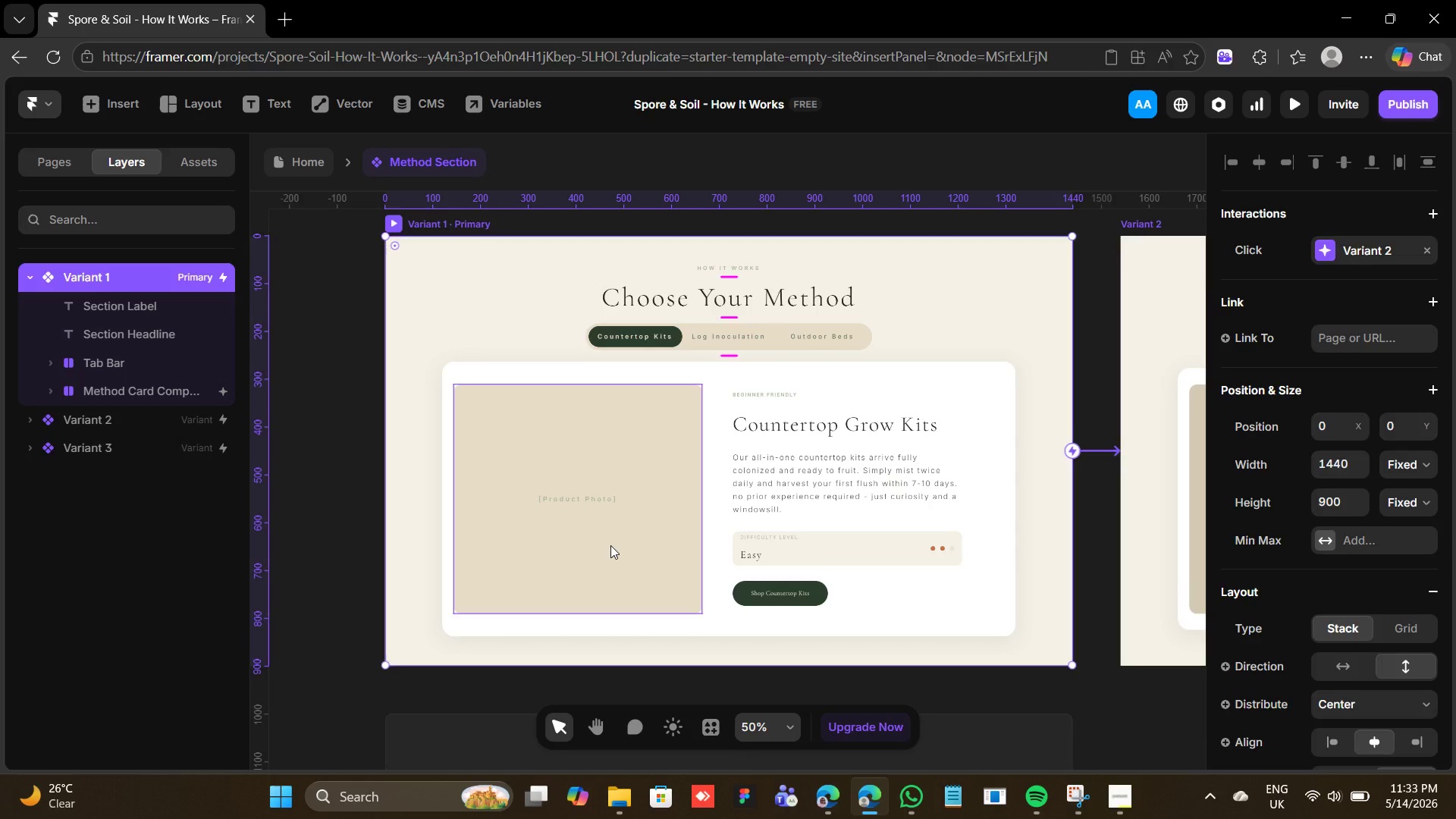 
left_click([610, 545])
 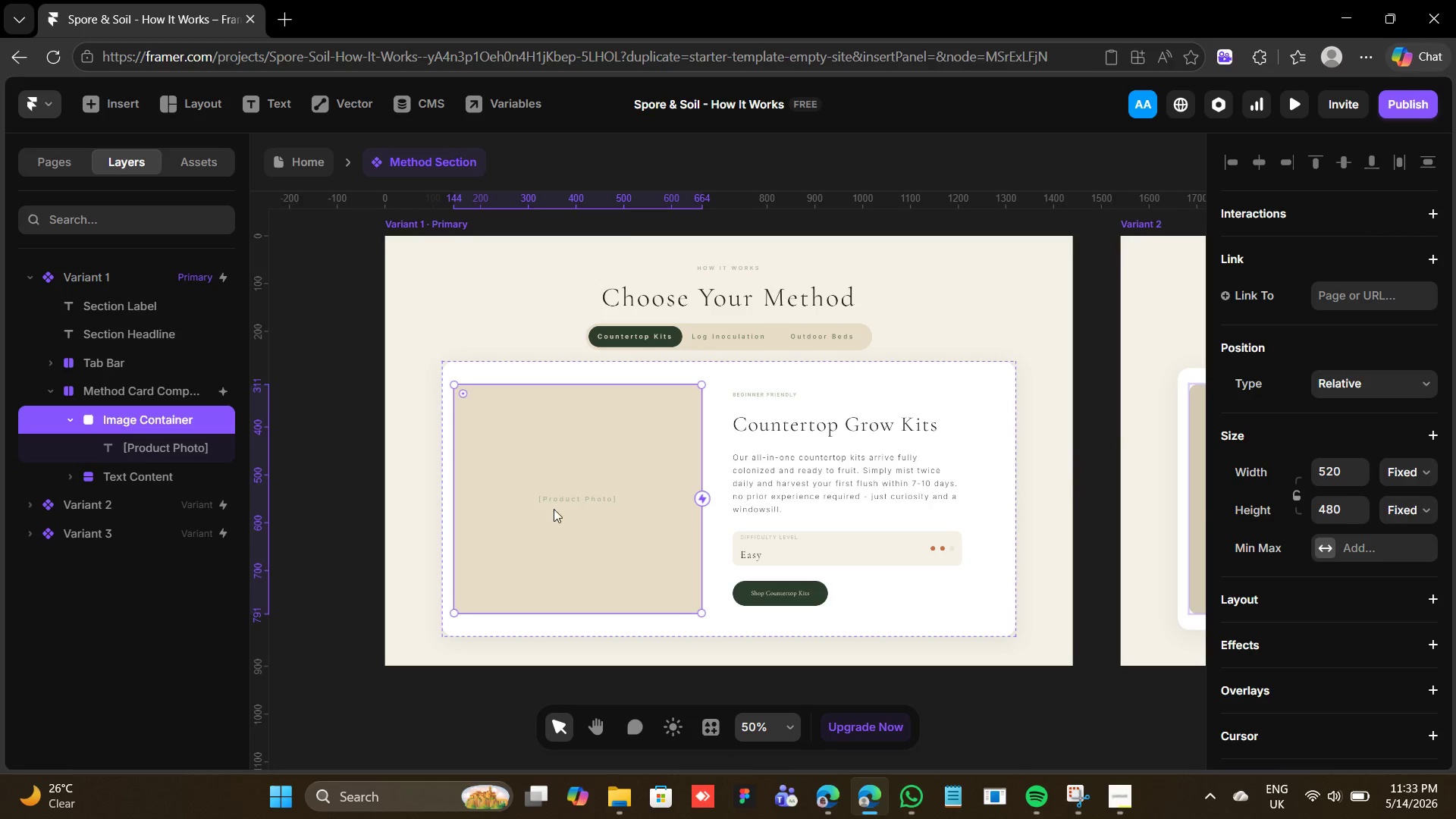 
scroll: coordinate [1422, 507], scroll_direction: down, amount: 5.0
 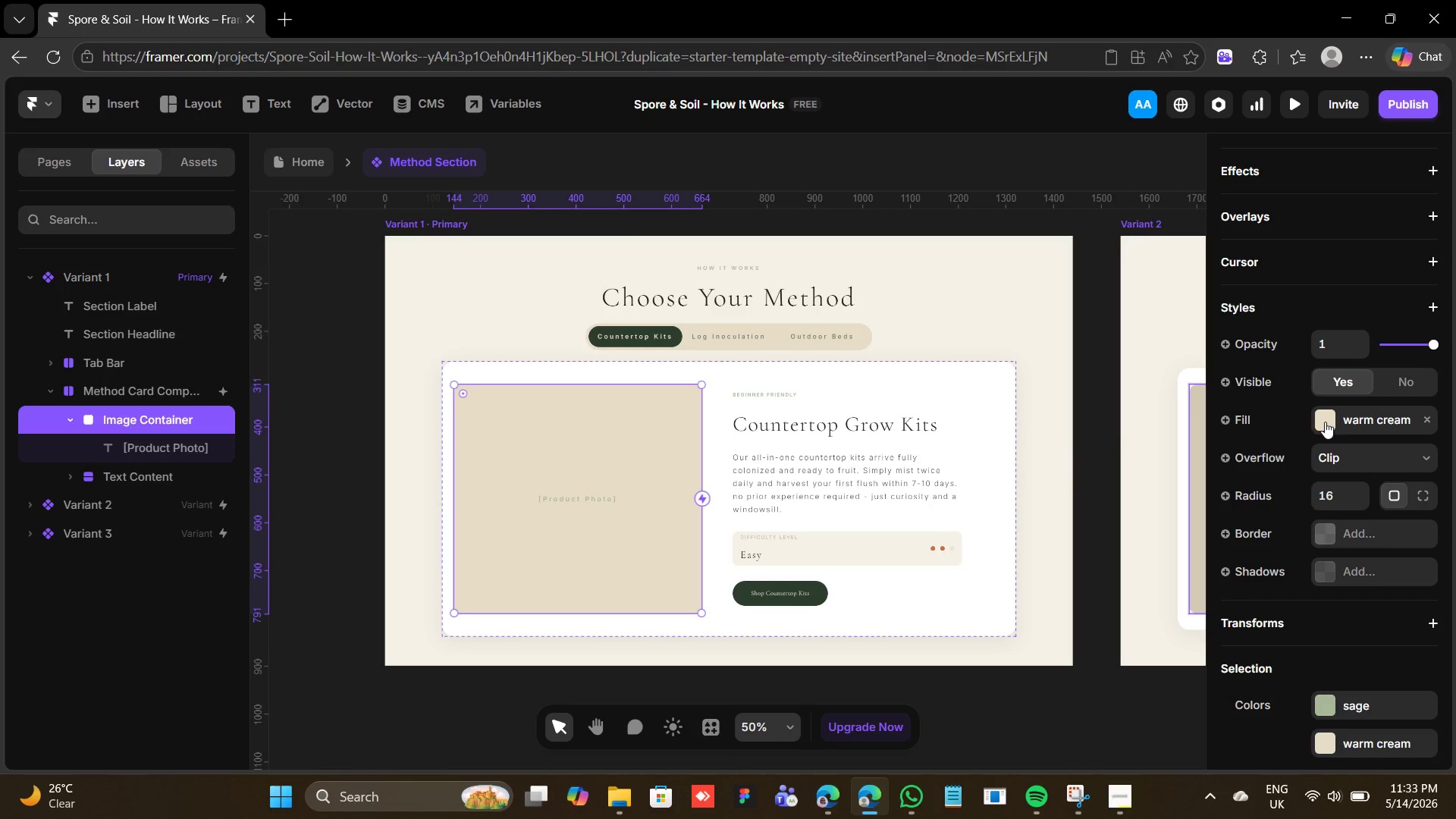 
left_click([1325, 417])
 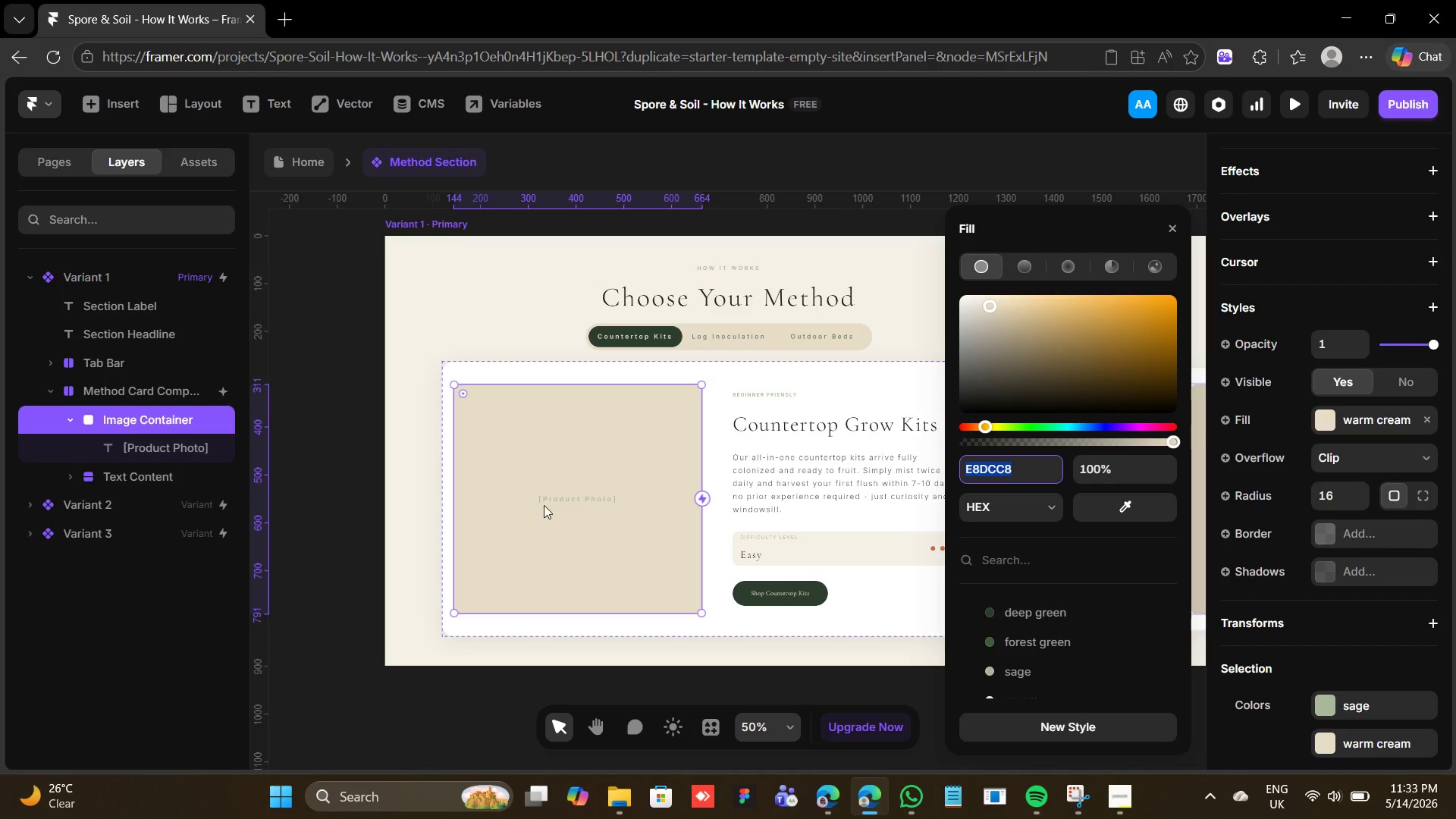 
left_click([577, 501])
 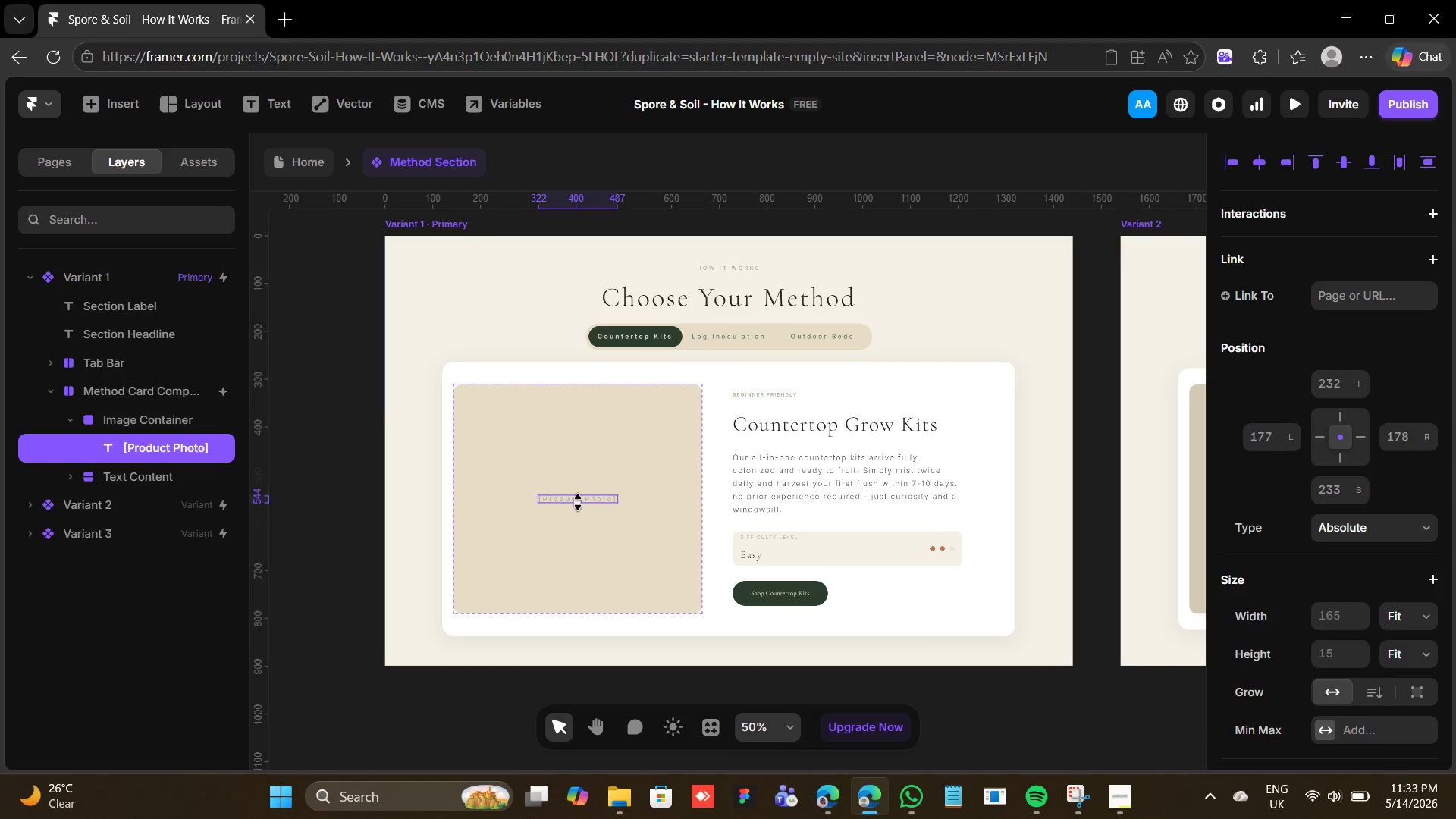 
key(Backspace)
 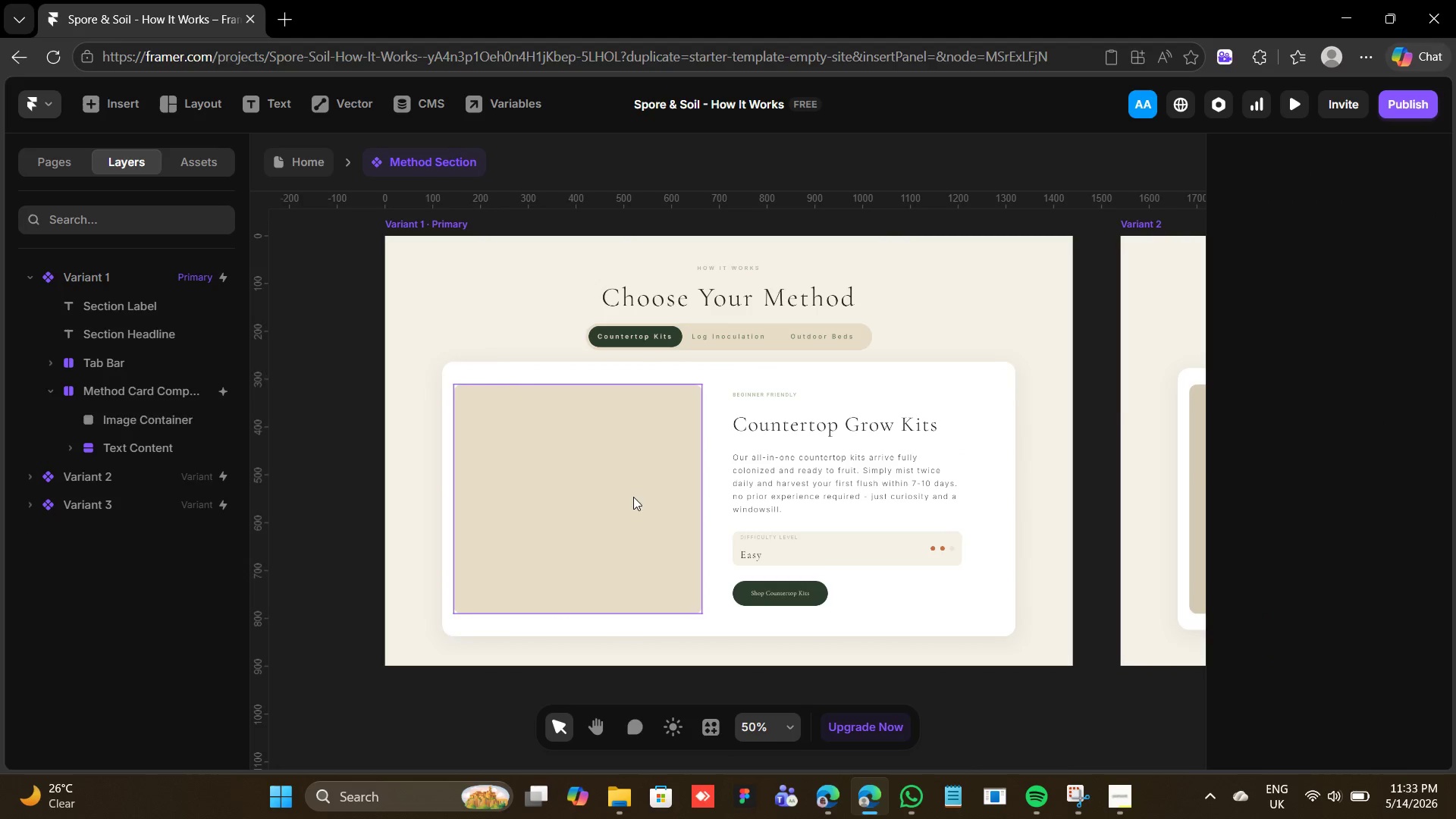 
left_click([633, 497])
 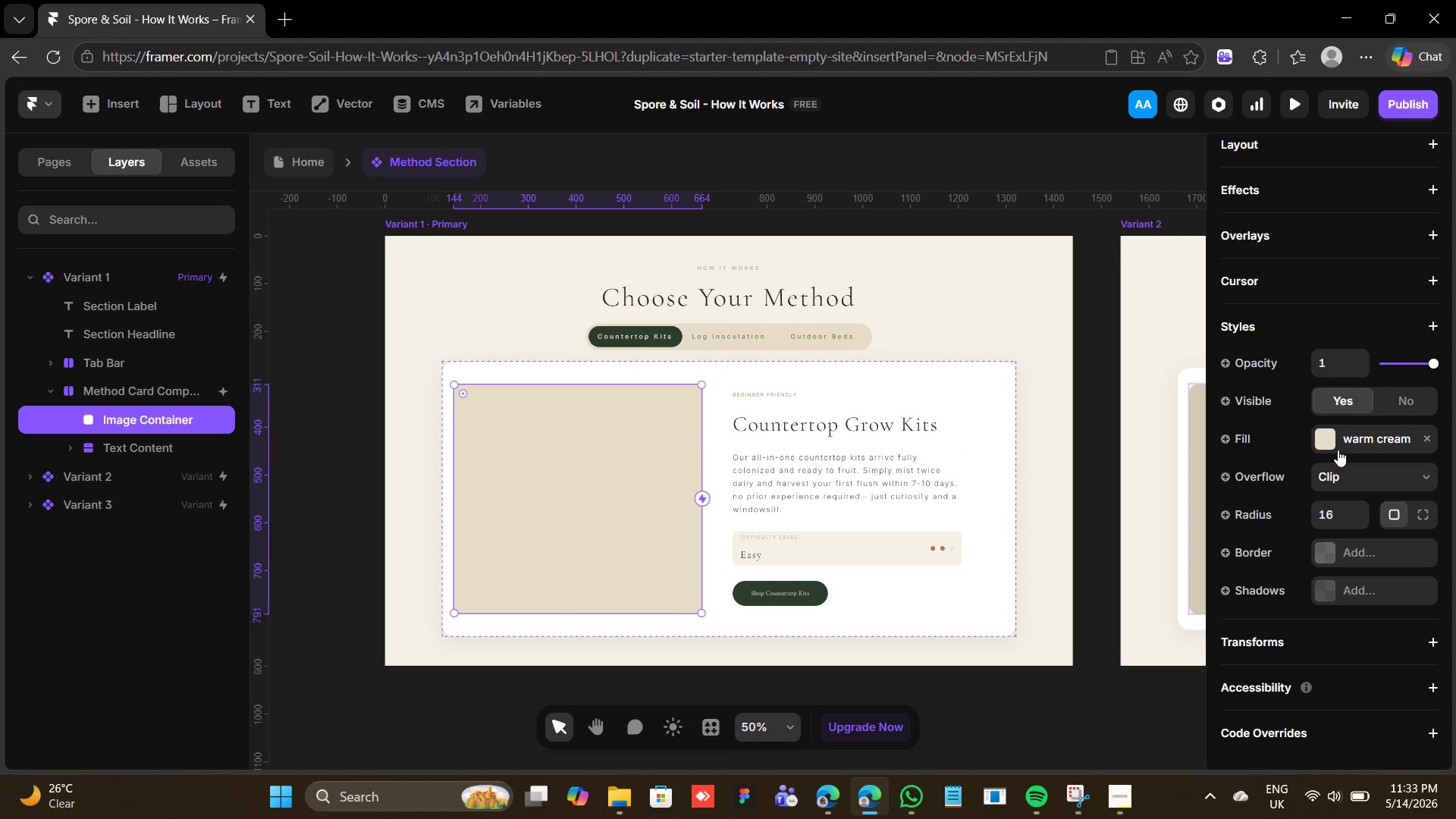 
left_click([1335, 440])
 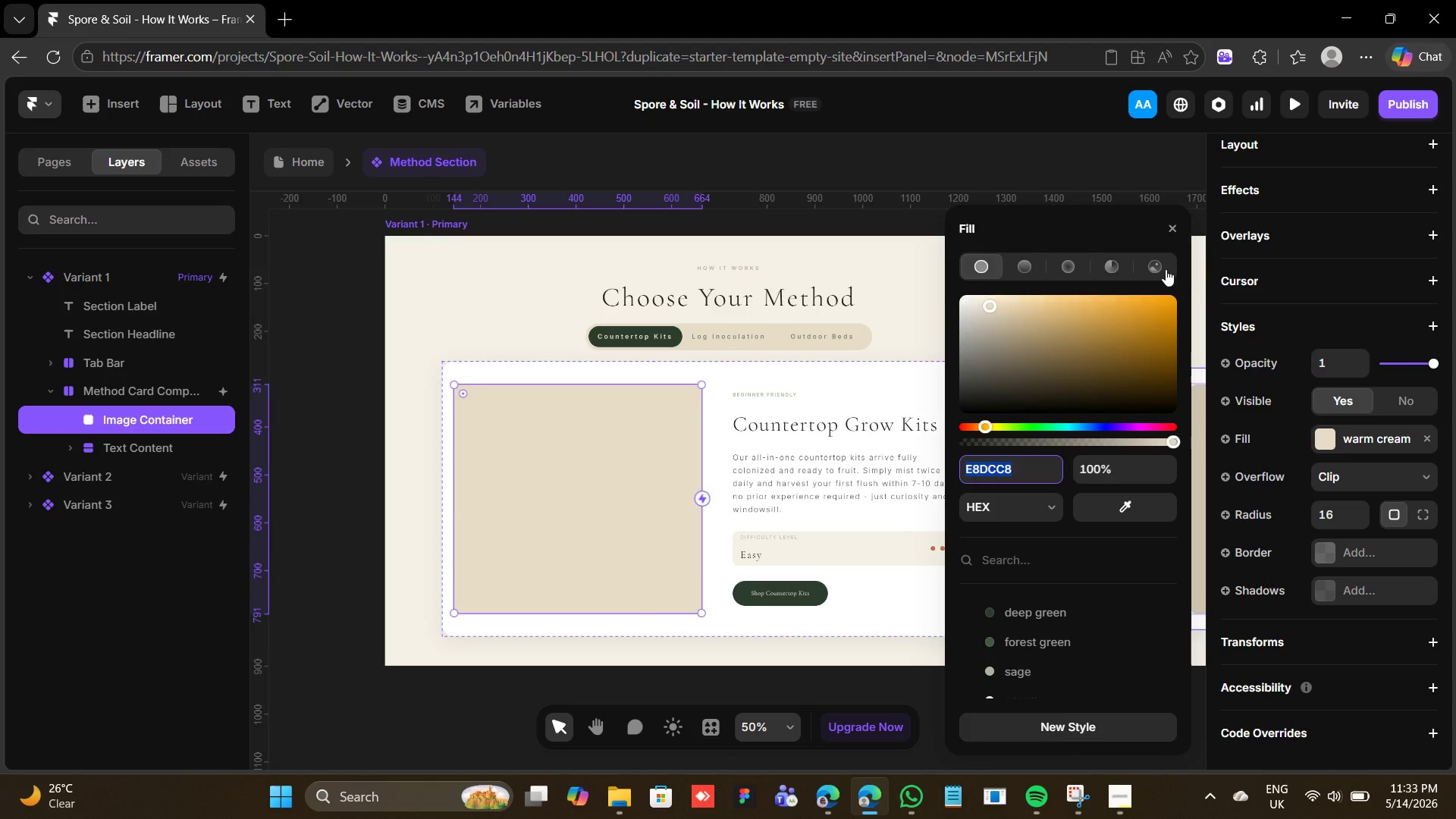 
left_click([1163, 265])
 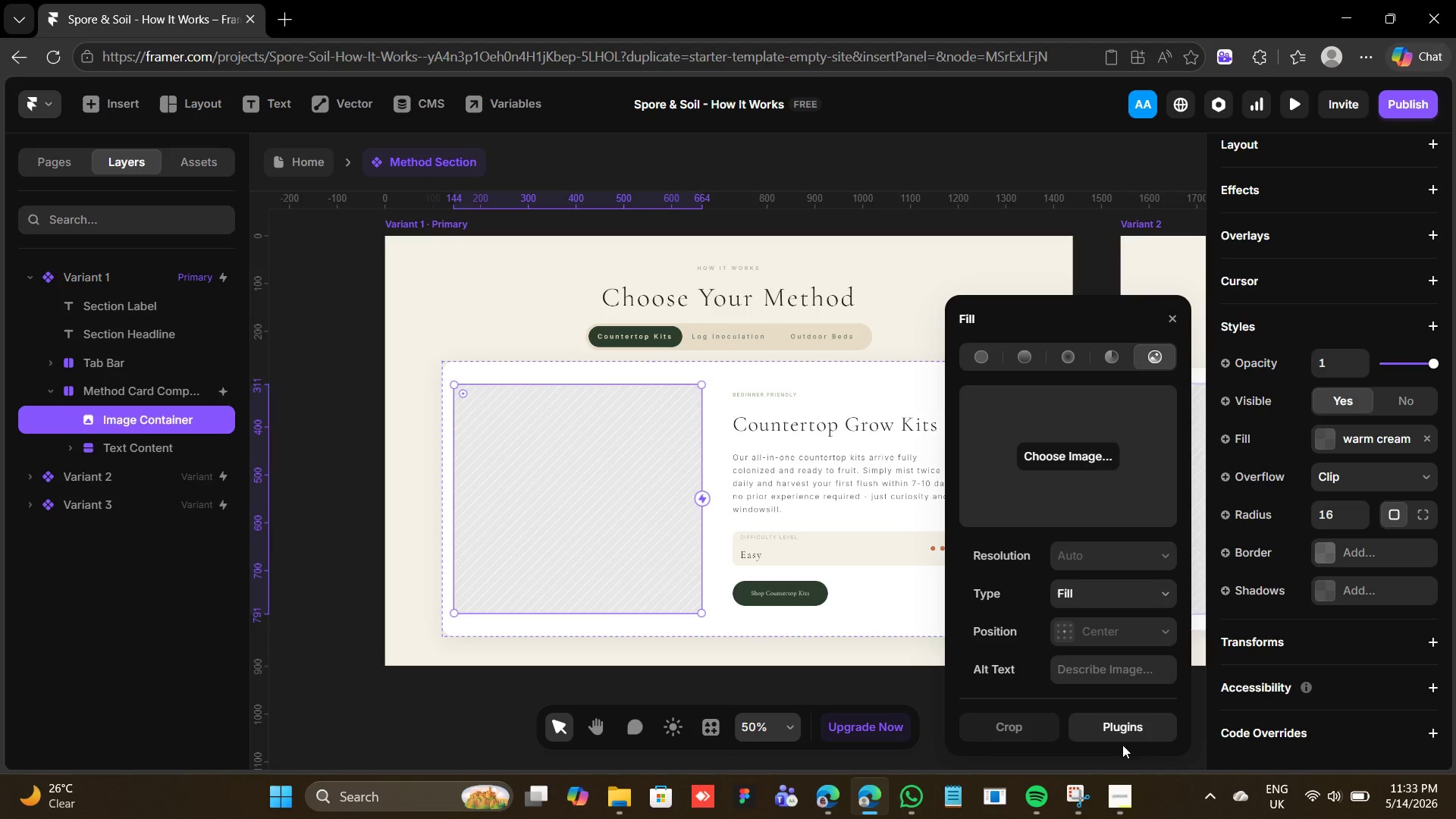 
left_click([1120, 726])
 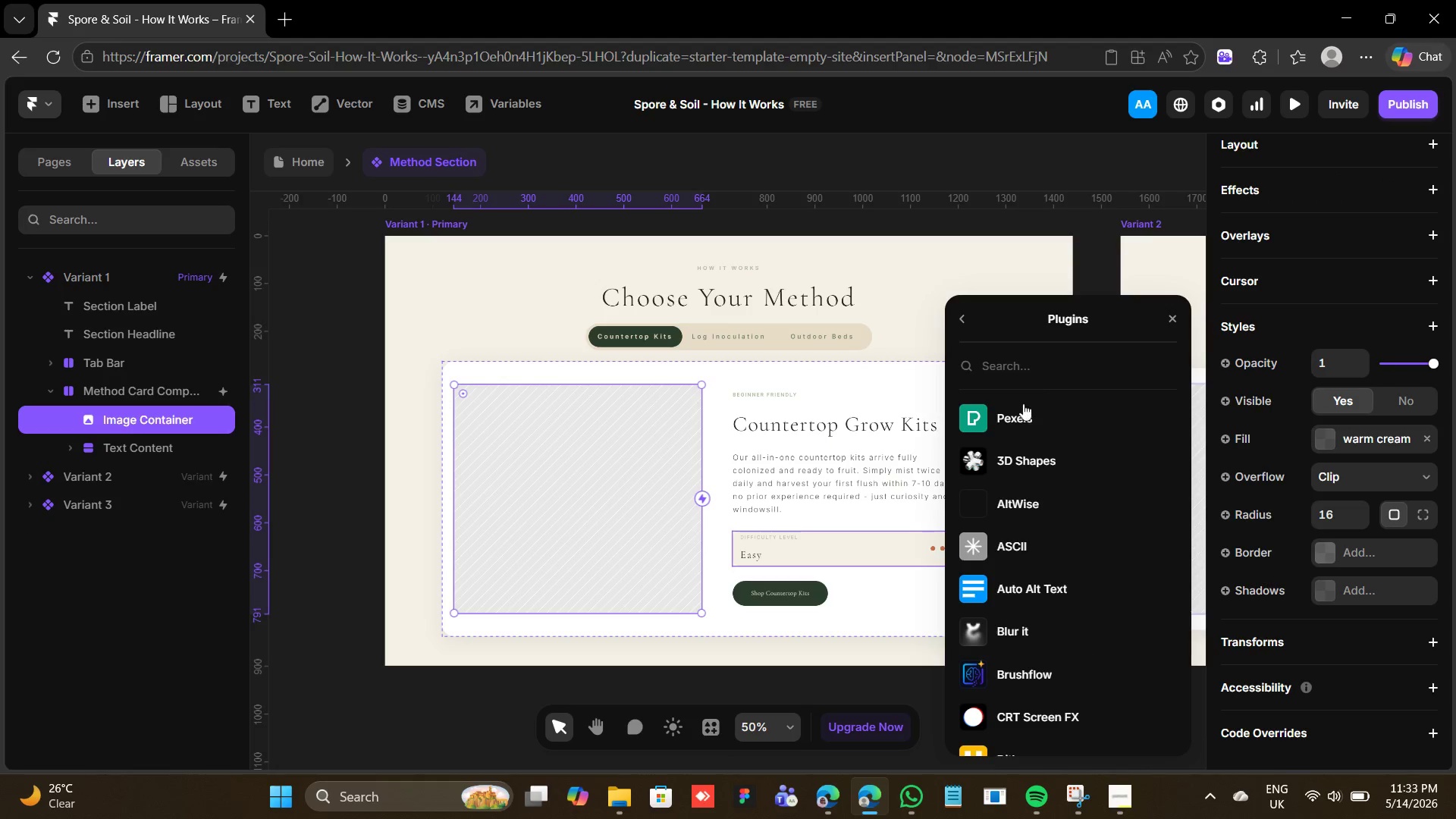 
left_click([1021, 412])
 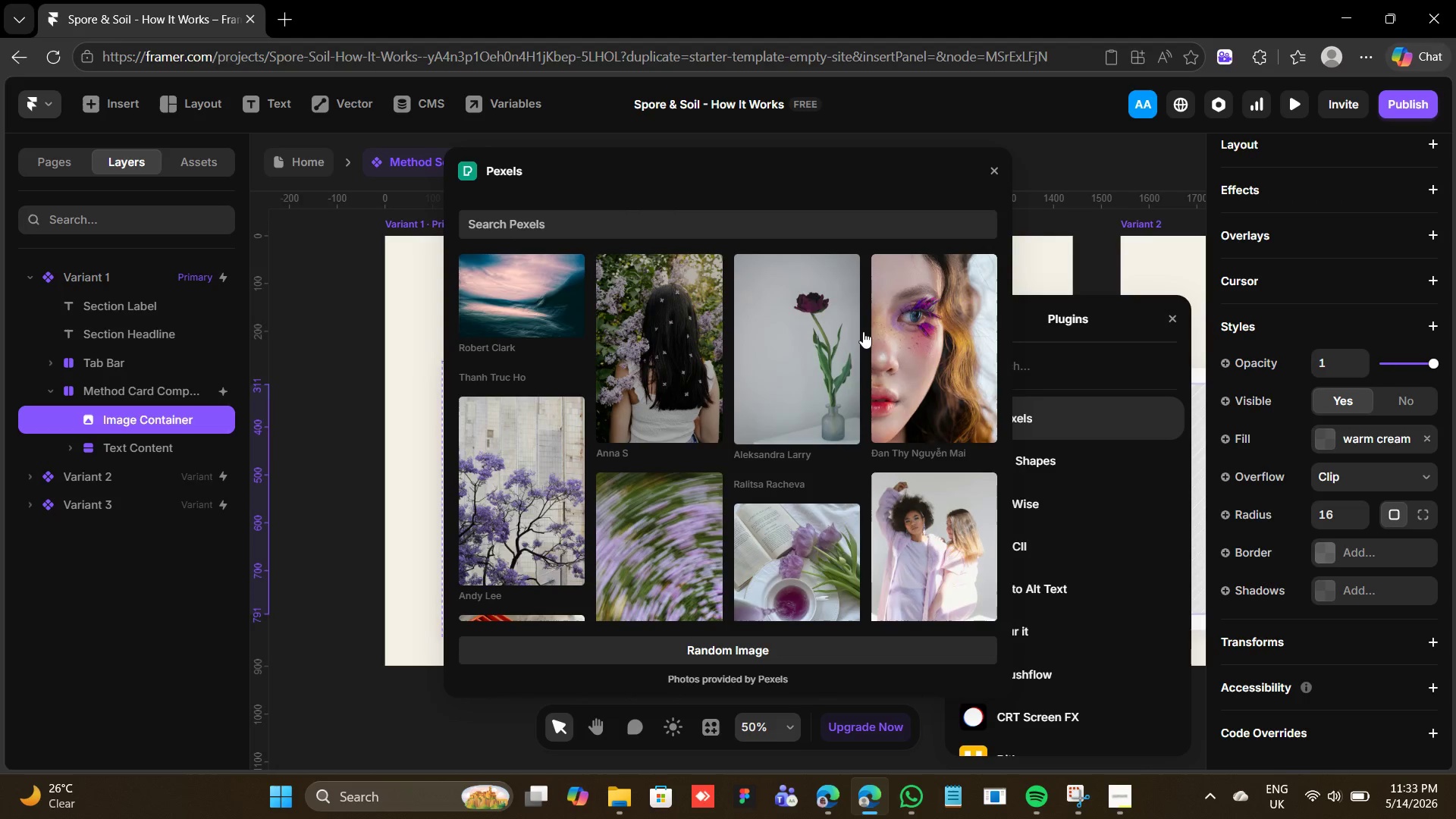 
left_click([769, 232])
 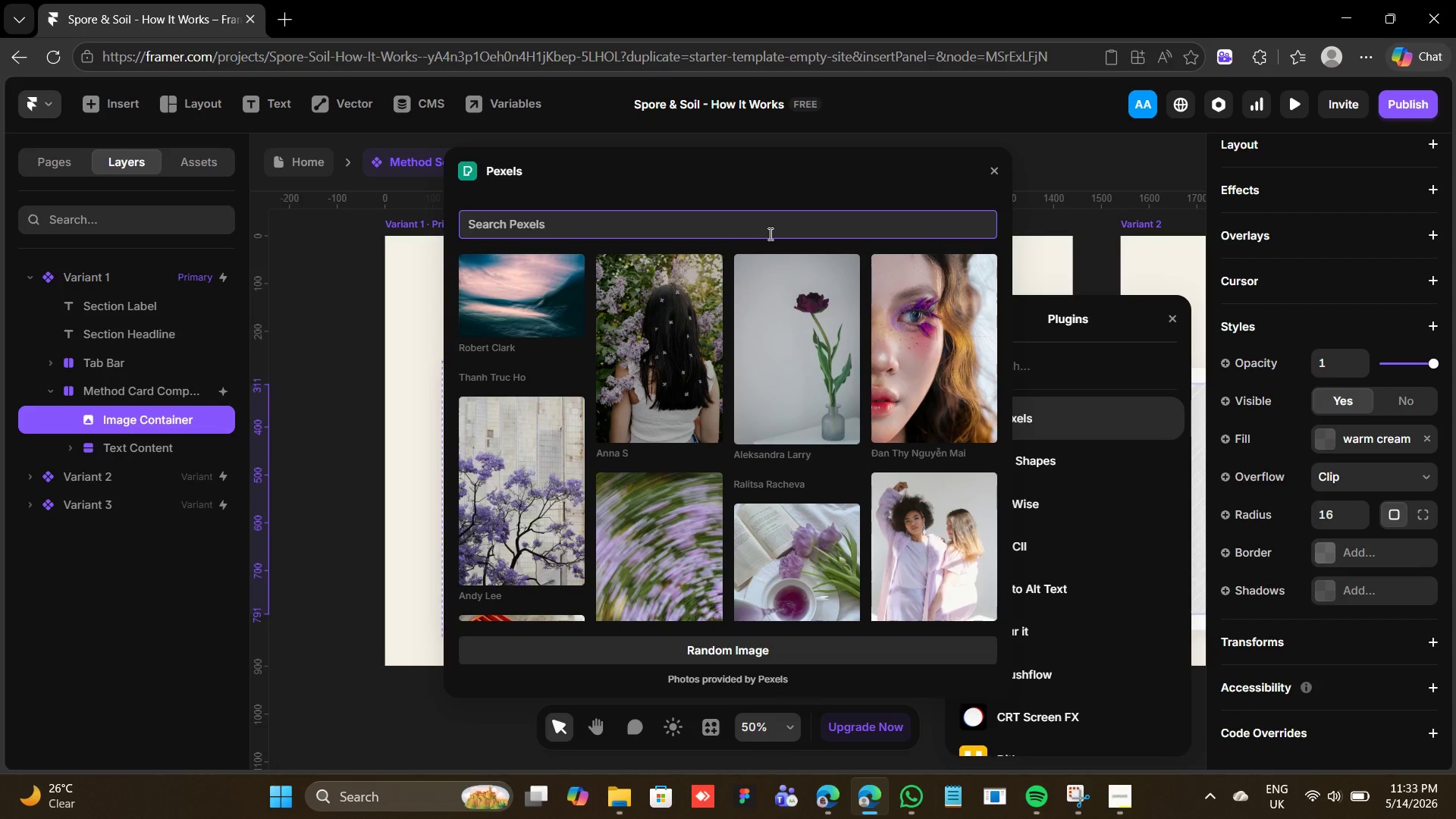 
type(mushroom )
 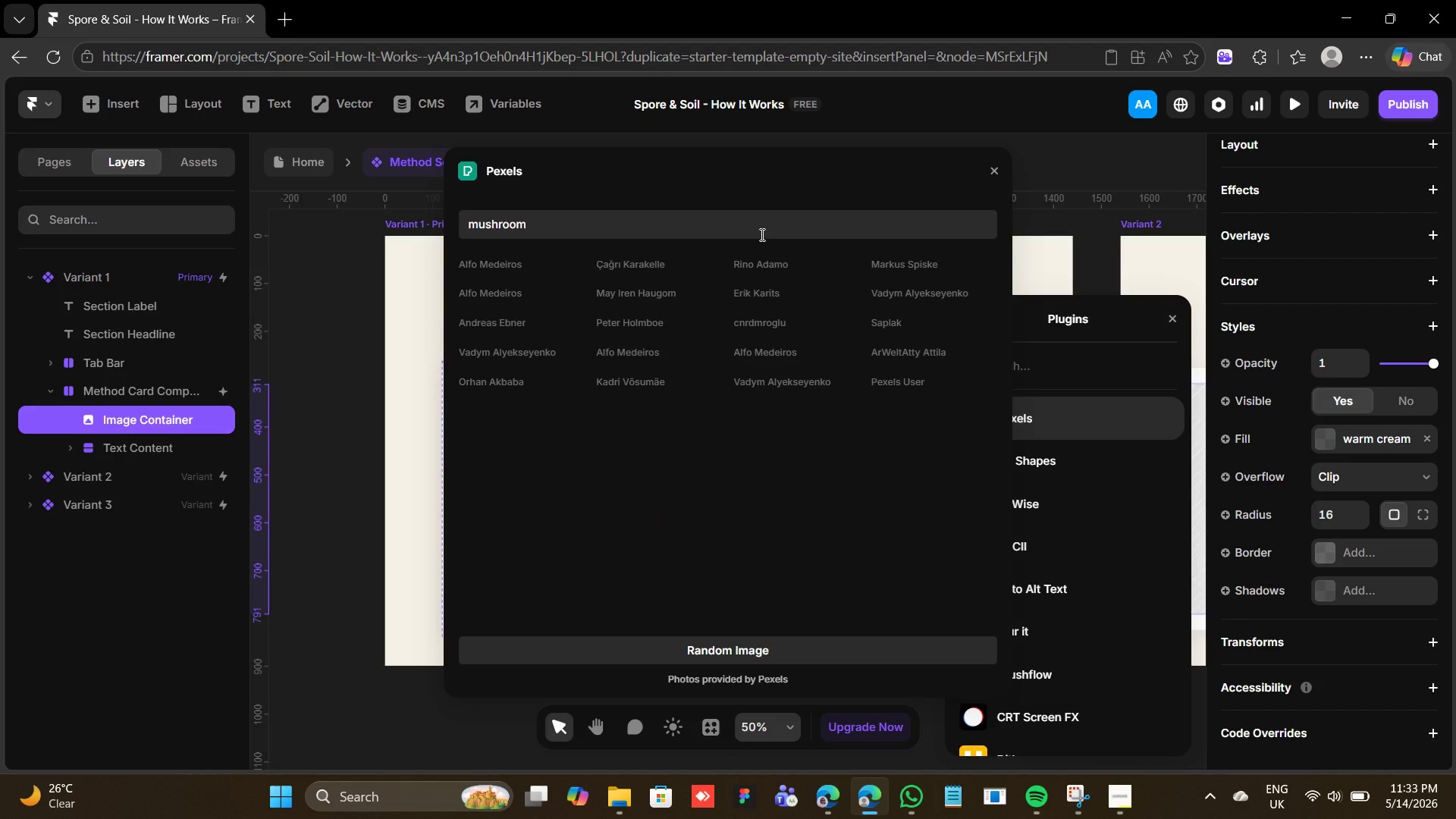 
left_click([757, 234])
 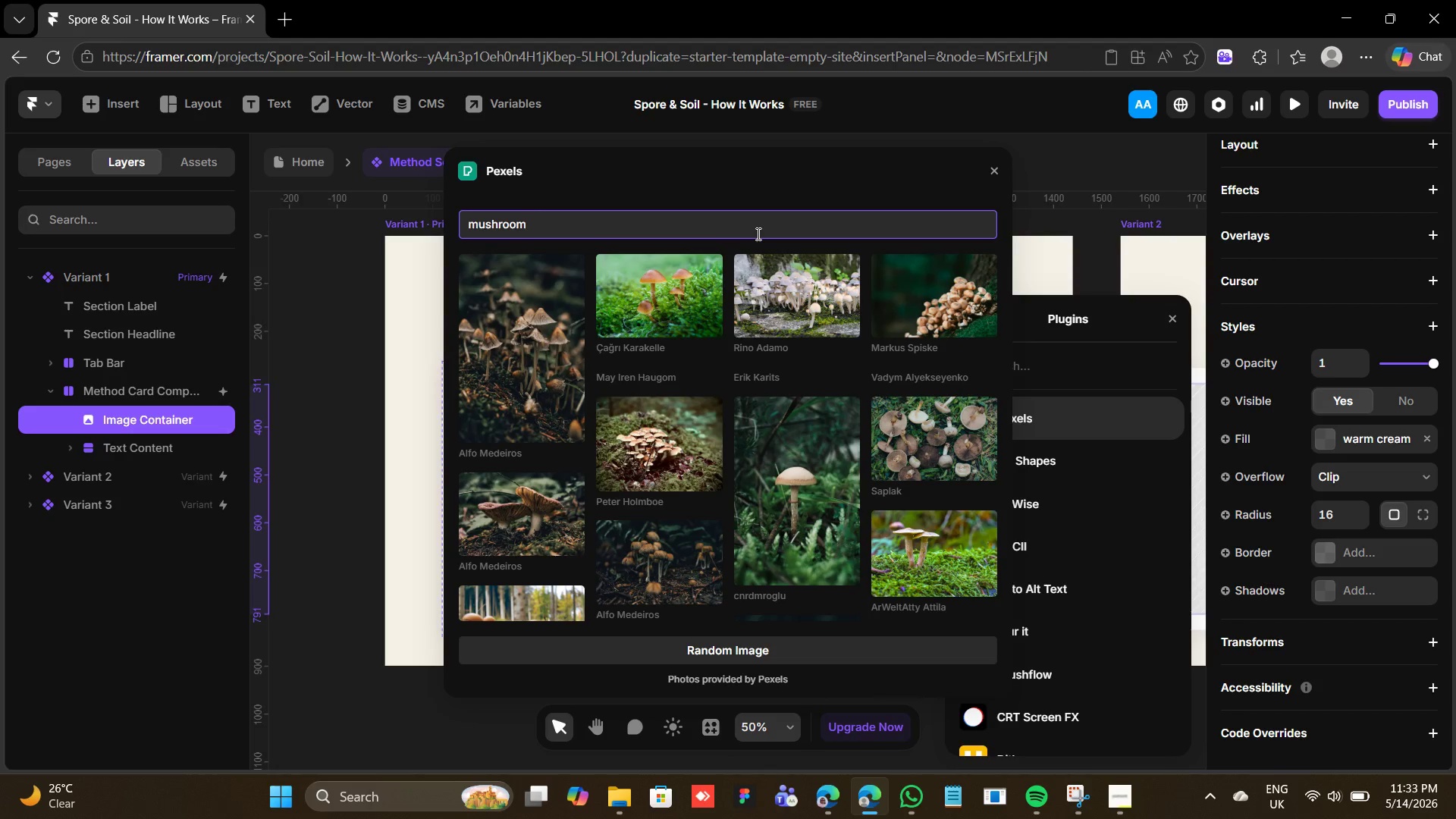 
type(cultivation kit)
 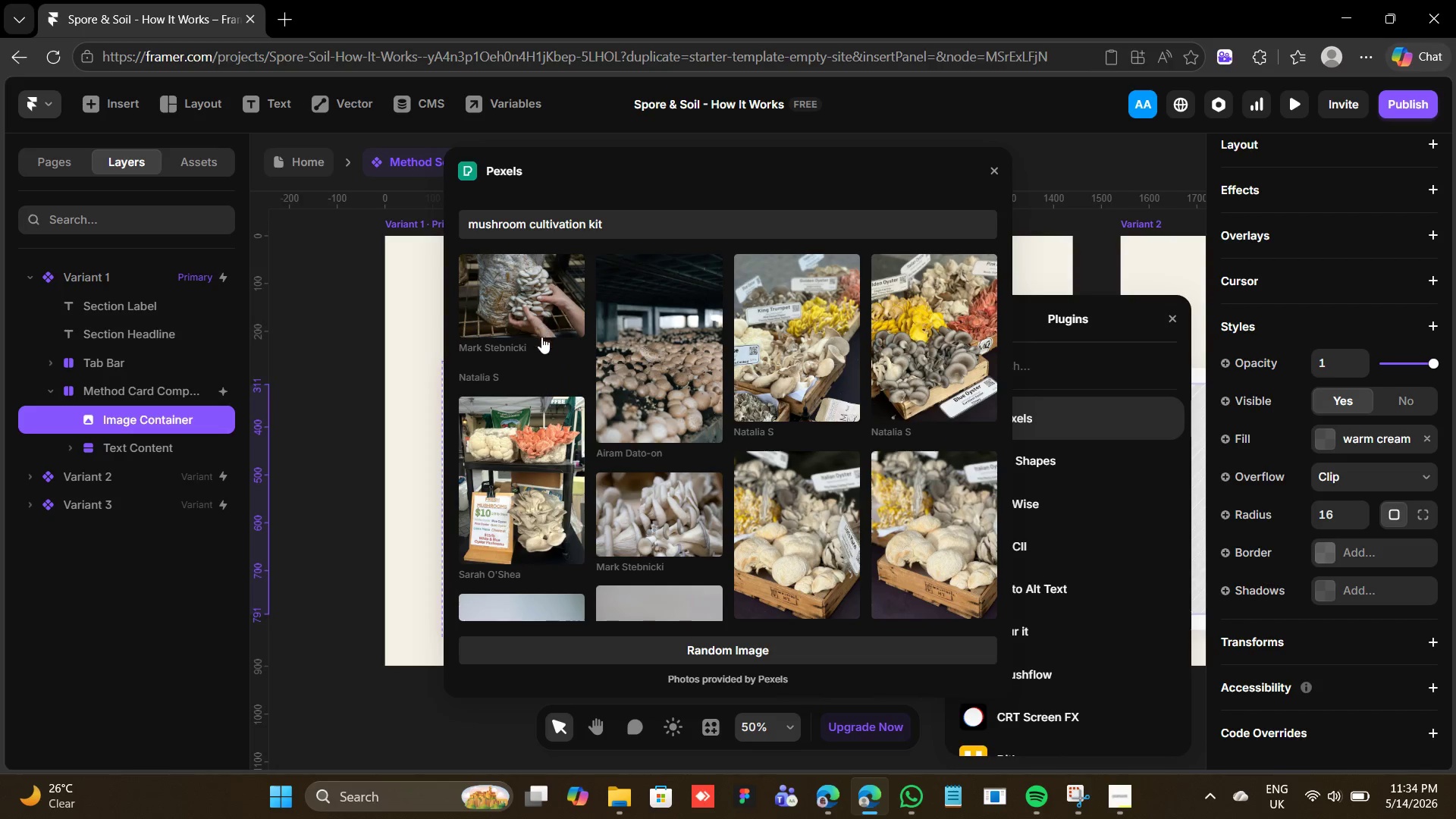 
wait(10.26)
 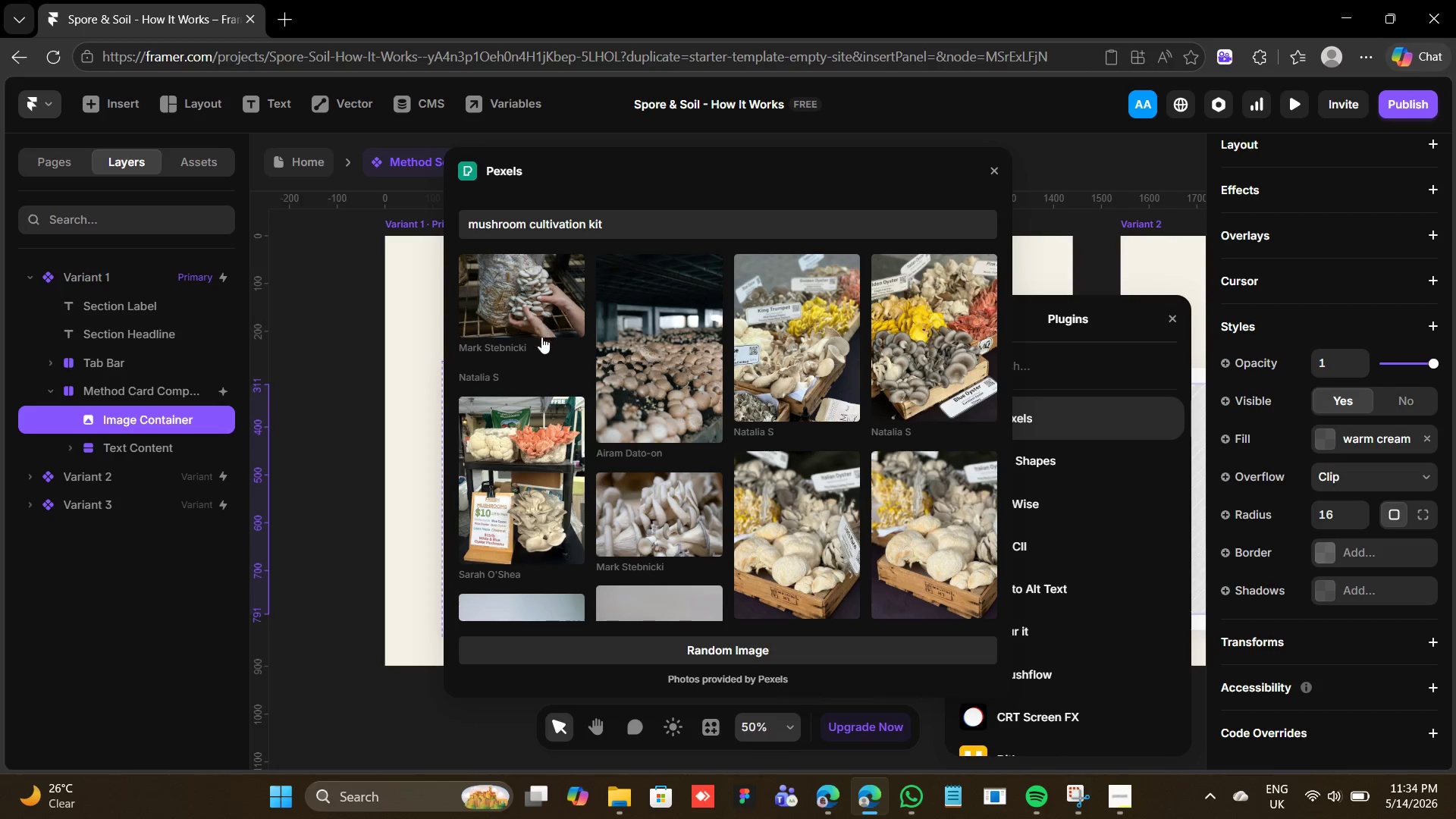 
left_click([1169, 328])
 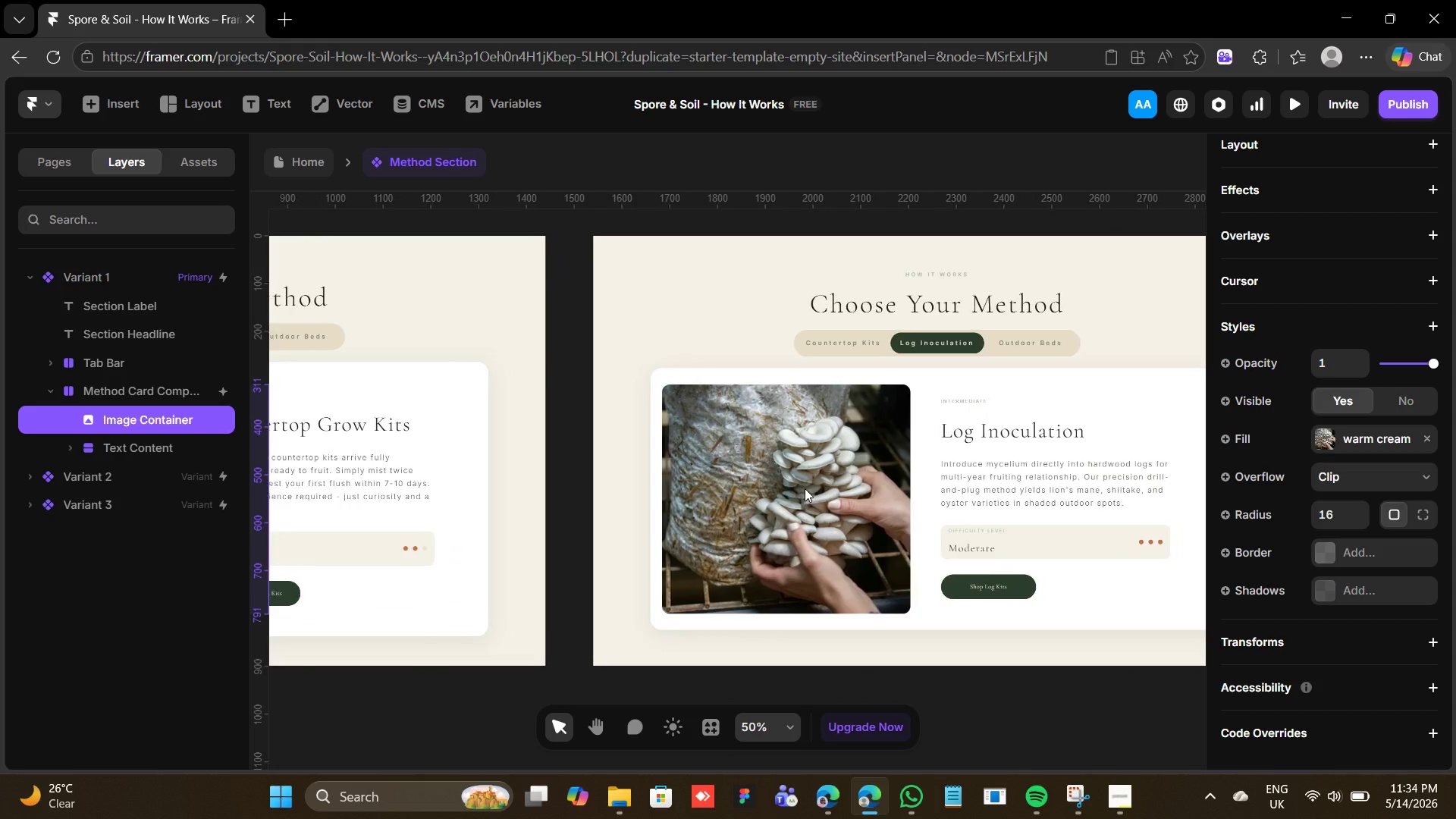 
double_click([805, 485])
 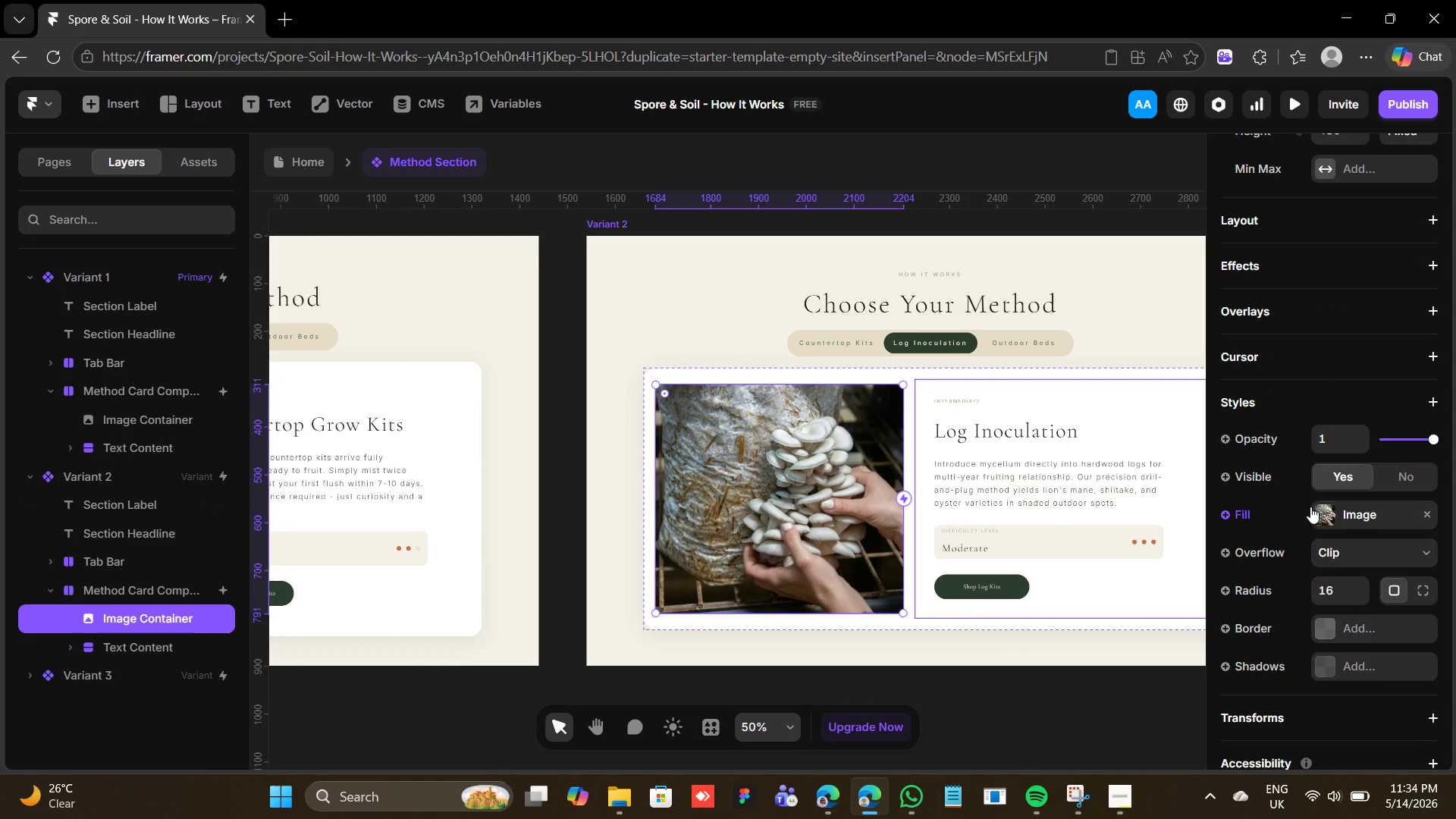 
left_click([1319, 506])
 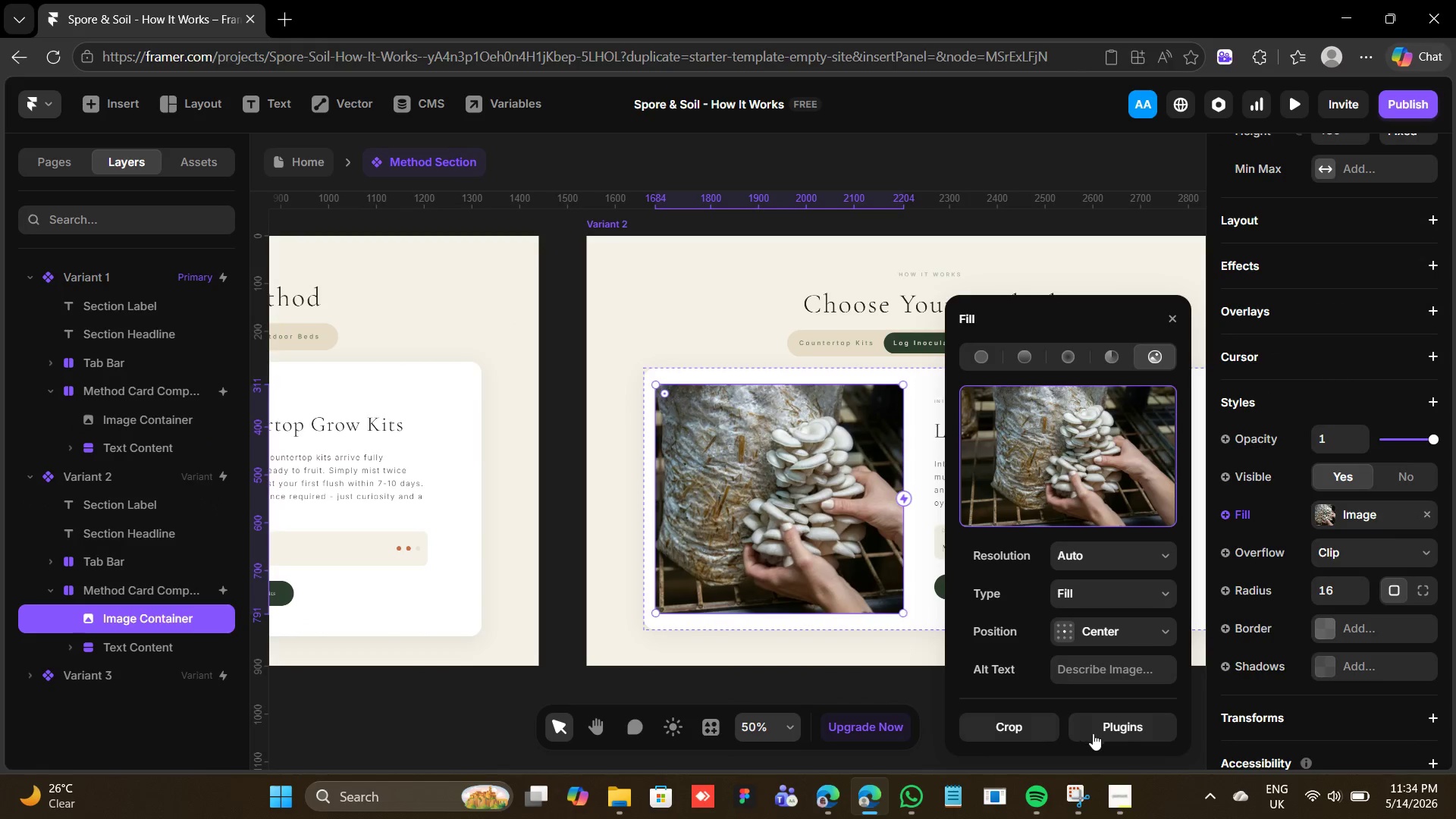 
left_click([1122, 733])
 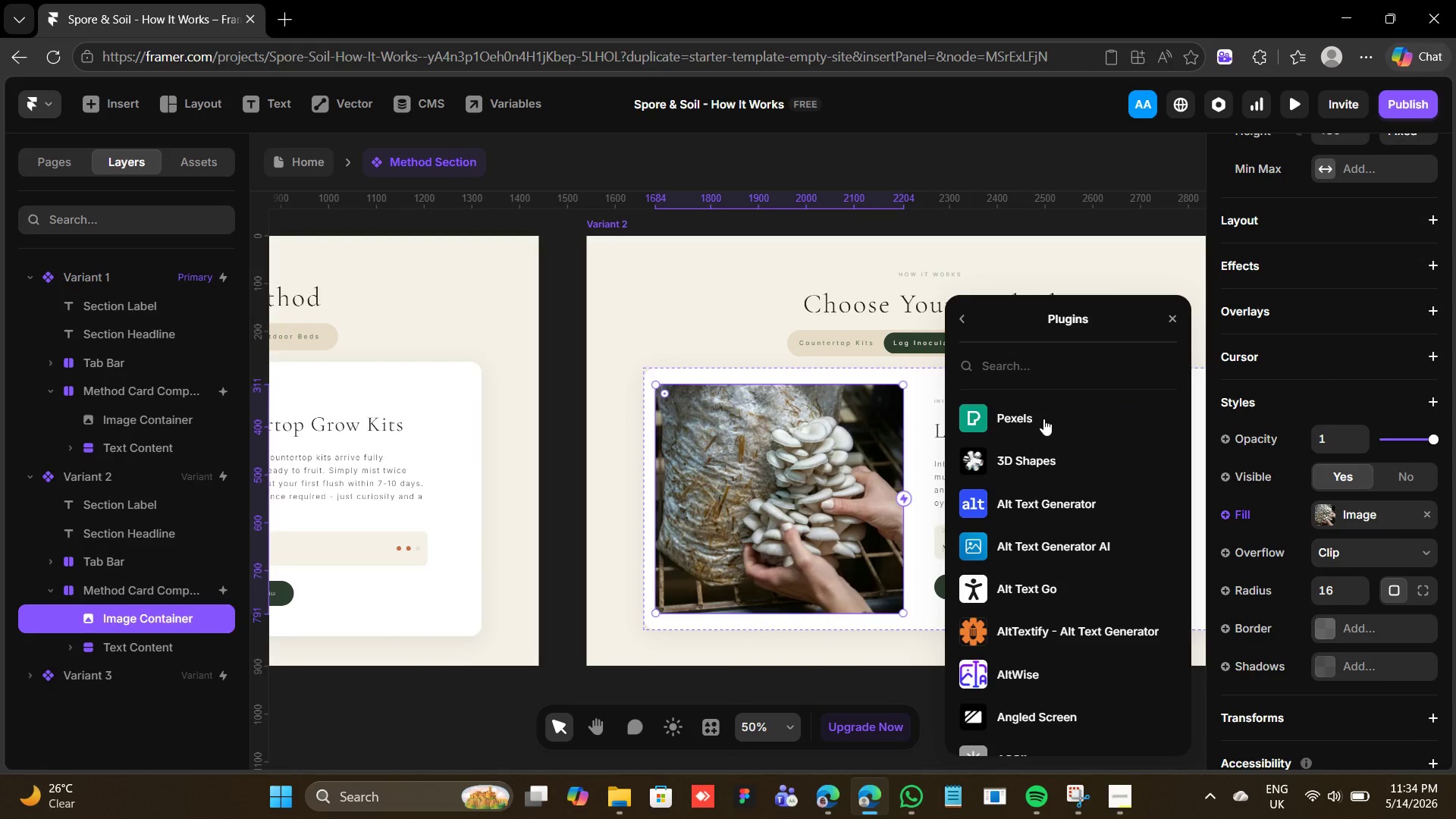 
left_click([1043, 419])
 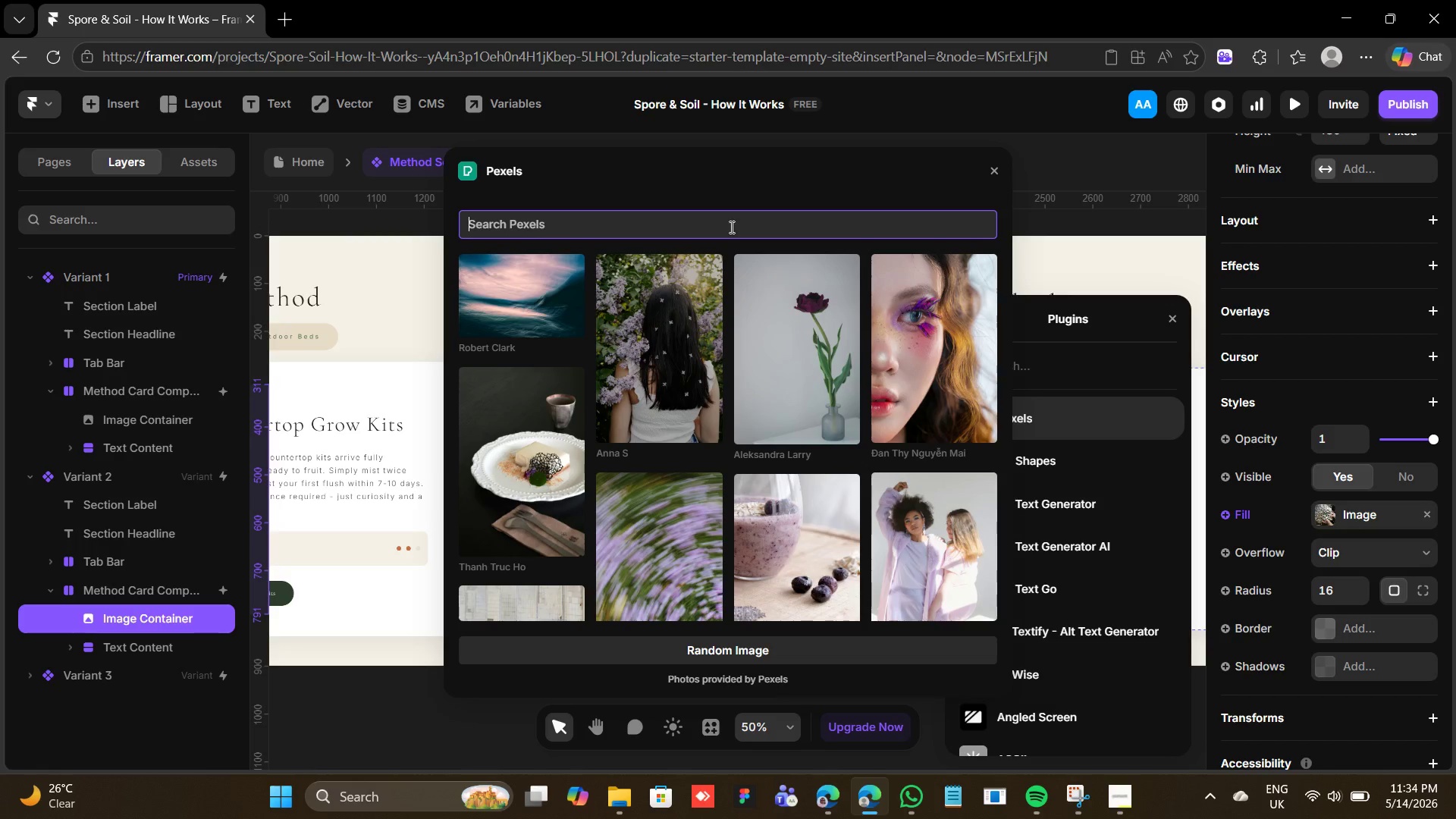 
type(inn)
 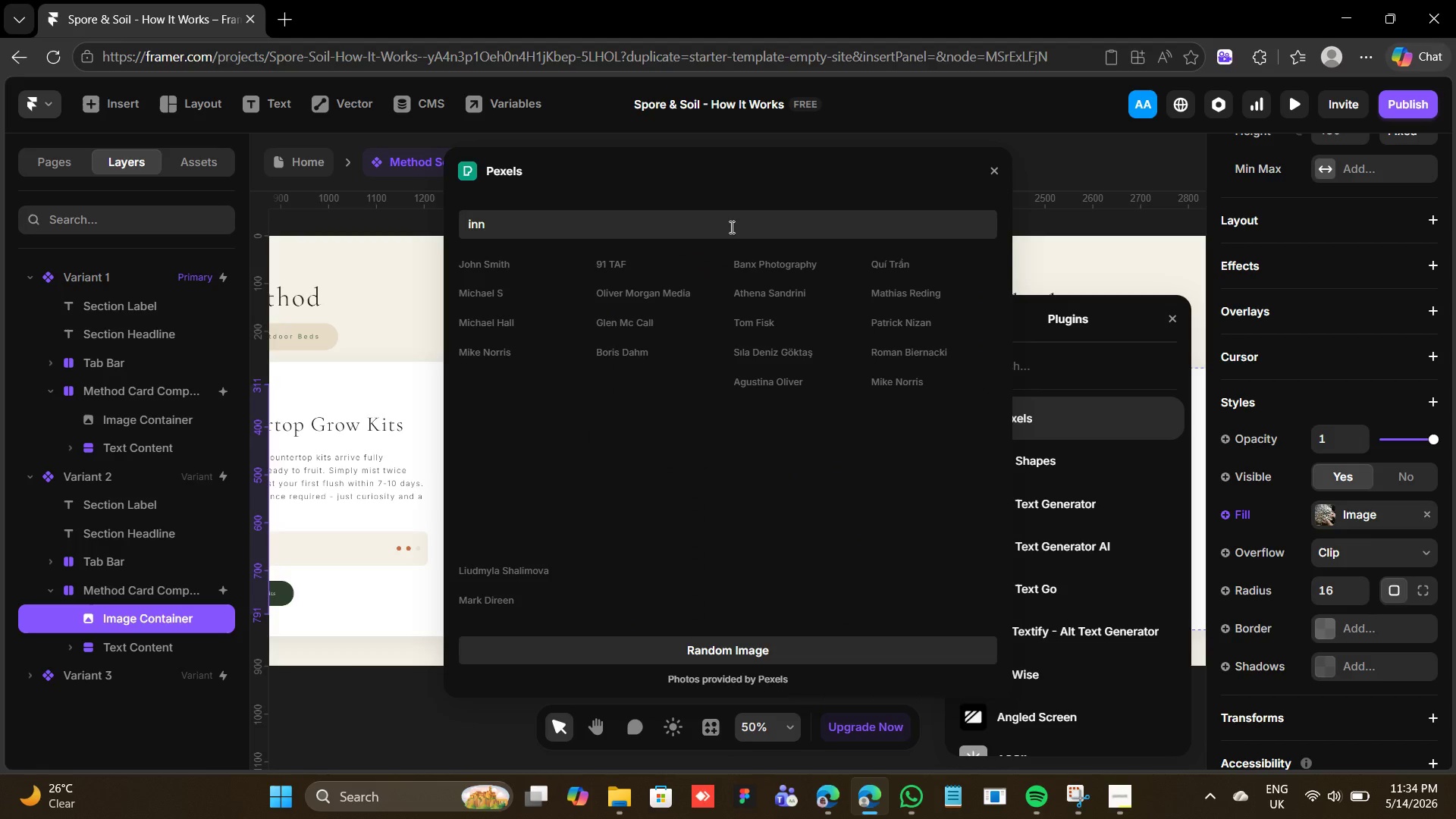 
left_click([730, 227])
 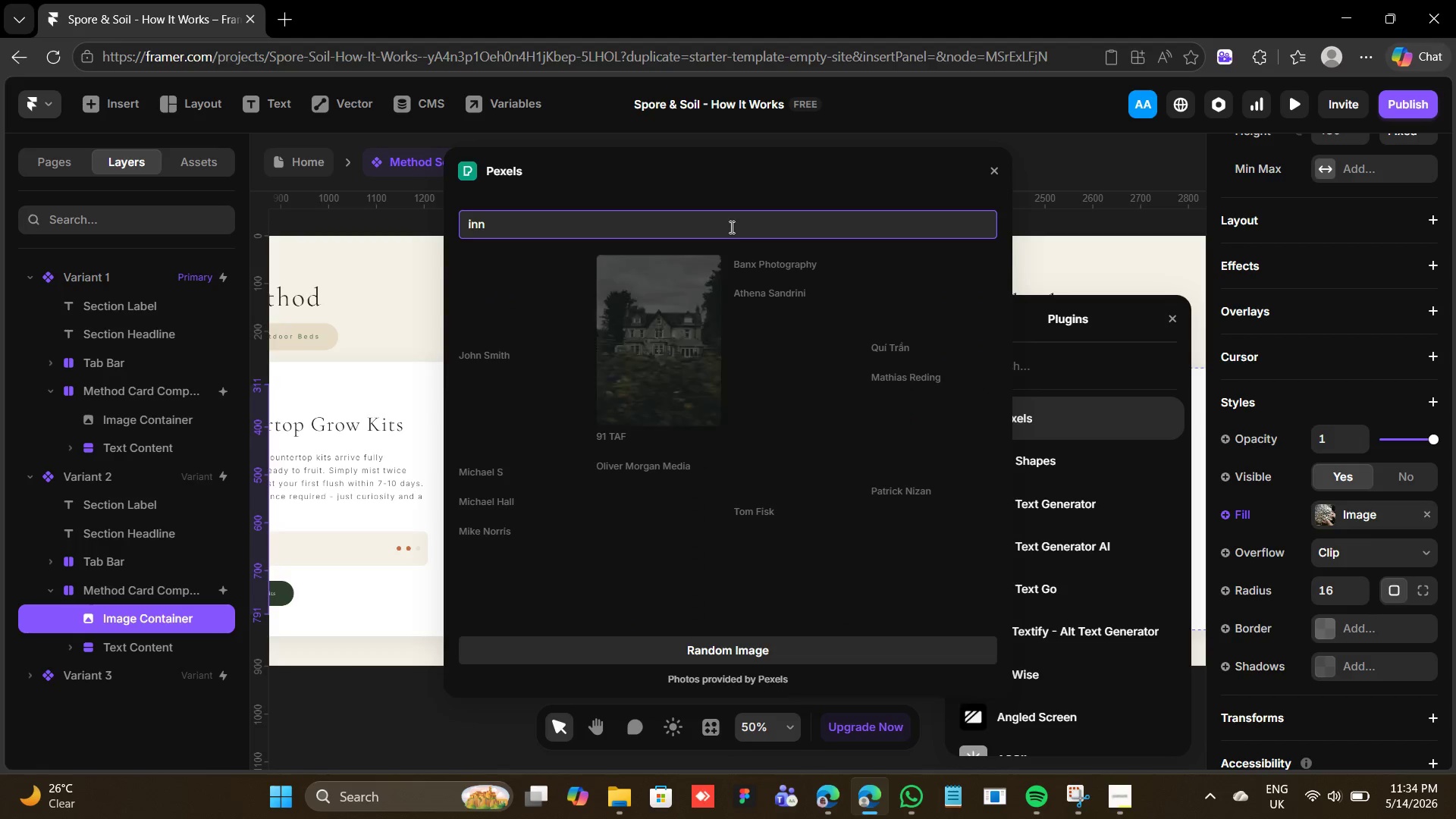 
key(Backspace)
type(oculated log mushroom)
 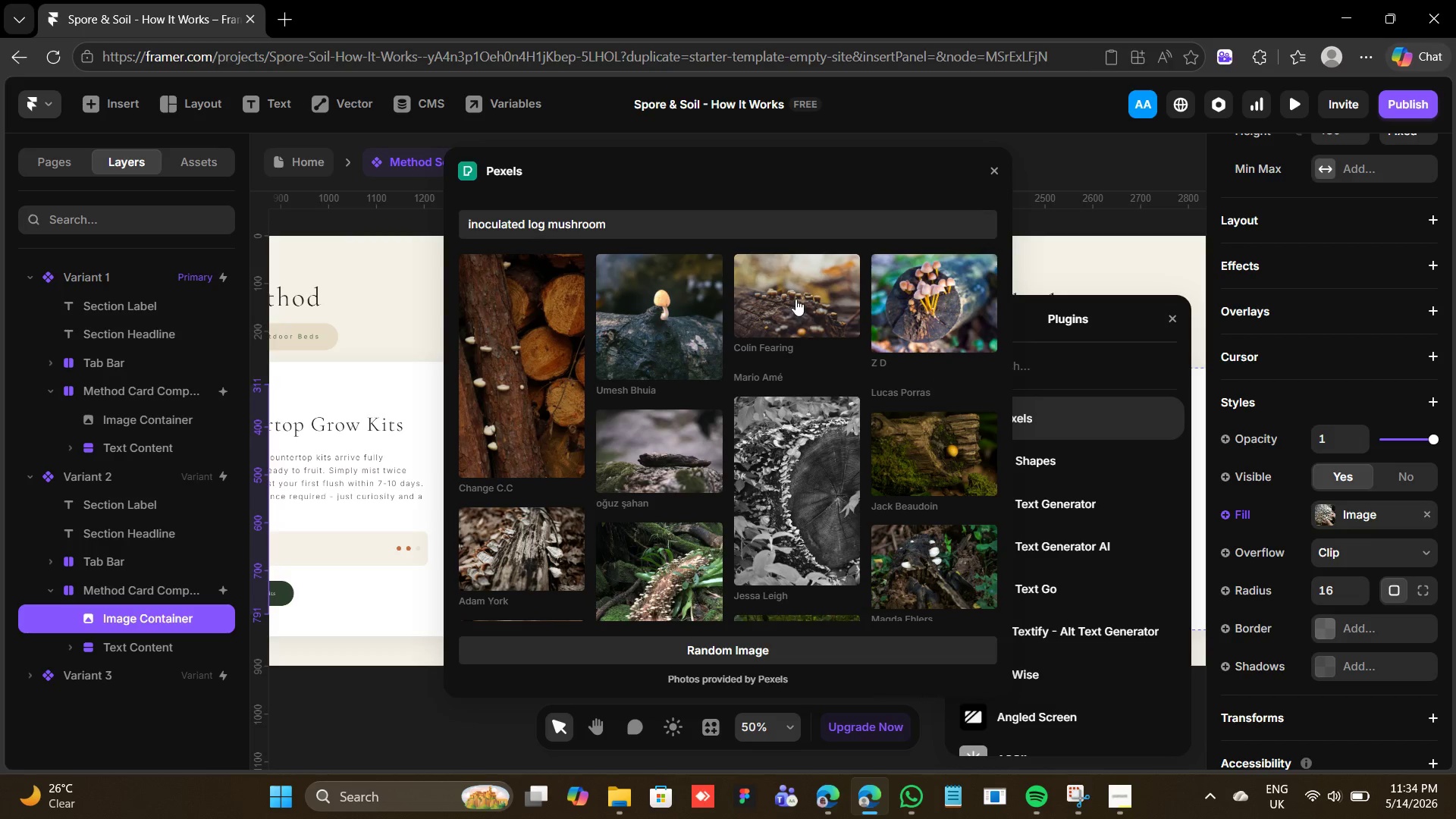 
wait(5.17)
 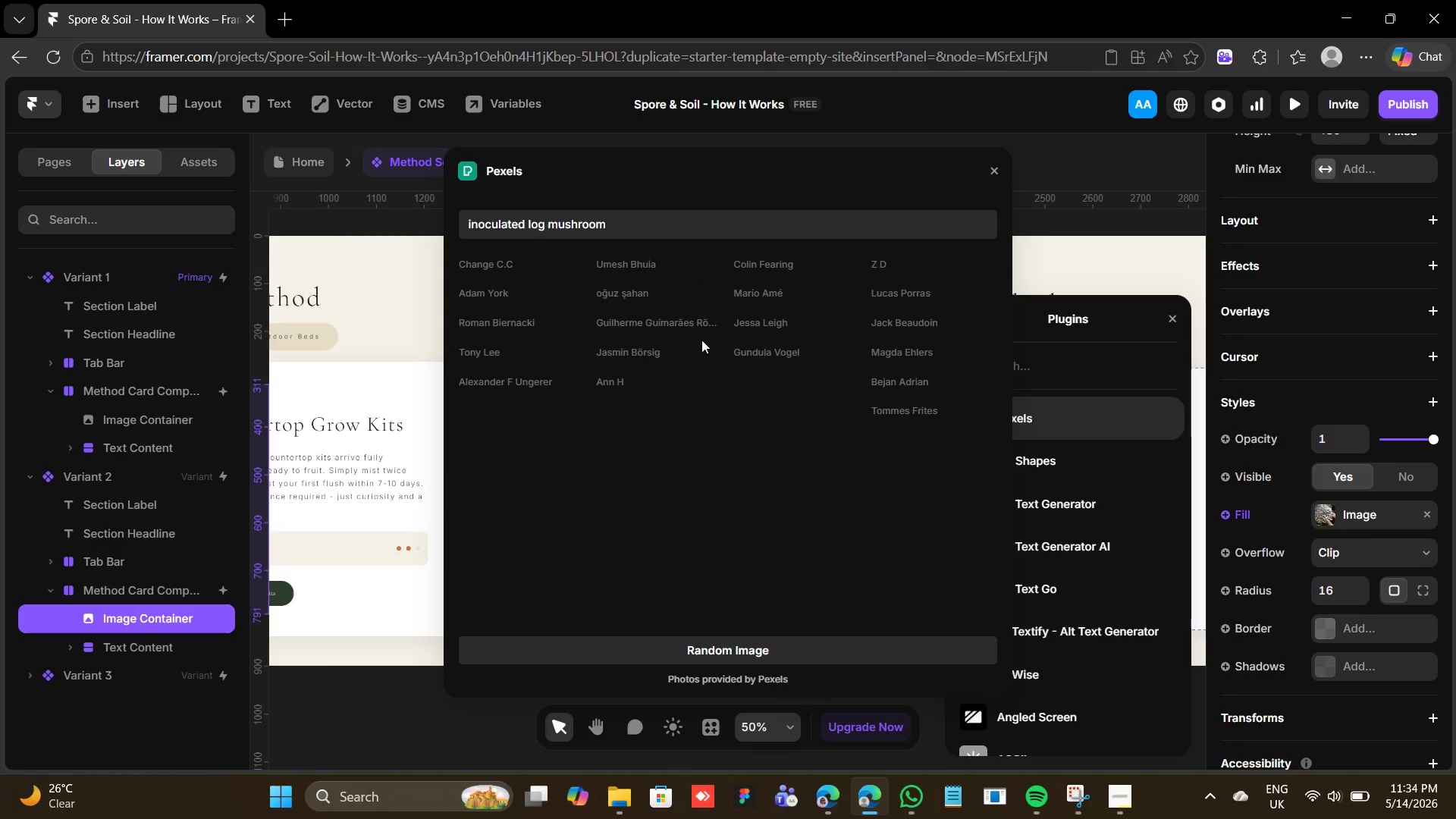 
left_click([795, 299])
 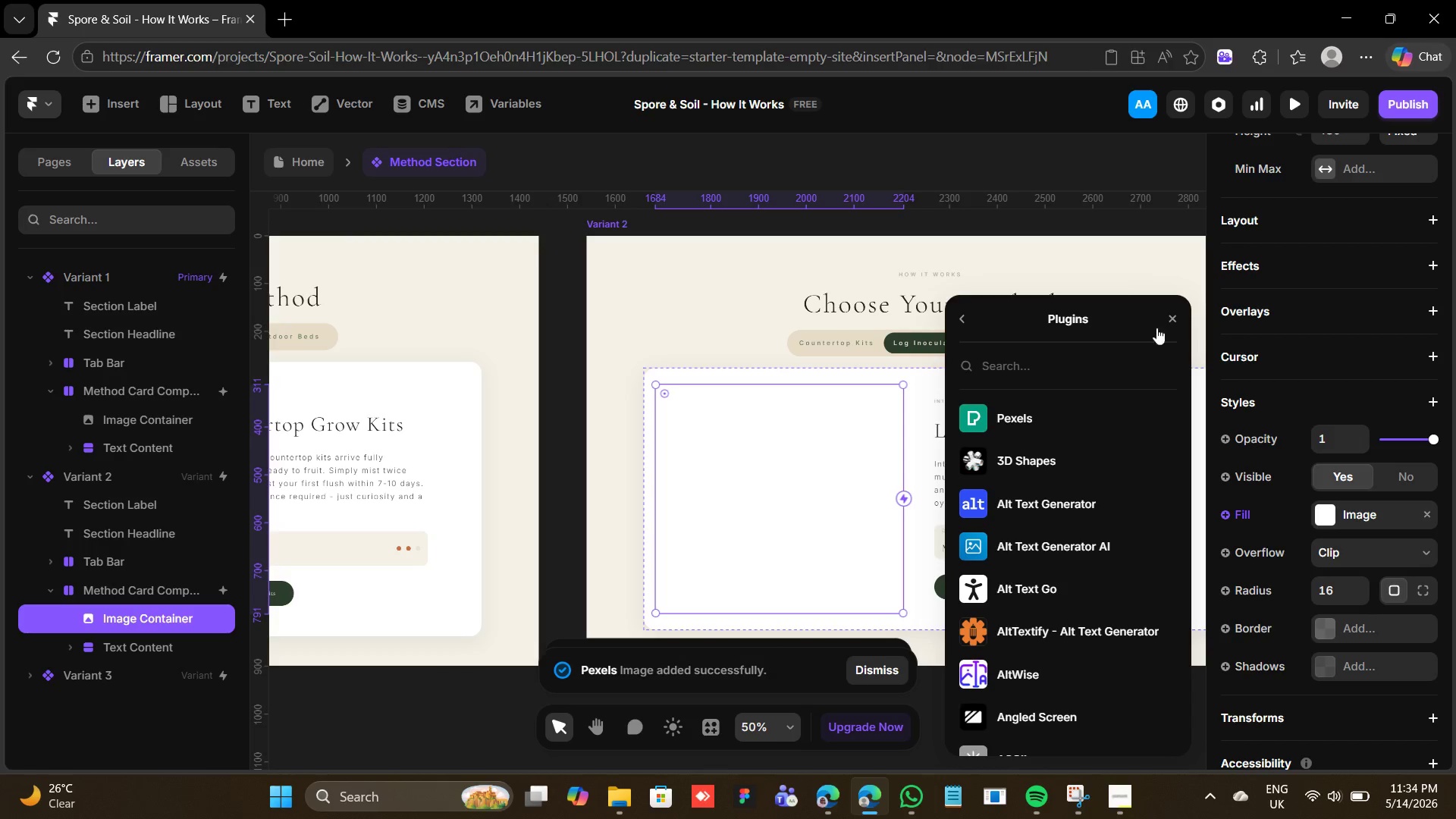 
left_click([1170, 322])
 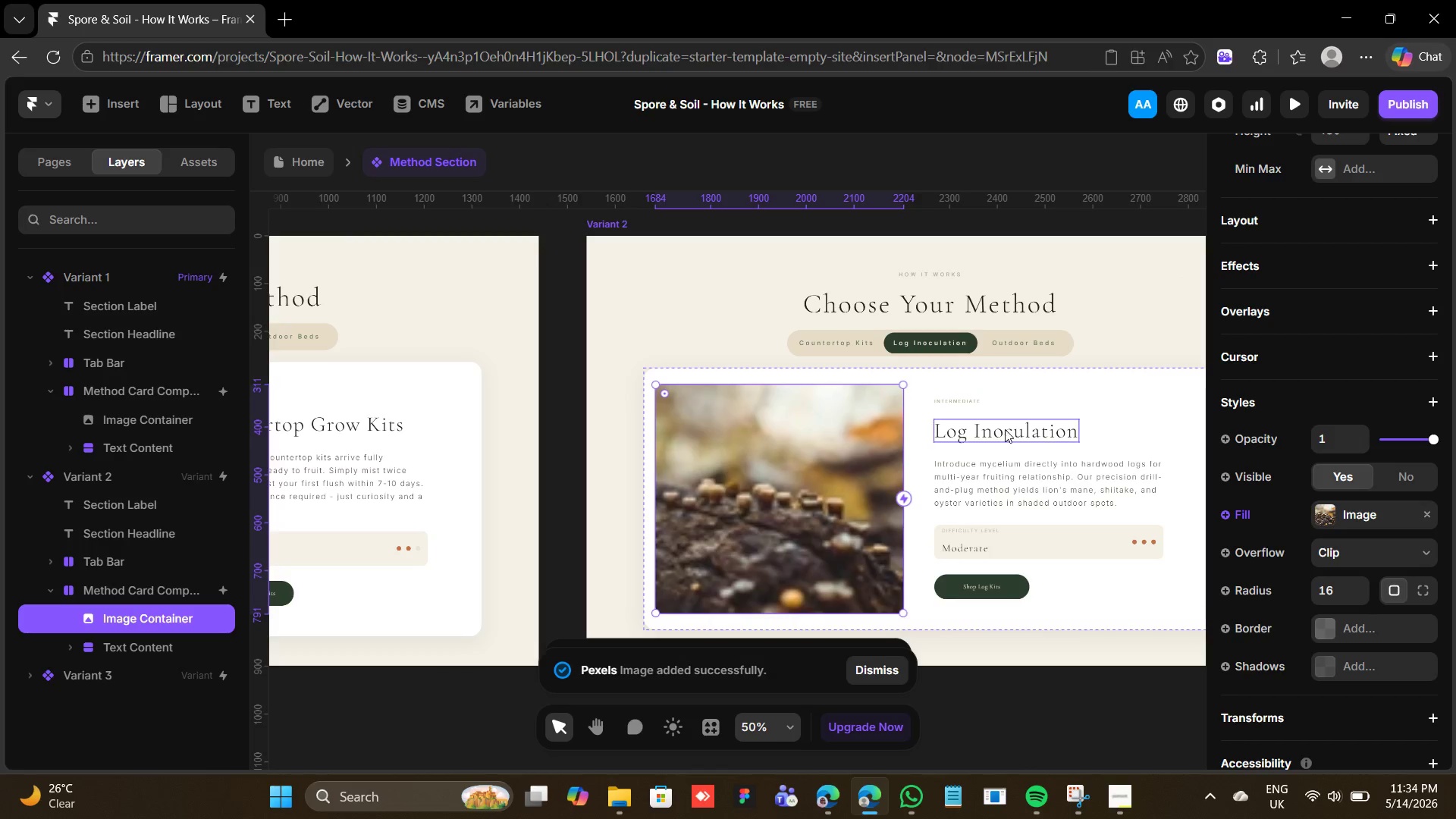 
mouse_move([937, 458])
 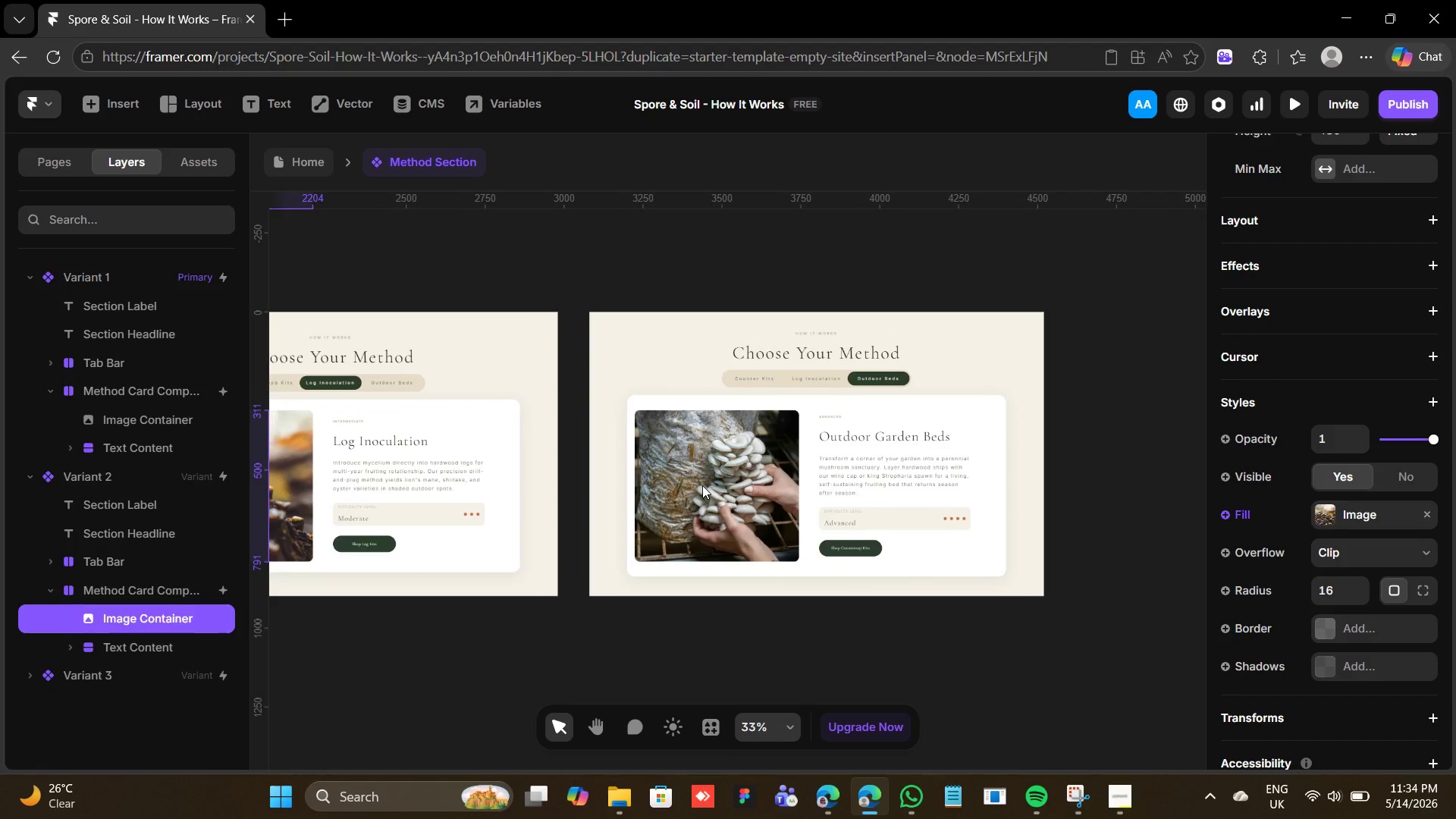 
double_click([702, 485])
 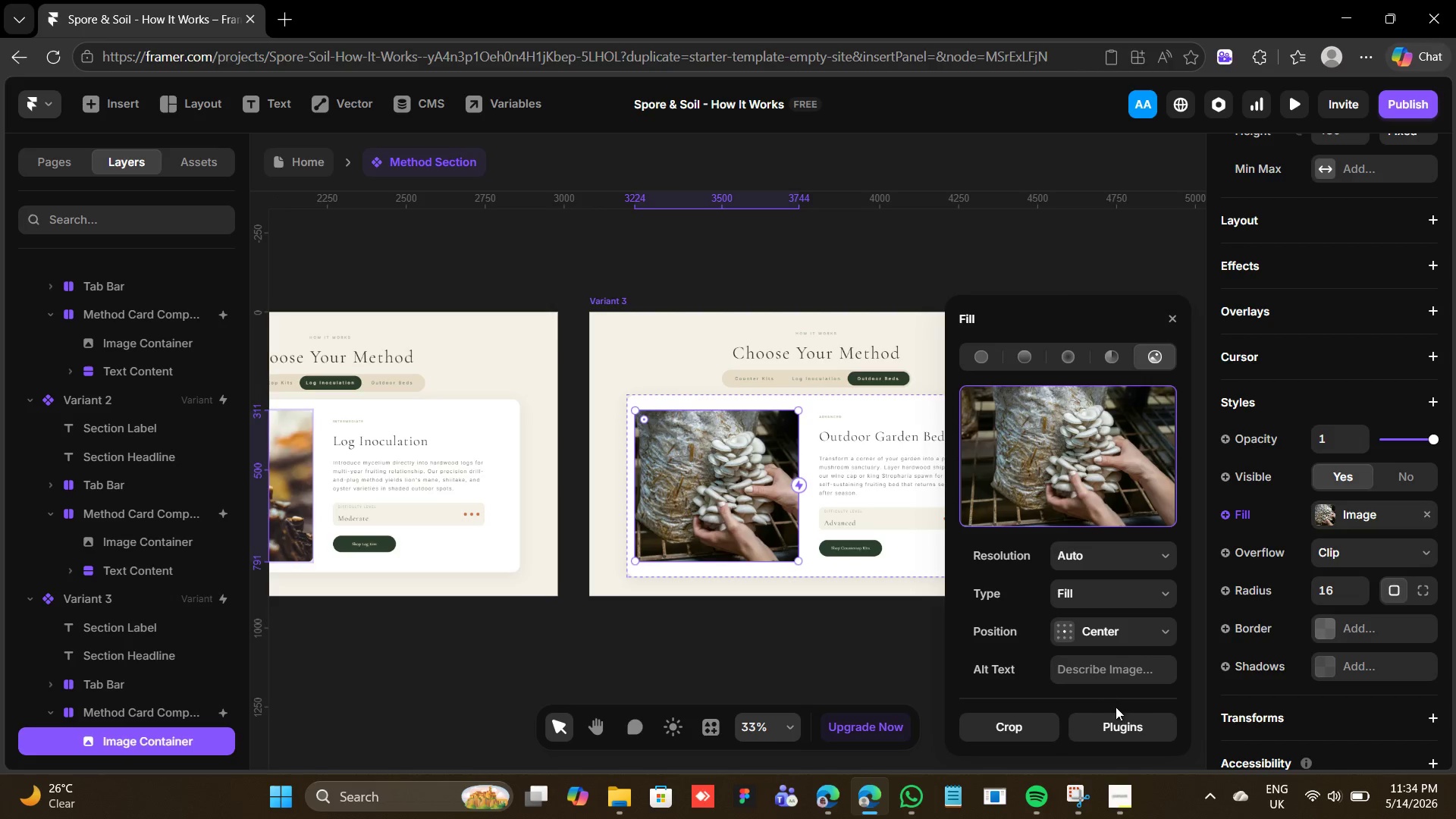 
left_click([1120, 719])
 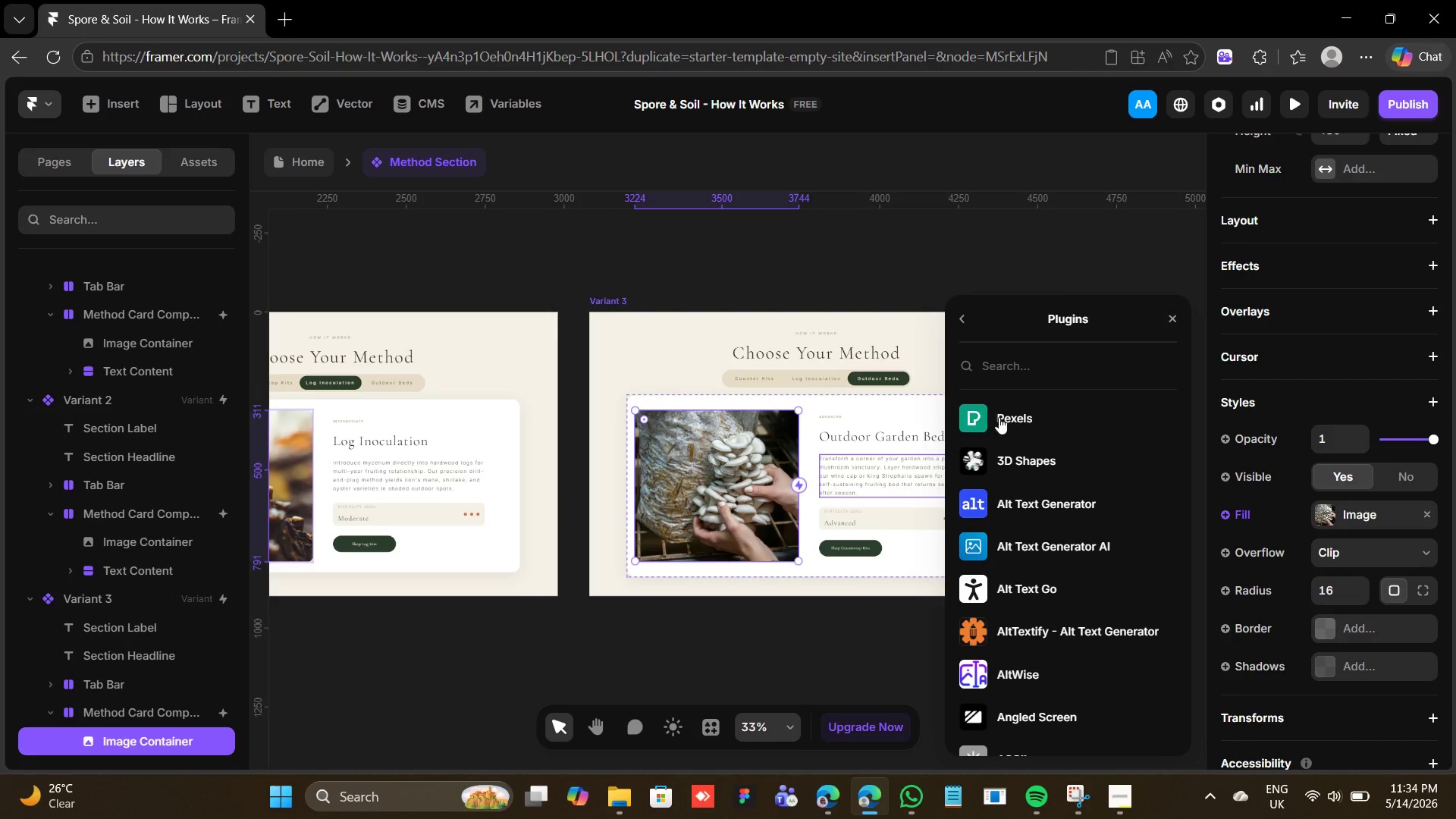 
left_click([1000, 417])
 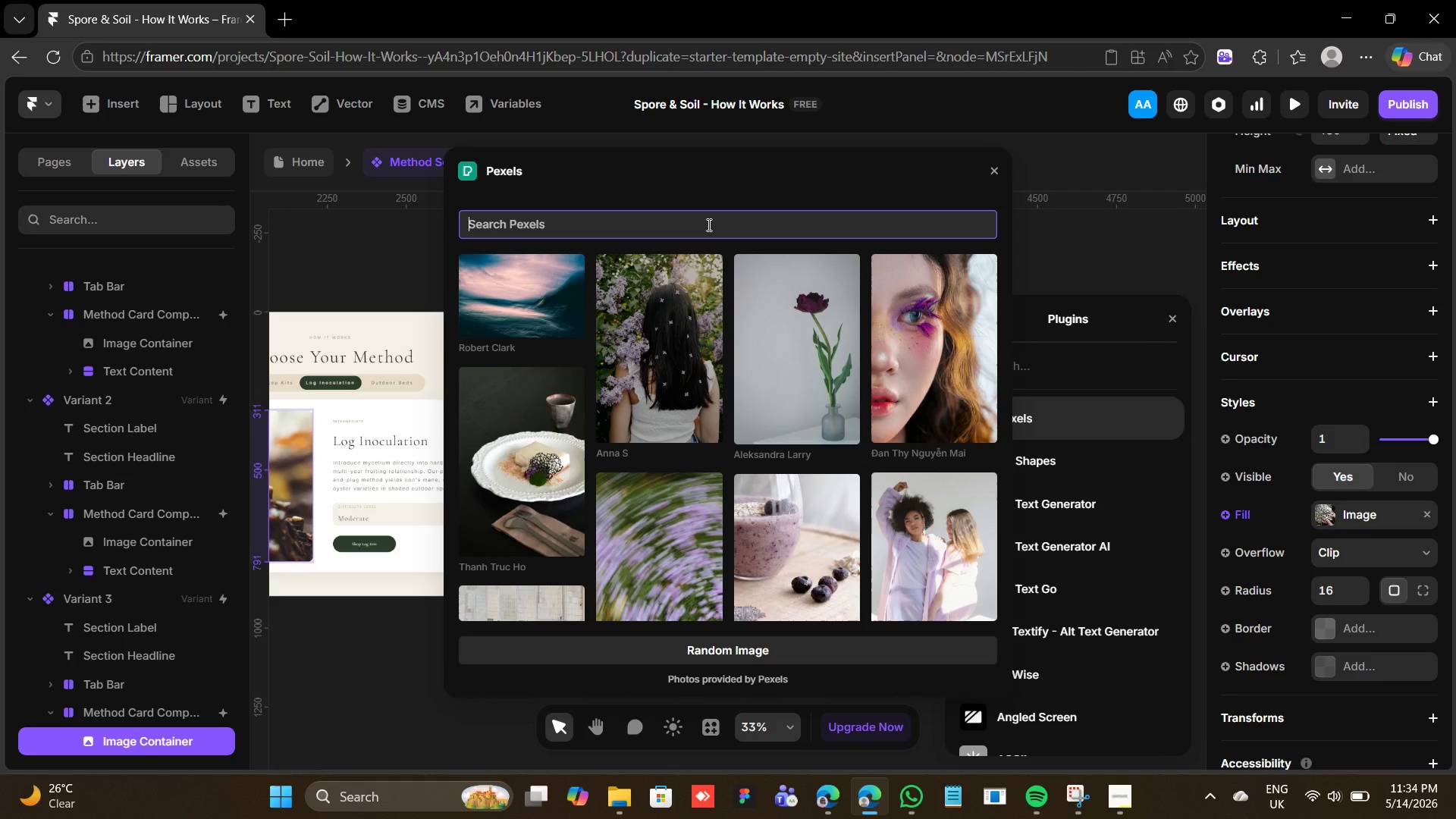 
type(garden bed mushroom)
 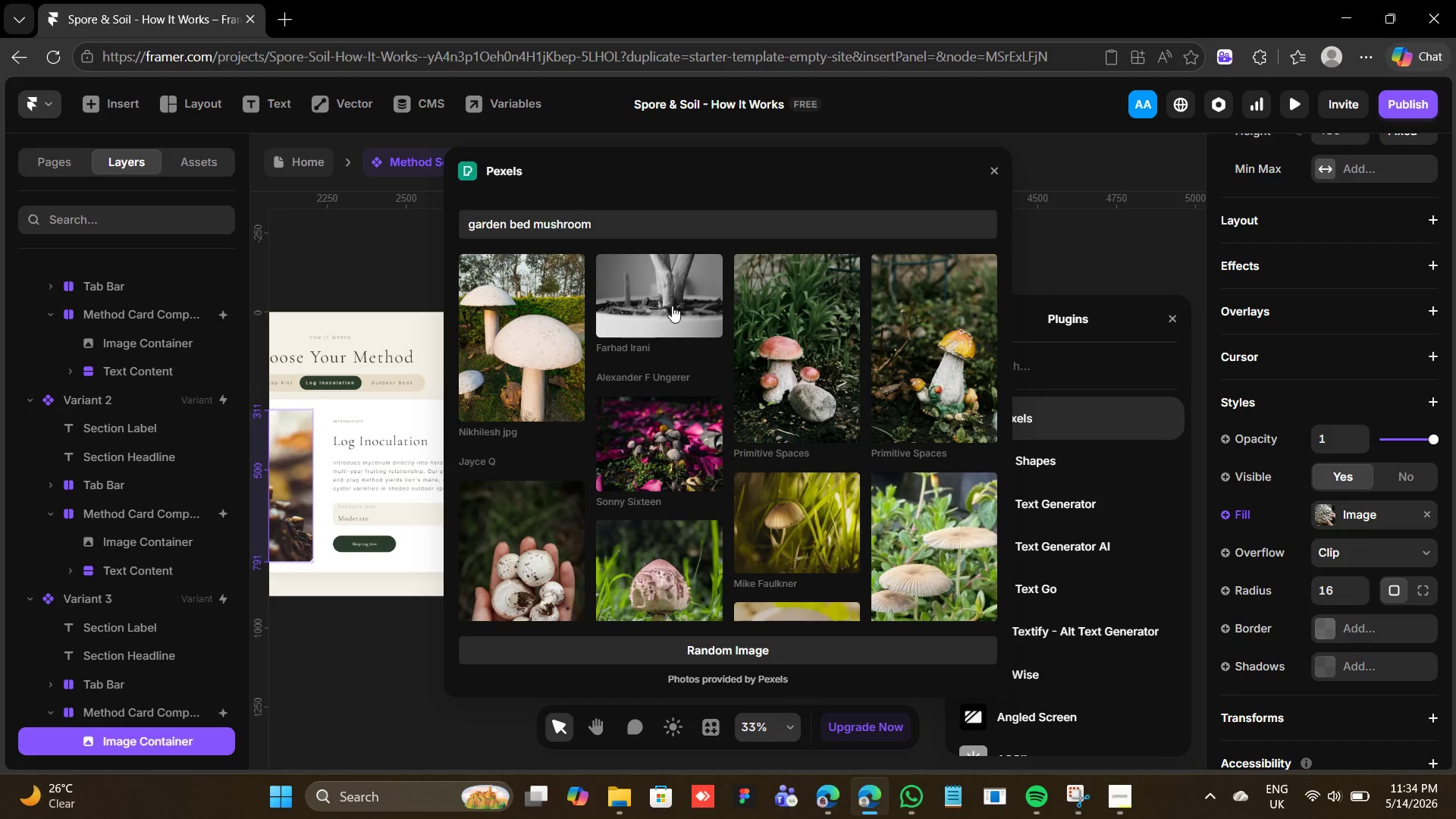 
scroll: coordinate [629, 480], scroll_direction: down, amount: 4.0
 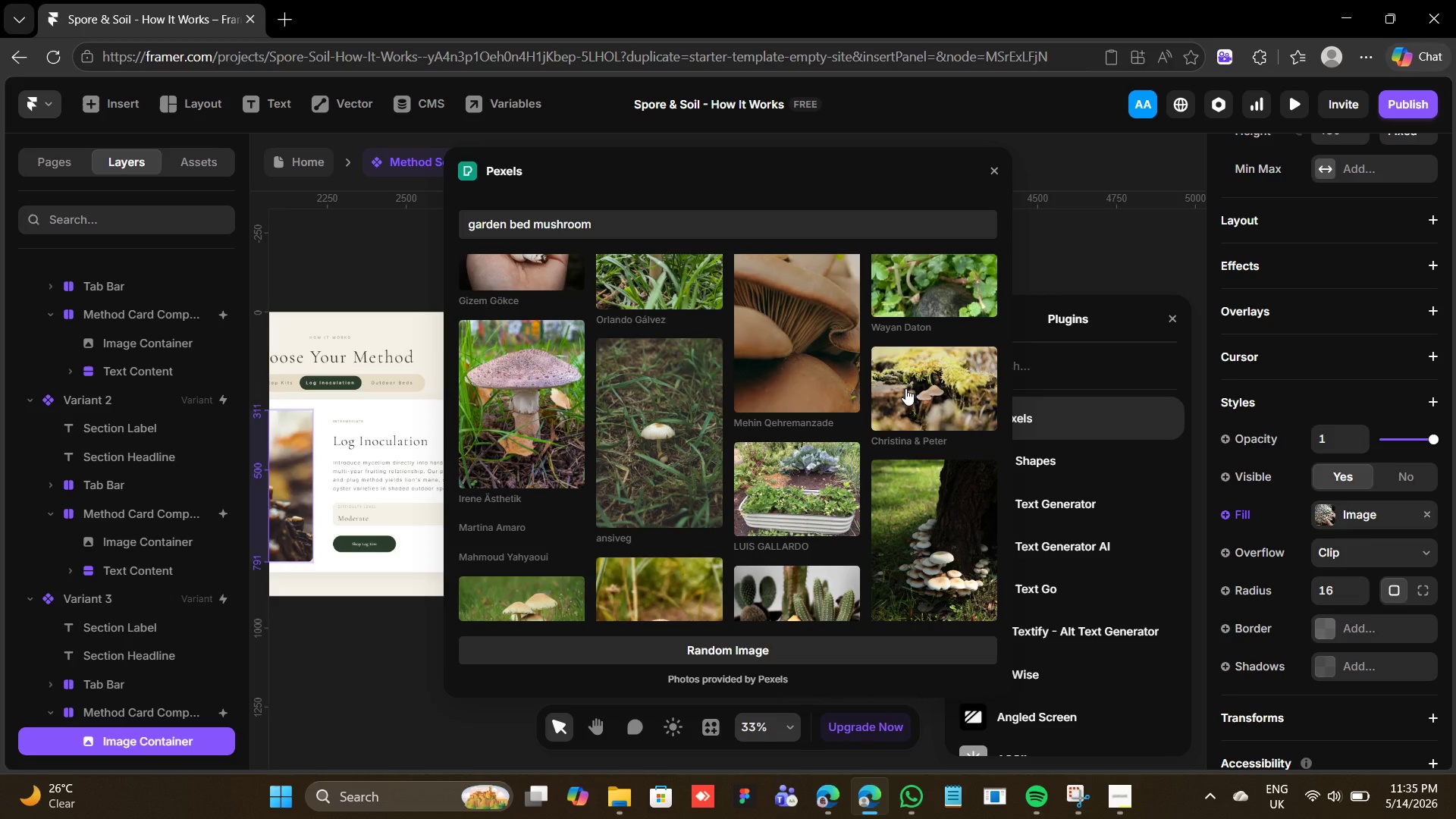 
left_click([905, 388])
 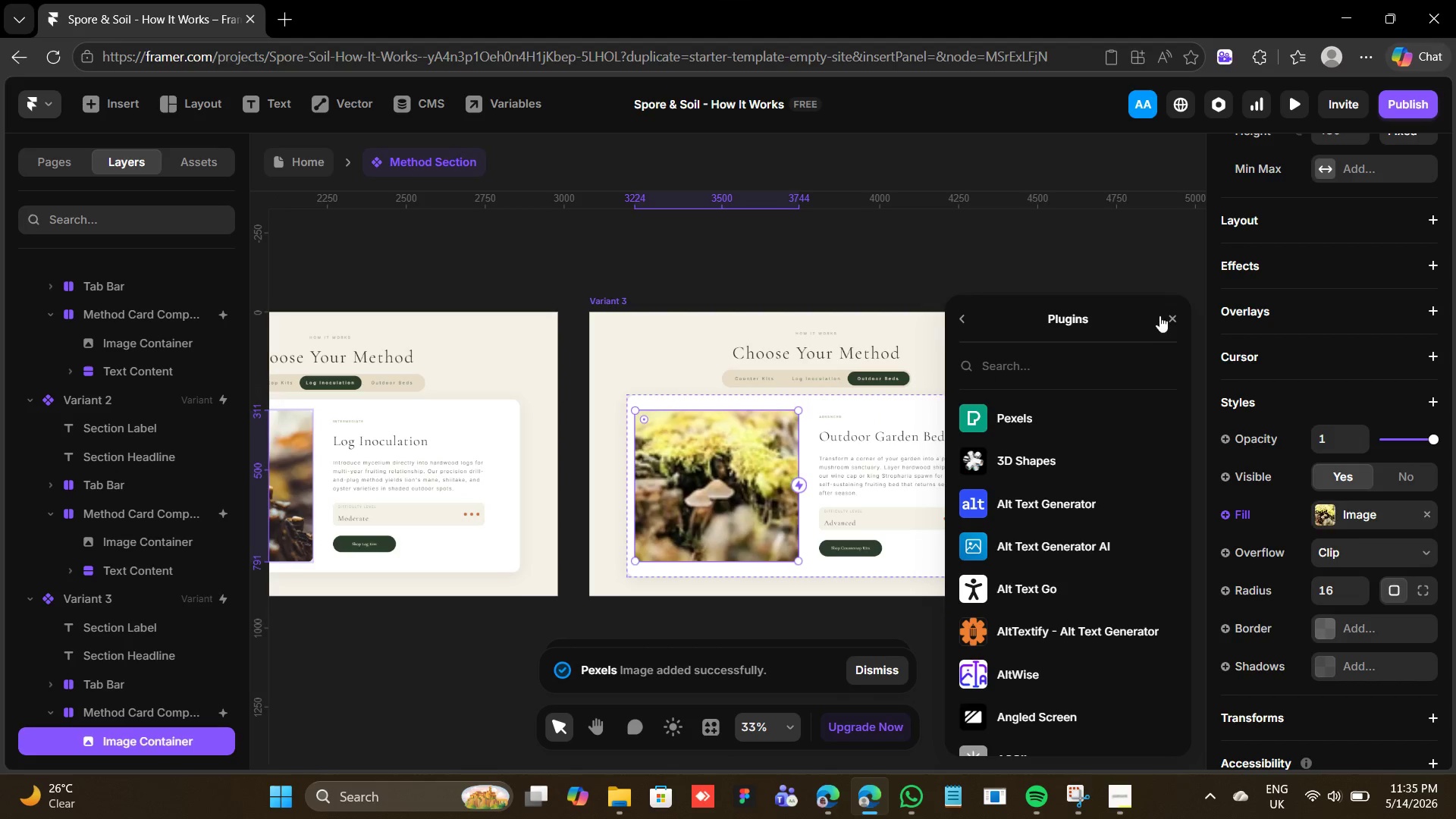 
left_click([1172, 323])
 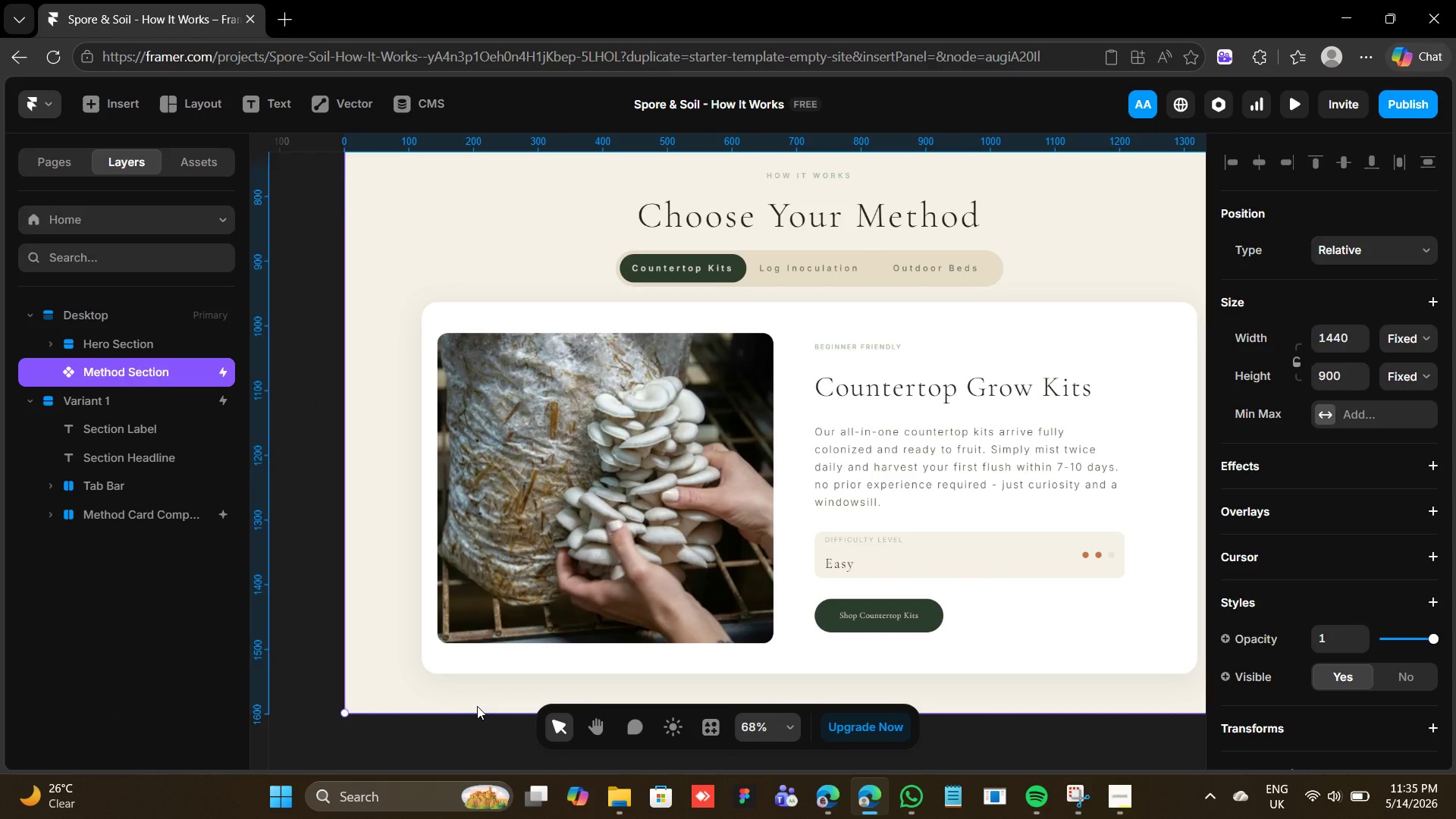 
wait(14.75)
 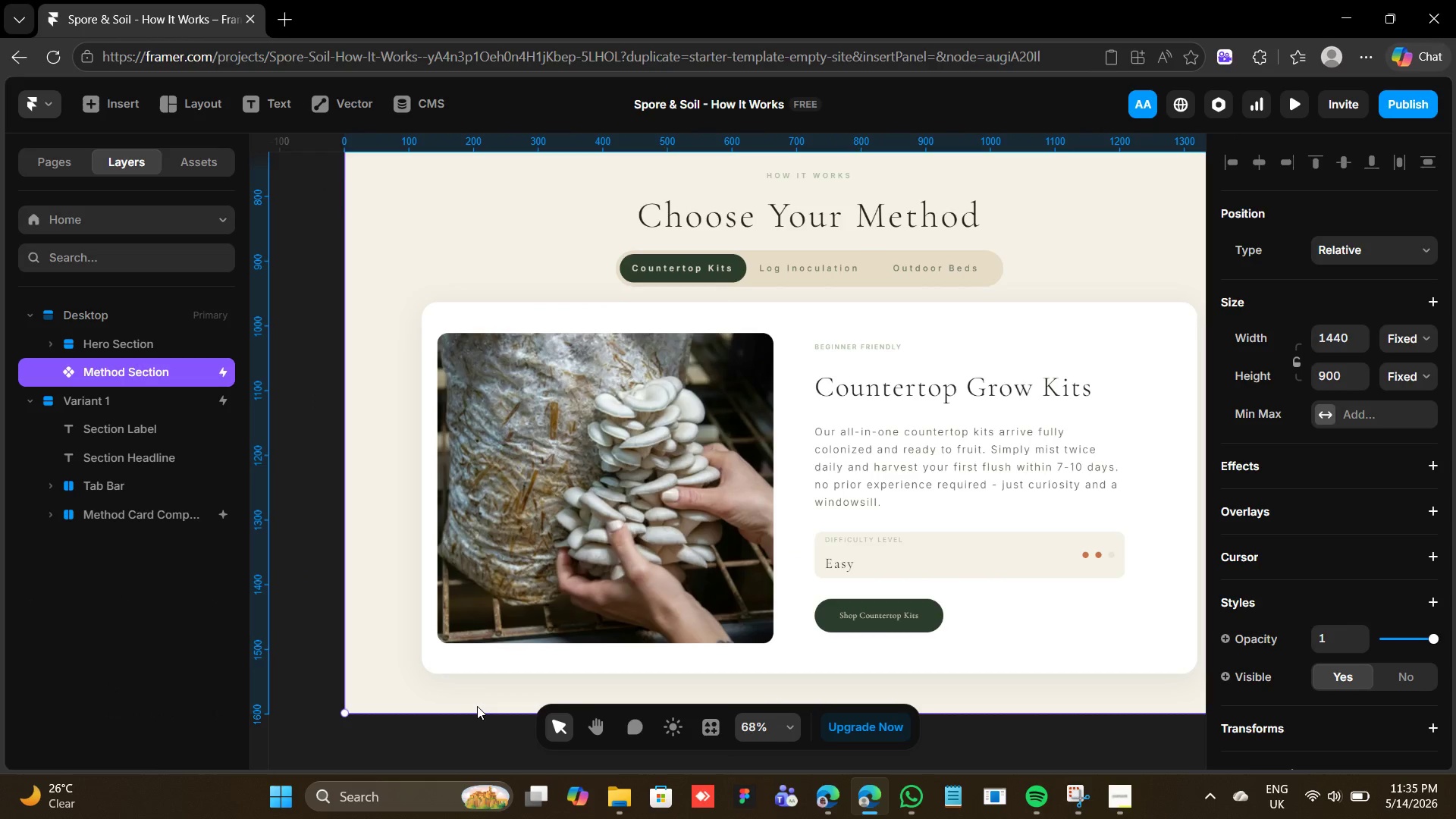 
left_click([310, 524])
 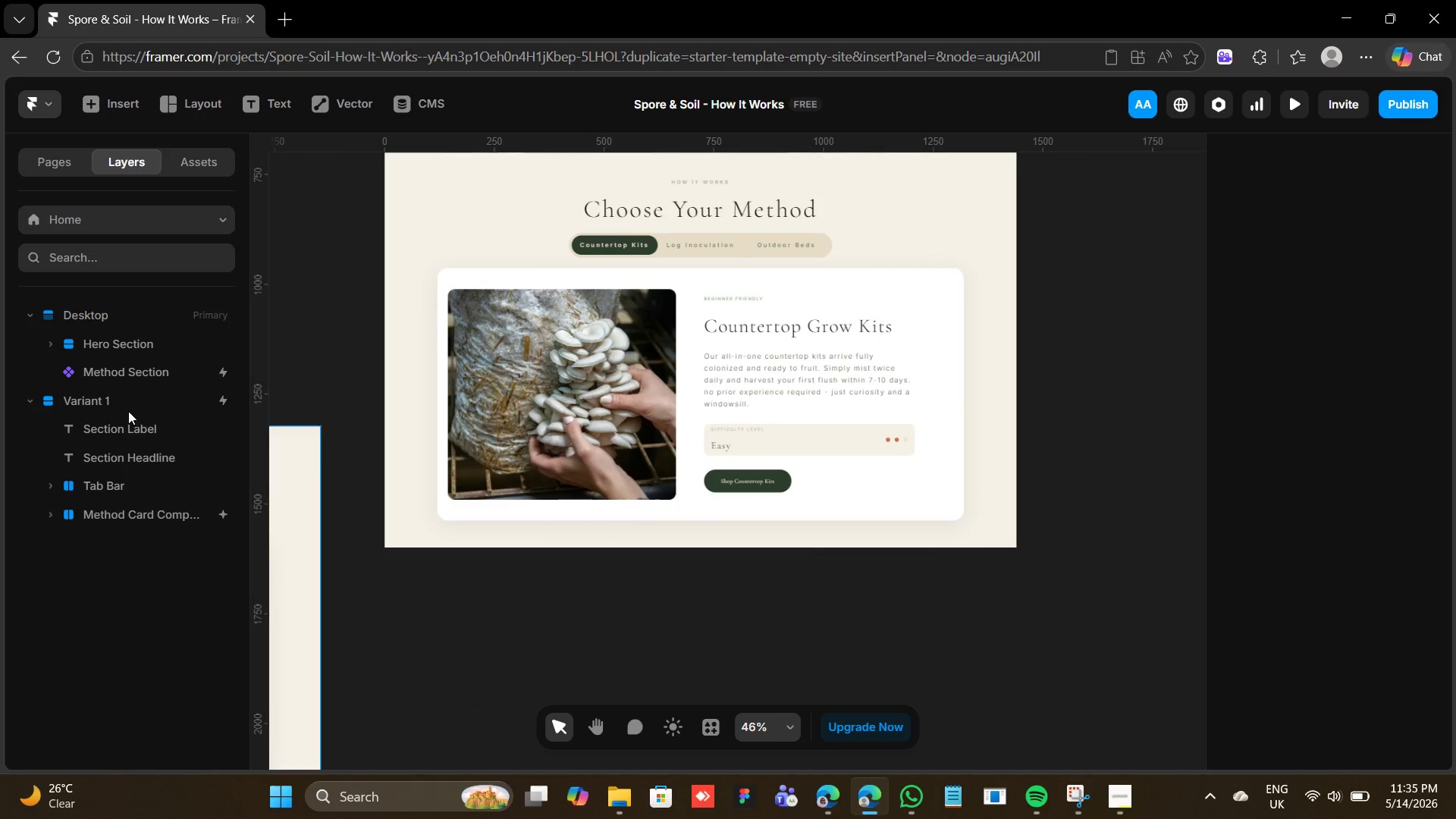 
left_click([128, 409])
 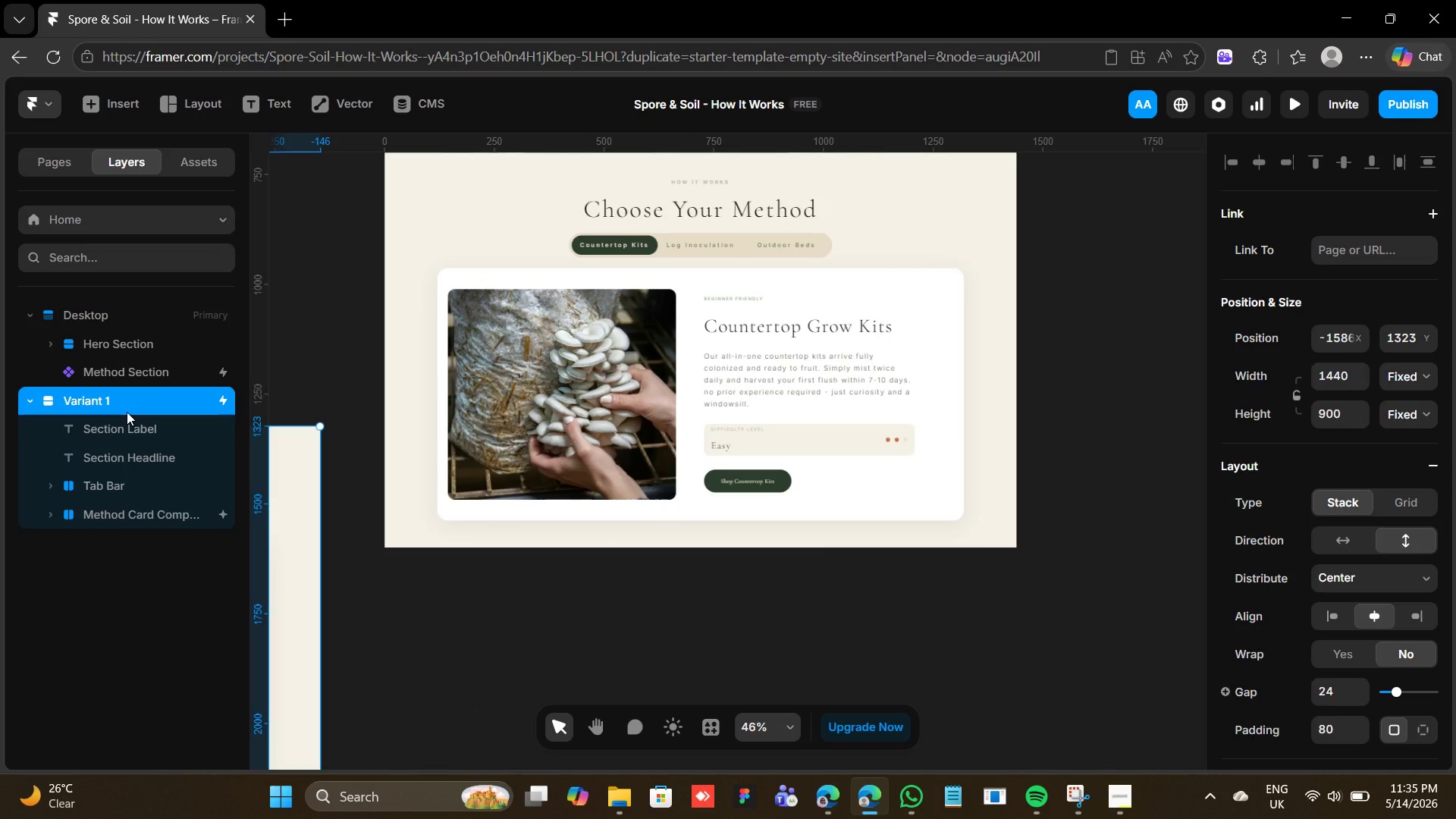 
key(Delete)
 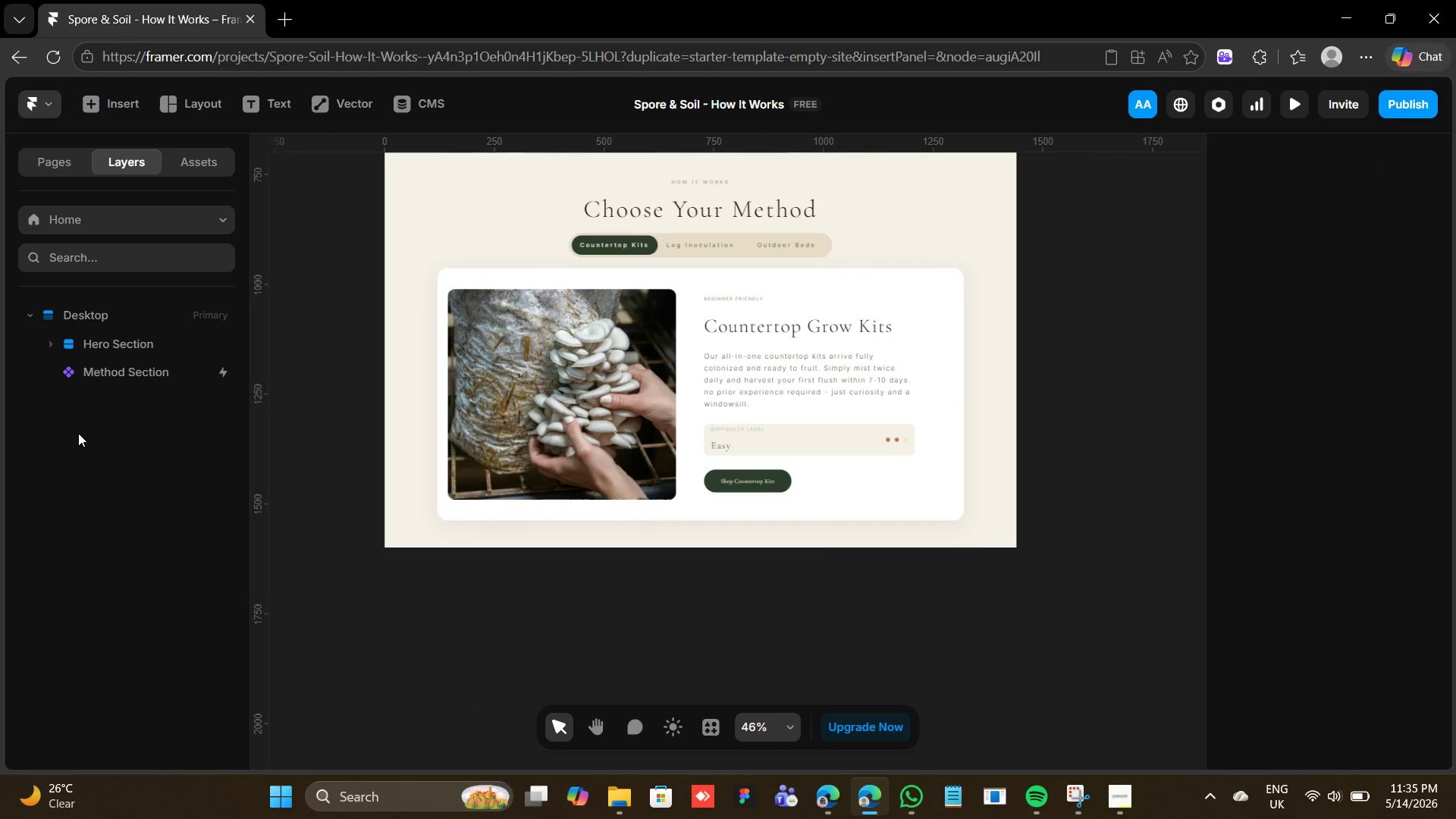 
key(F)
 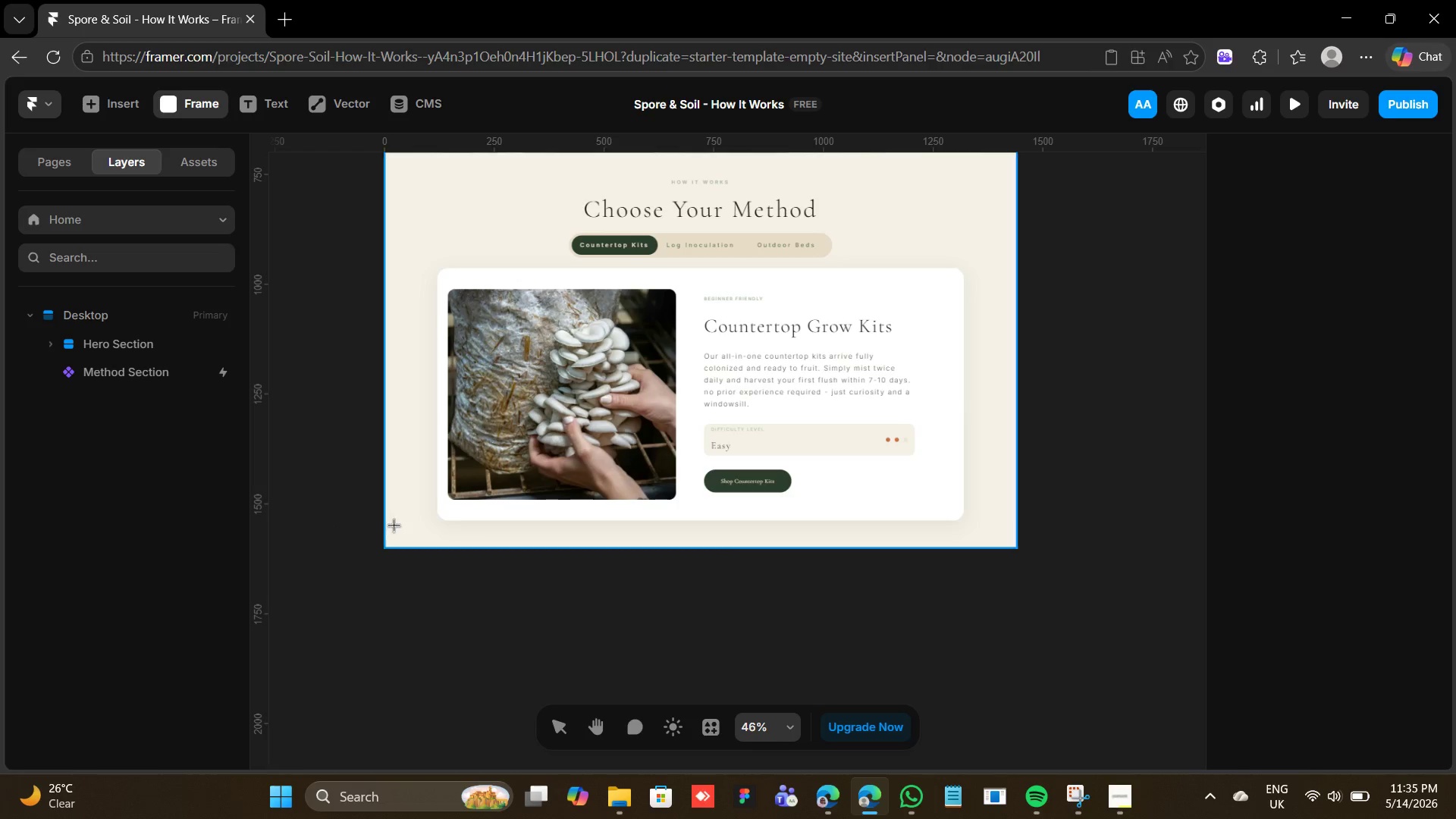 
left_click_drag(start_coordinate=[391, 525], to_coordinate=[1034, 604])
 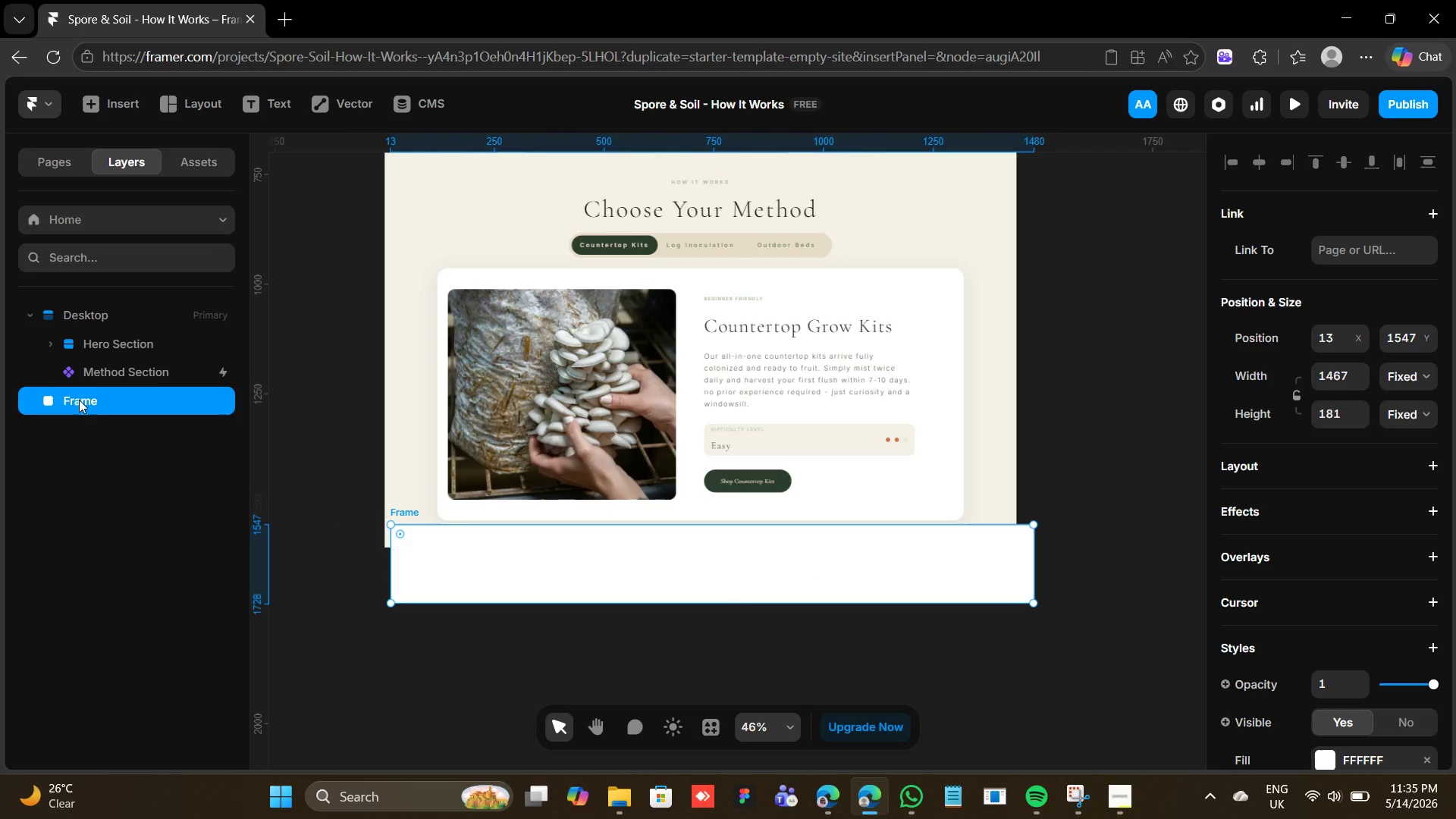 
left_click_drag(start_coordinate=[83, 406], to_coordinate=[97, 318])
 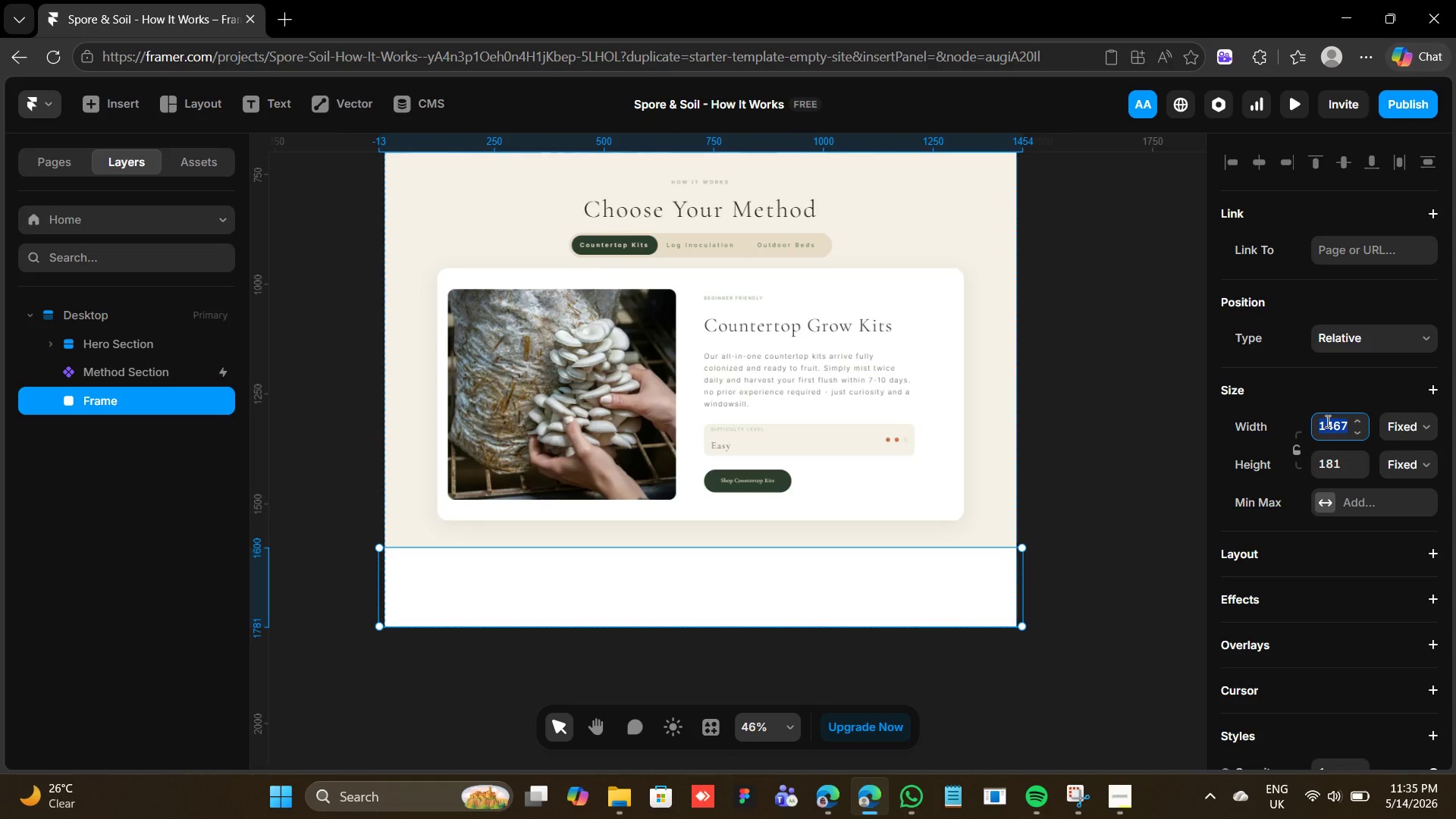 
type(1440)
 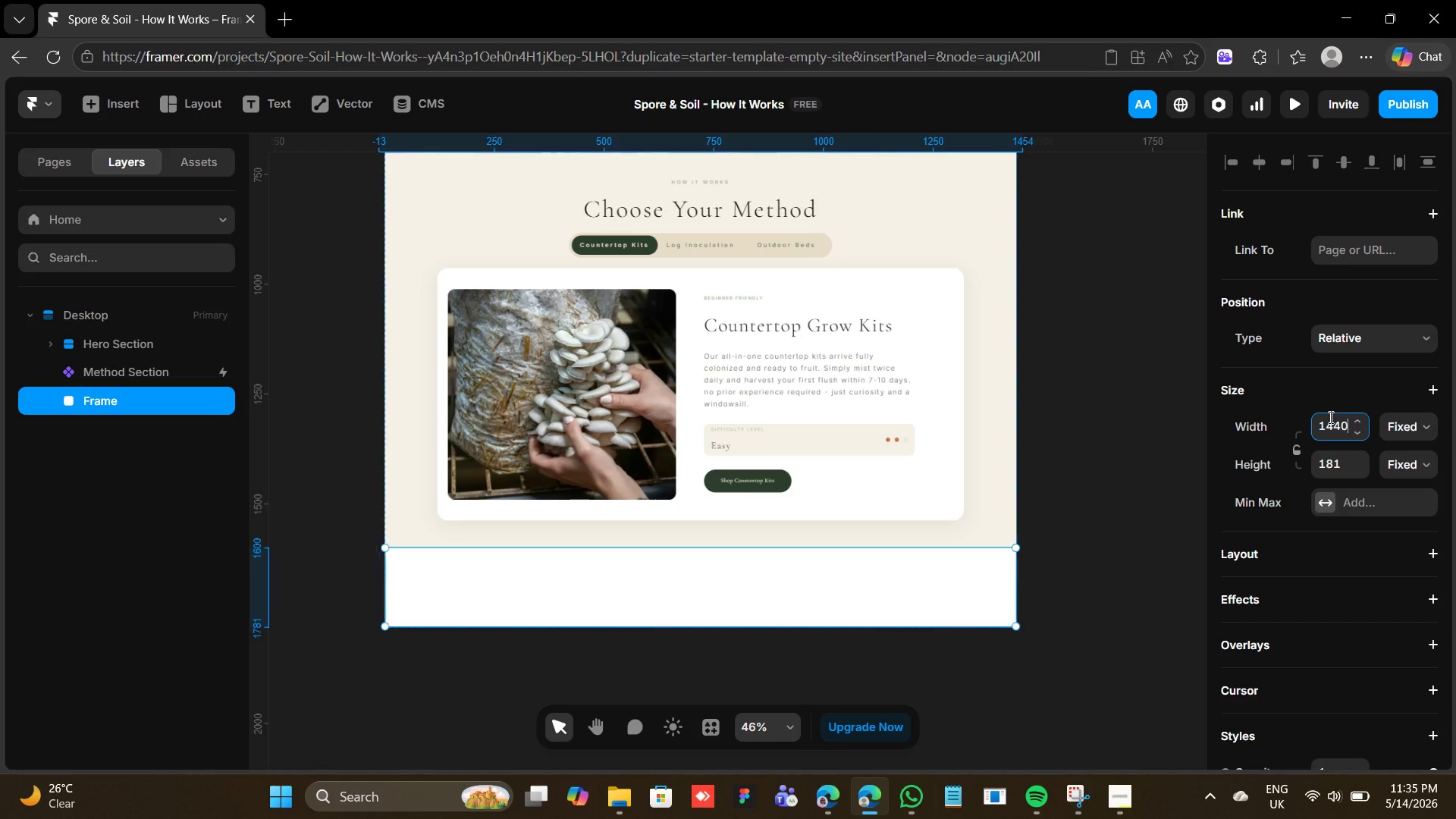 
key(Enter)
 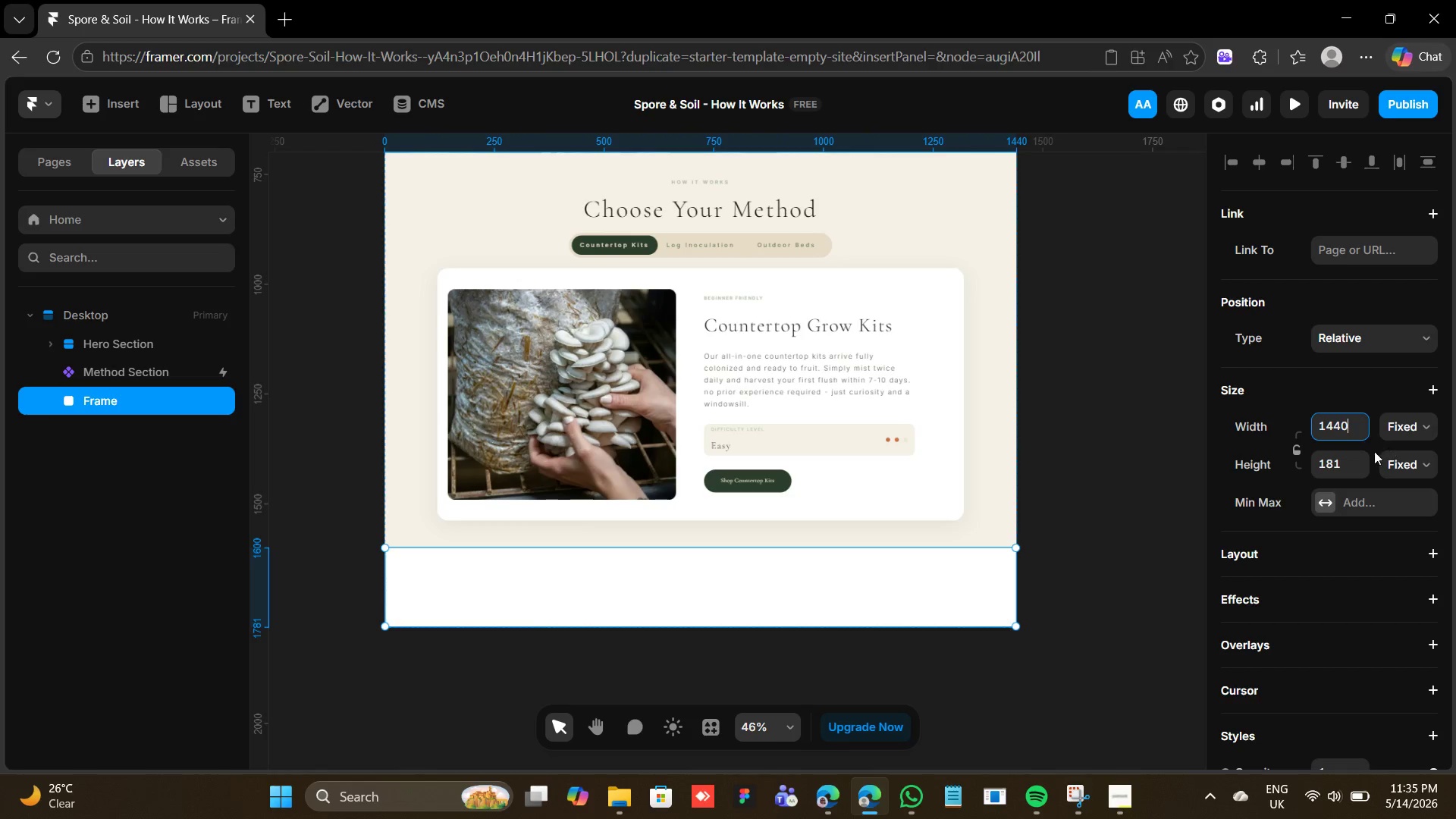 
left_click([1340, 466])
 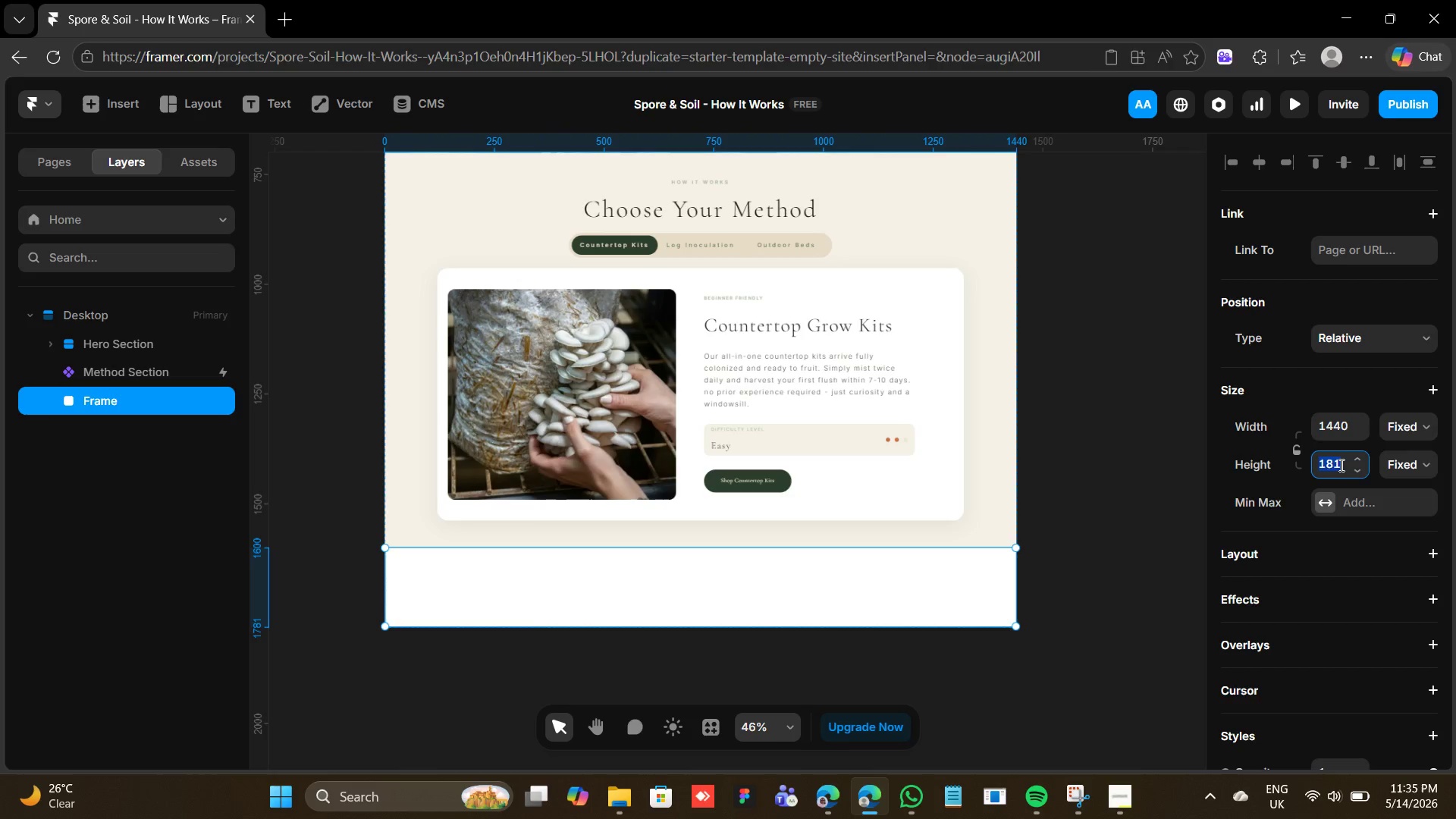 
type(280)
 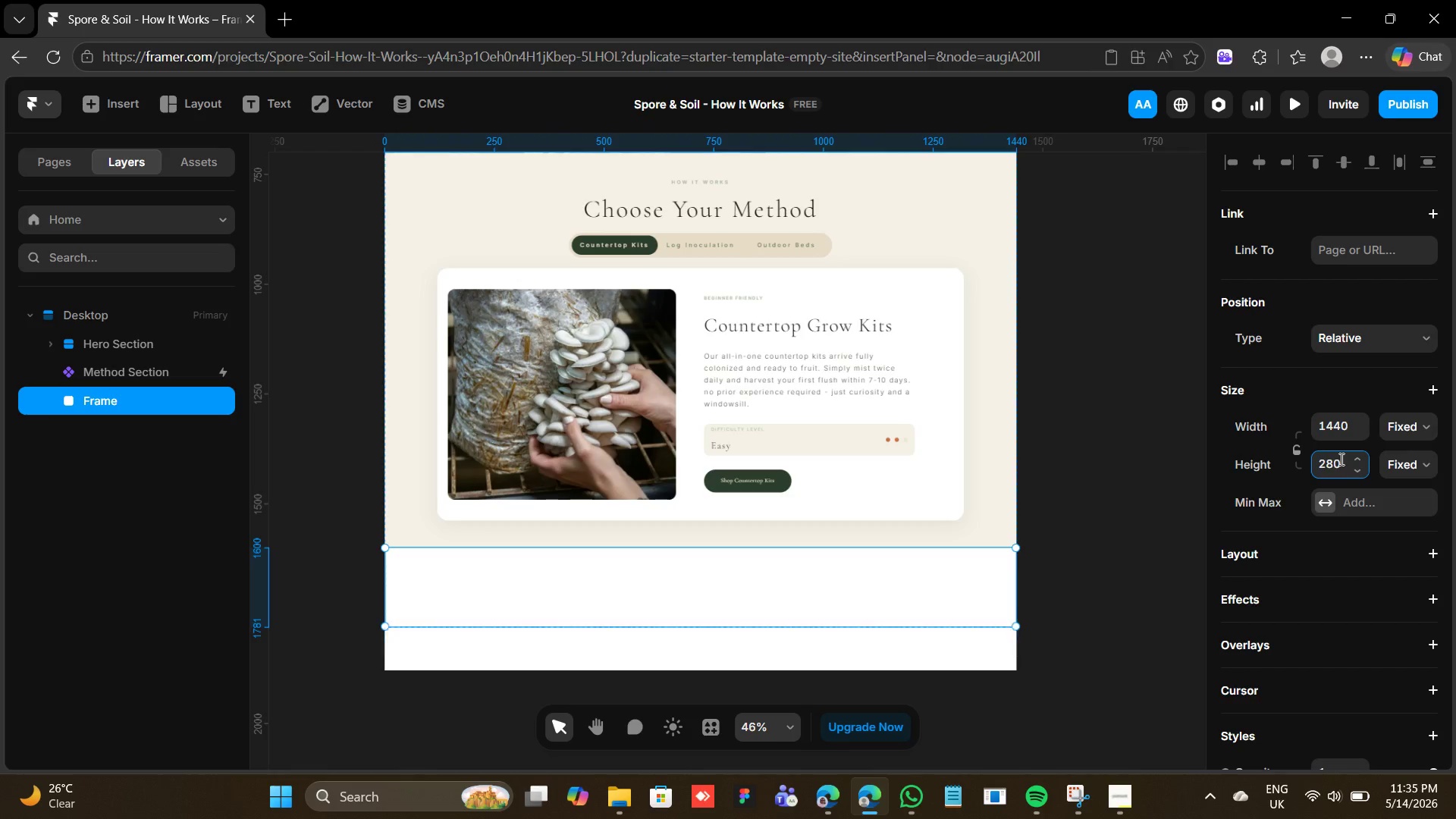 
key(Enter)
 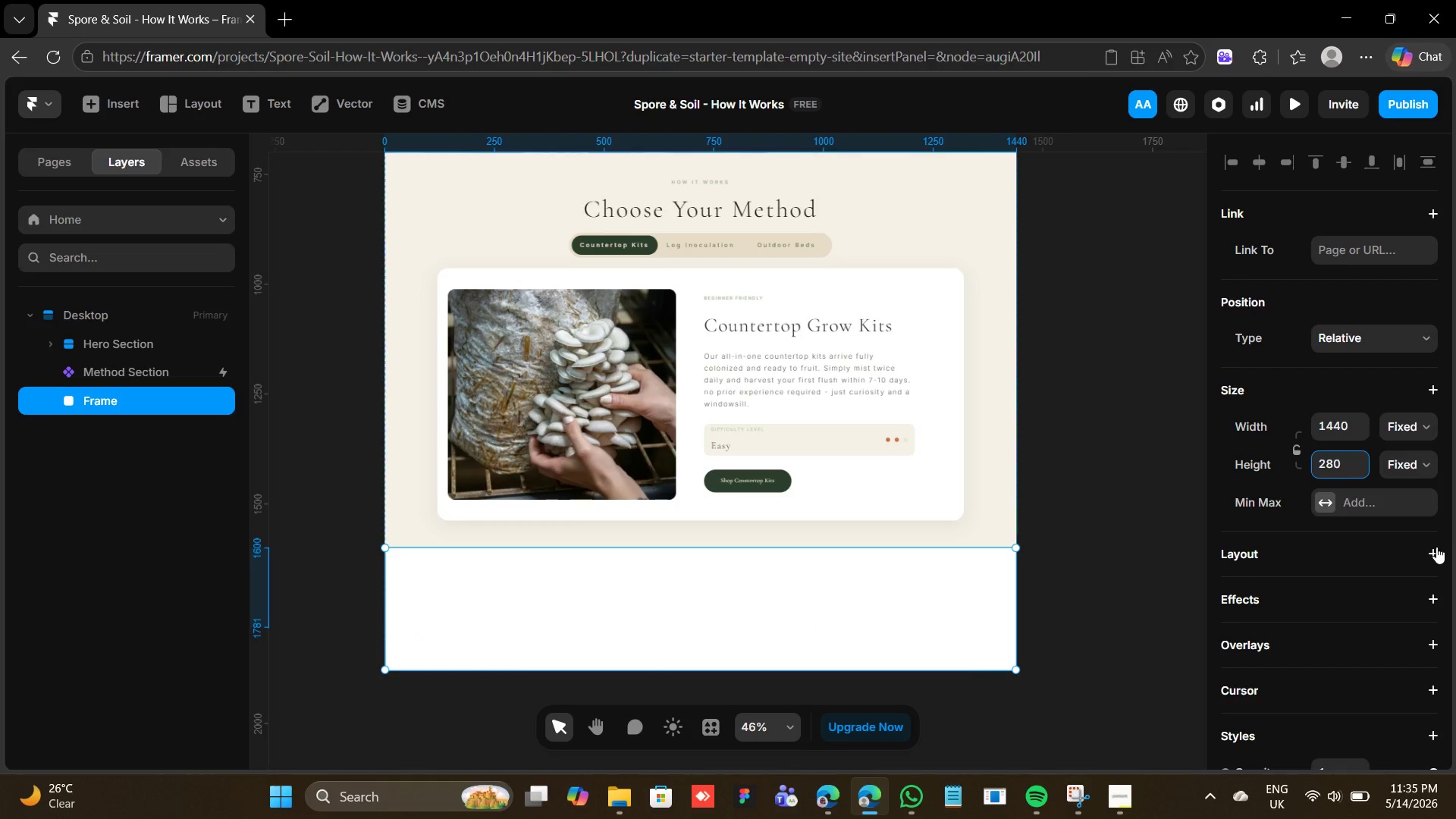 
left_click([1436, 544])
 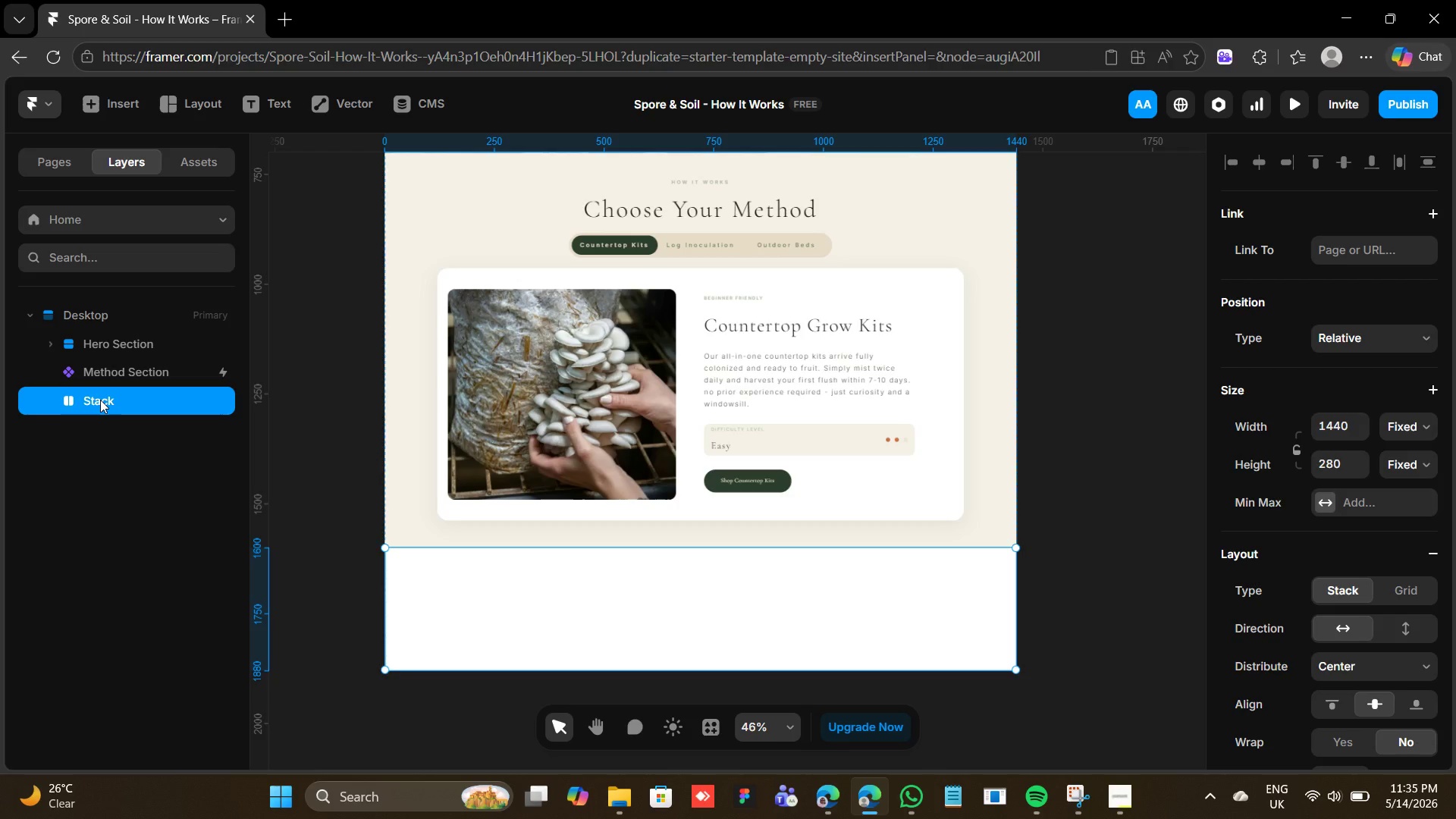 
double_click([100, 400])
 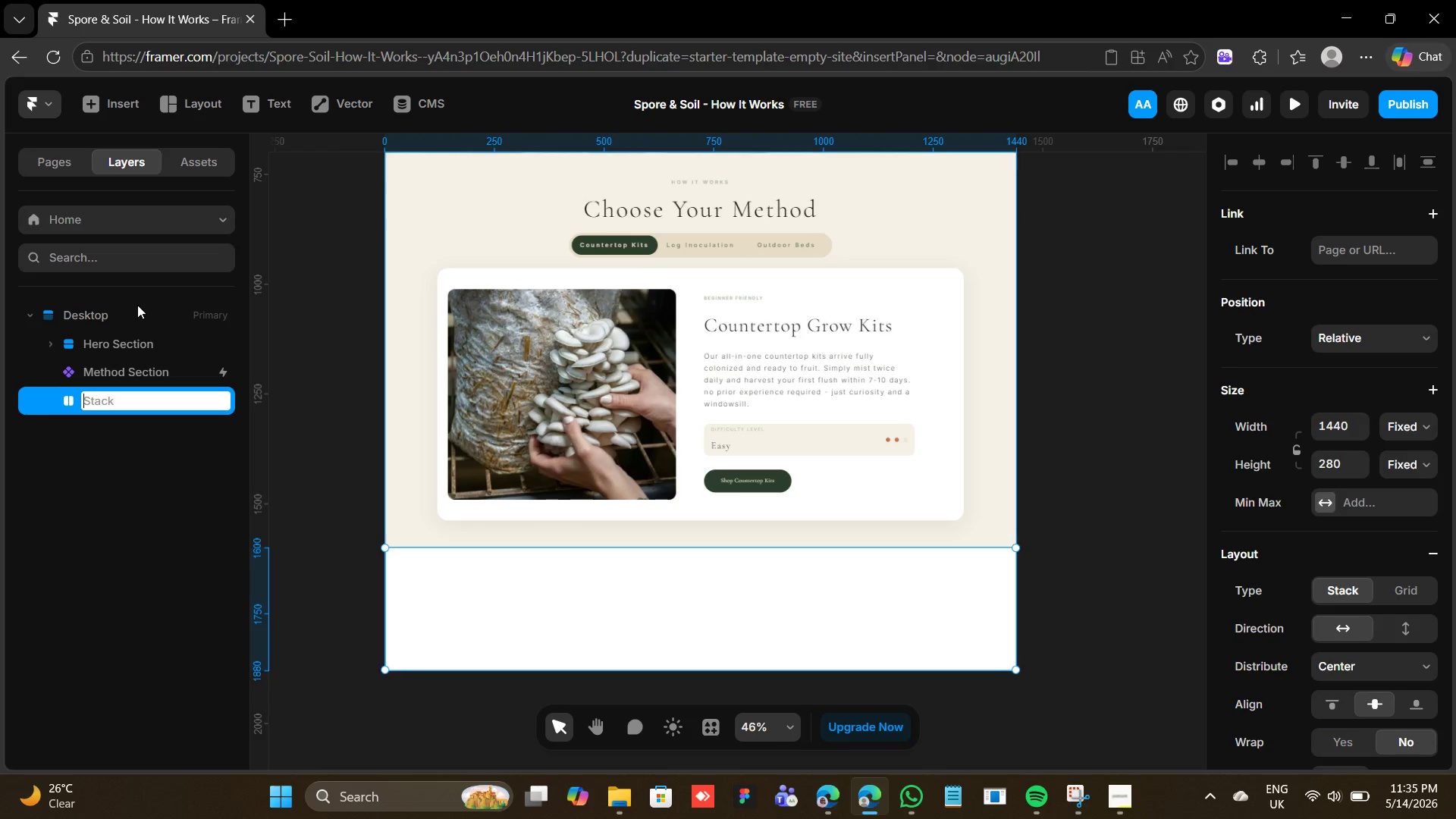 
wait(5.48)
 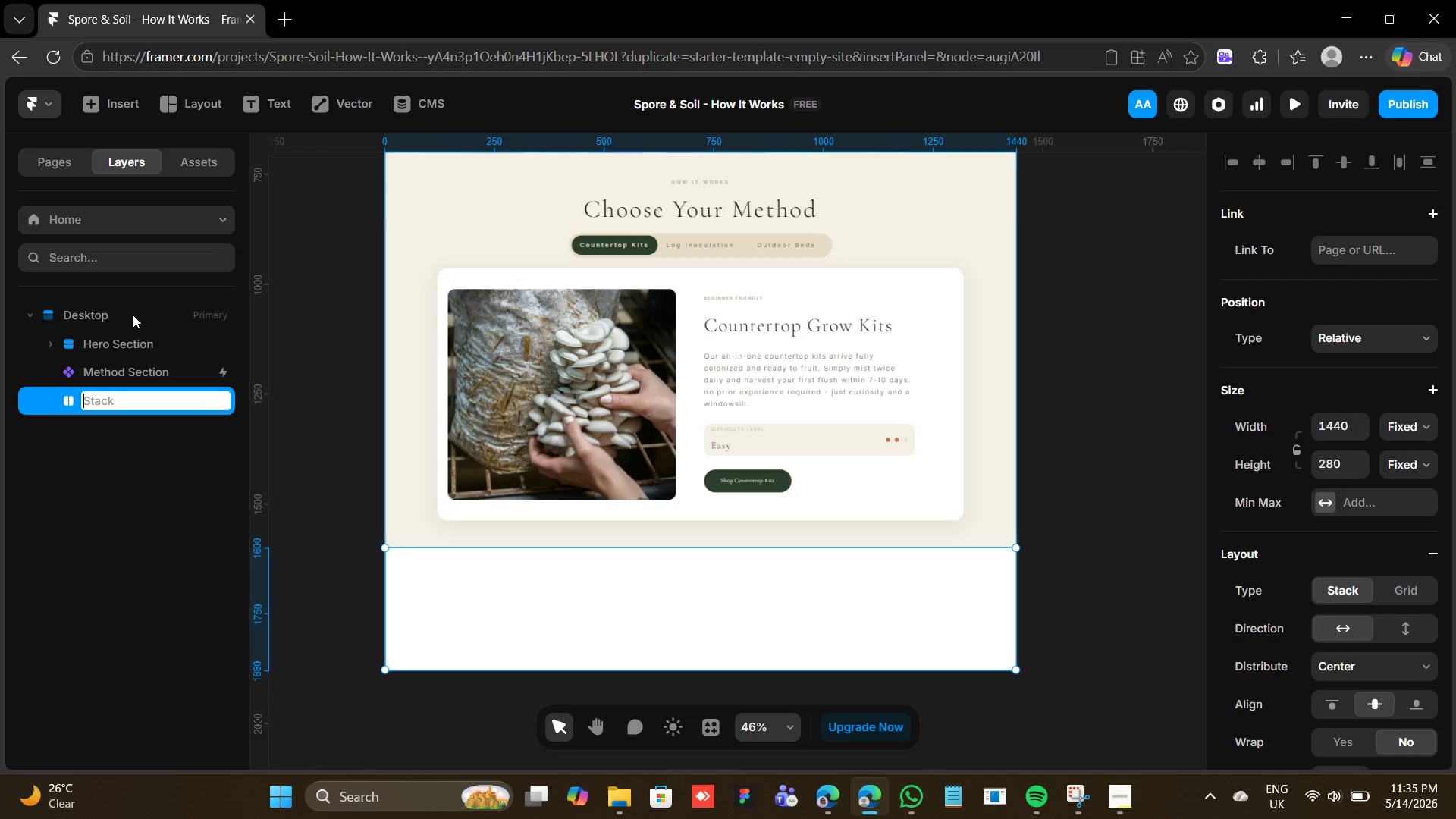 
type(Footer)
 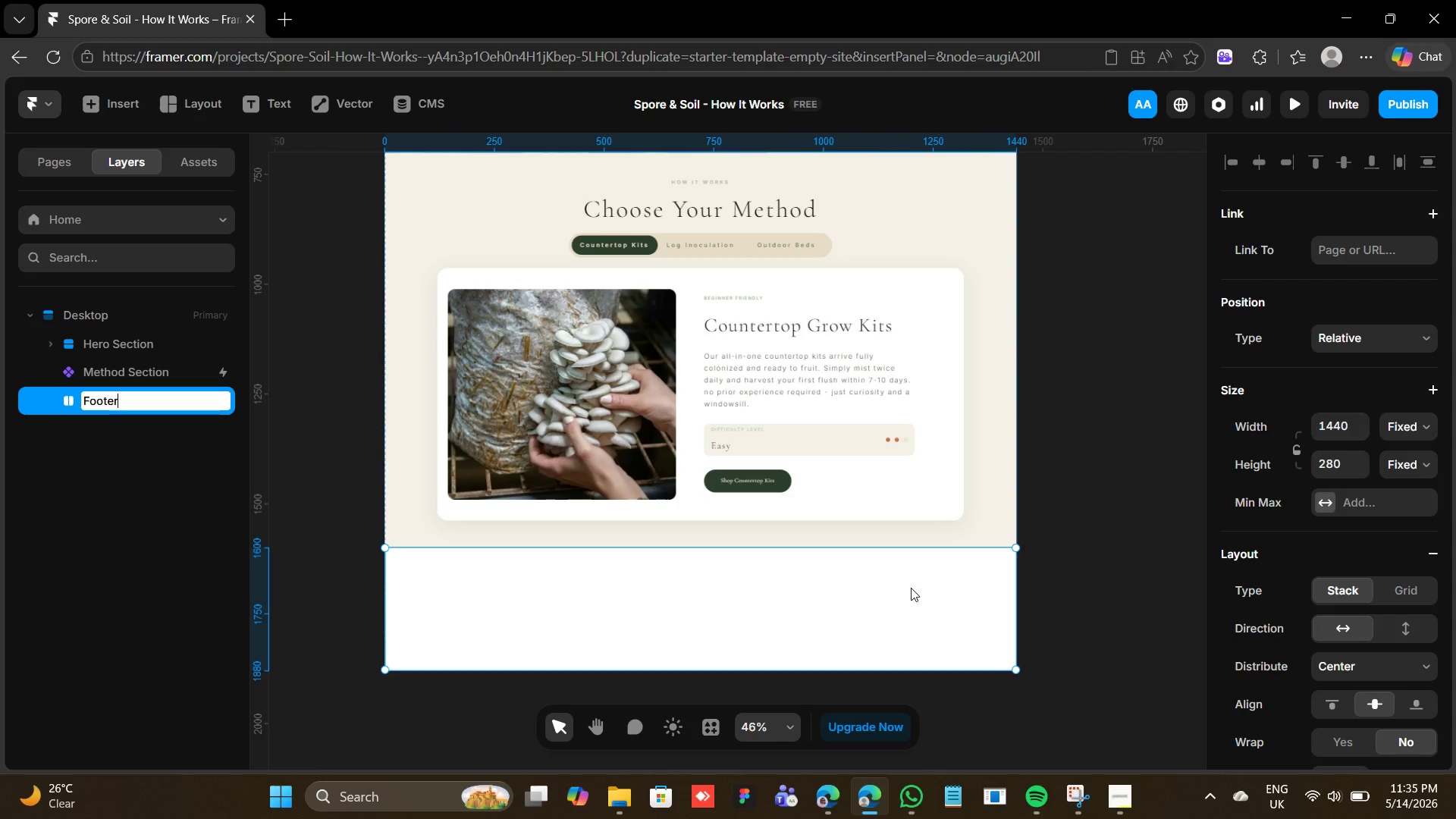 
scroll: coordinate [1373, 585], scroll_direction: down, amount: 4.0
 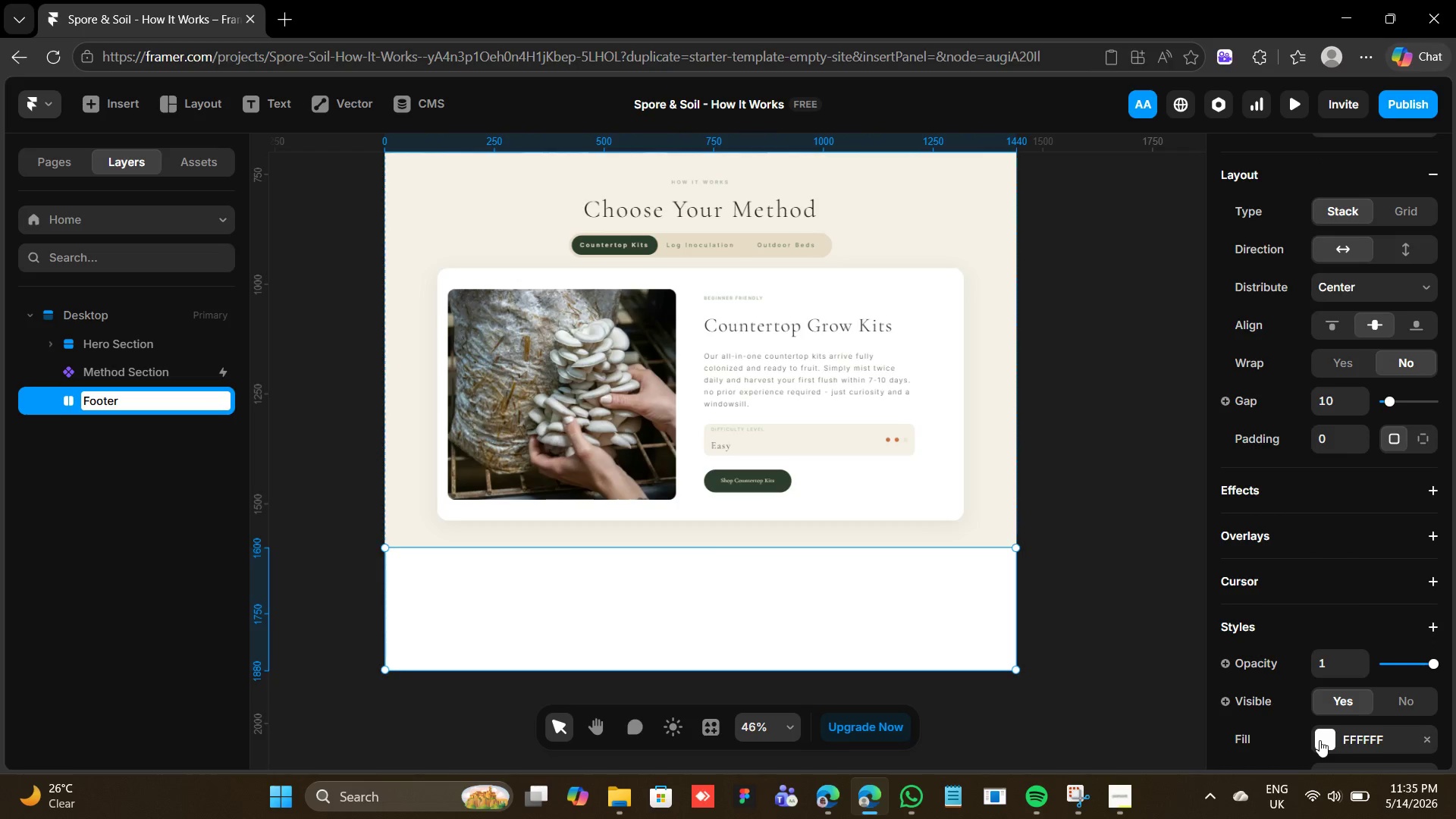 
left_click([1320, 740])
 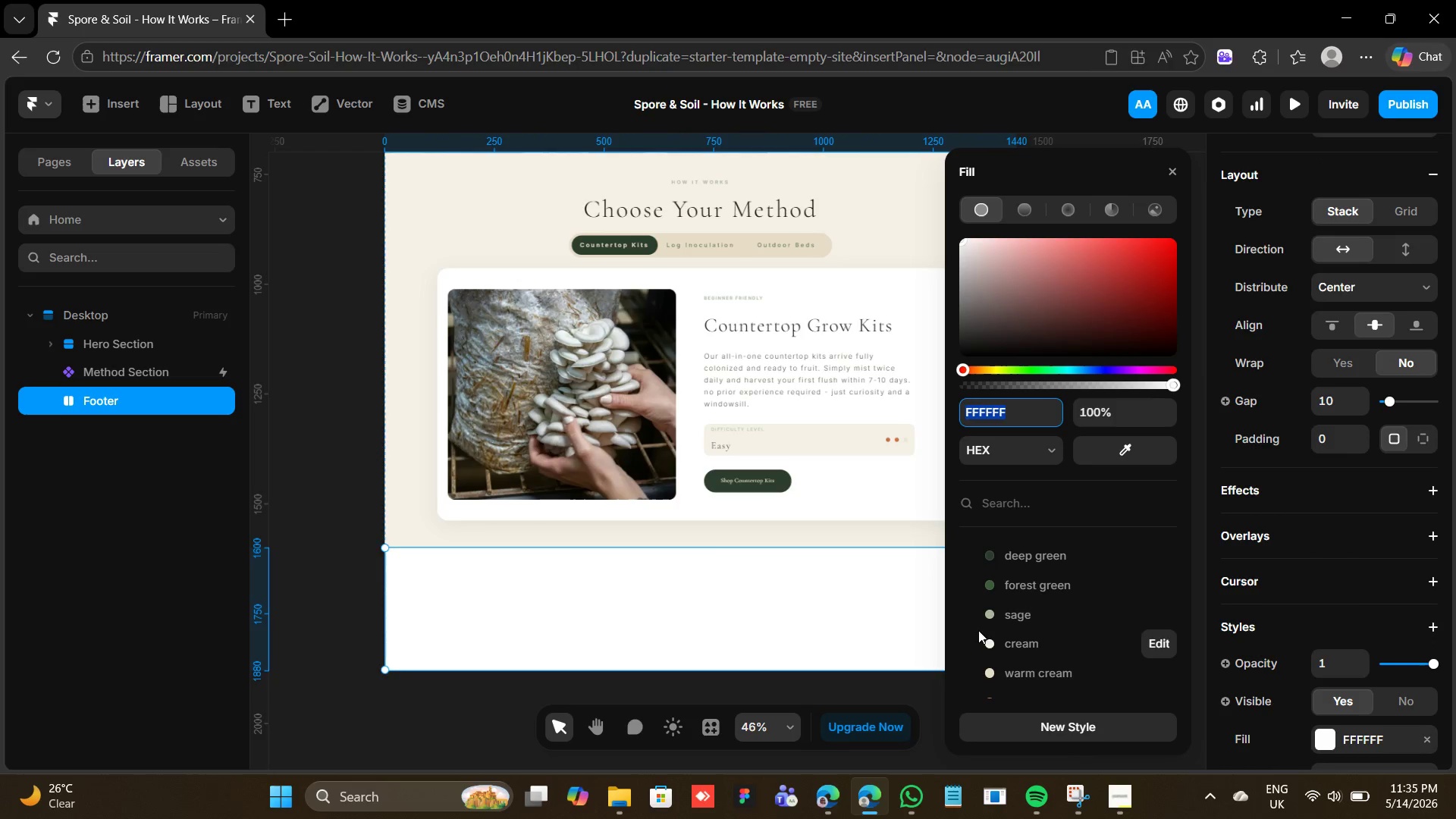 
scroll: coordinate [993, 635], scroll_direction: down, amount: 4.0
 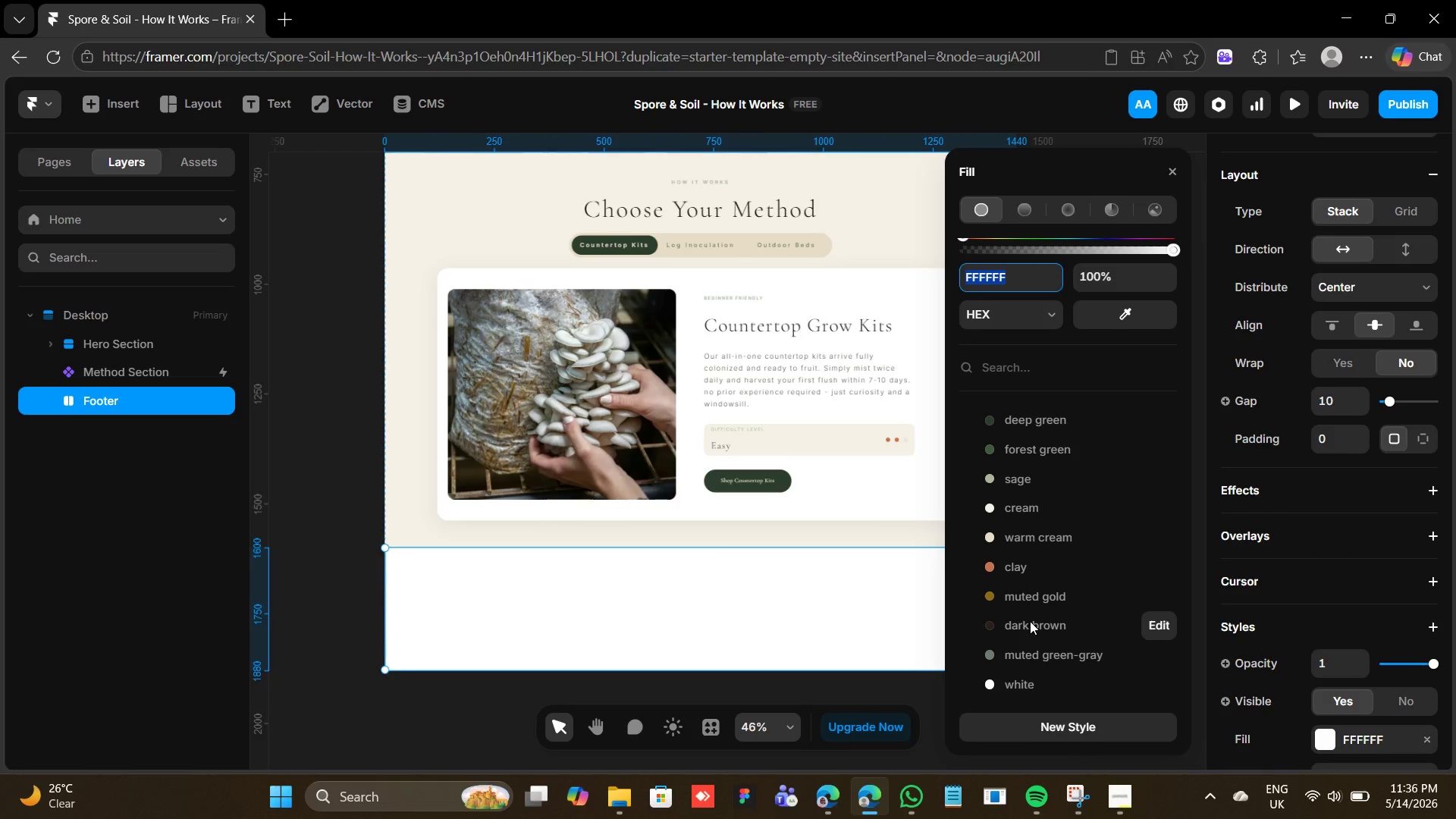 
left_click([1030, 620])
 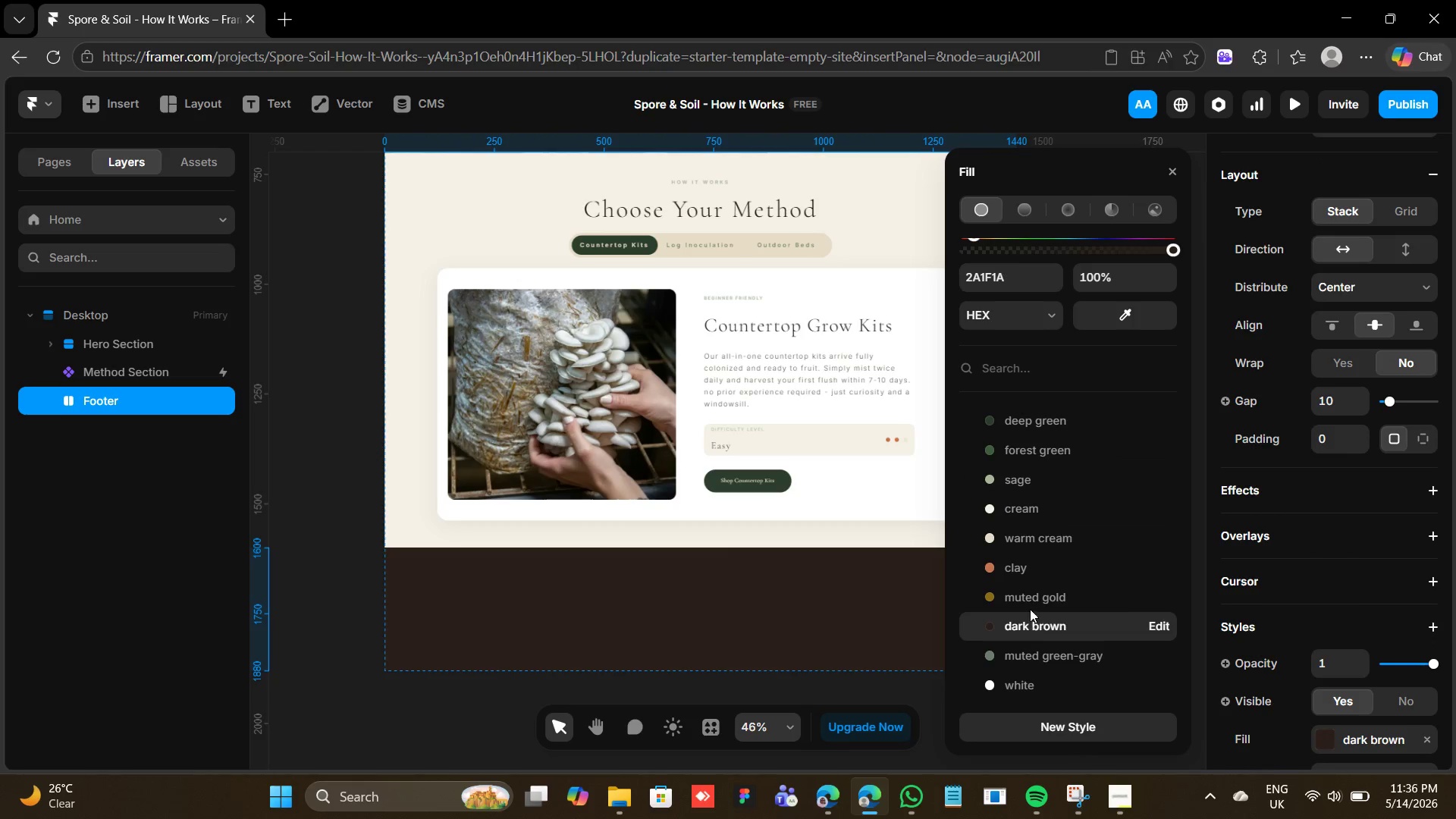 
scroll: coordinate [1028, 566], scroll_direction: up, amount: 4.0
 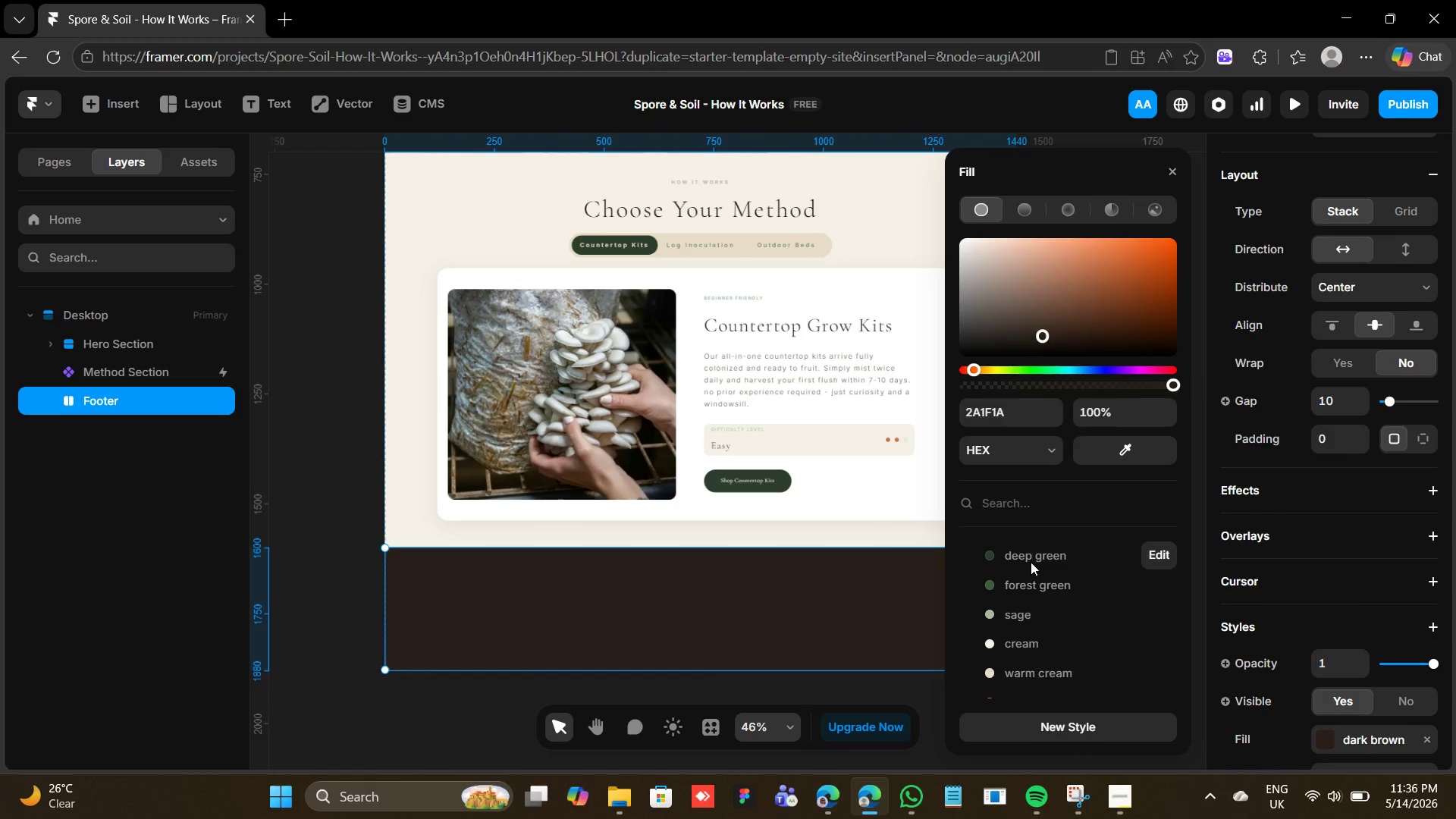 
left_click([1031, 562])
 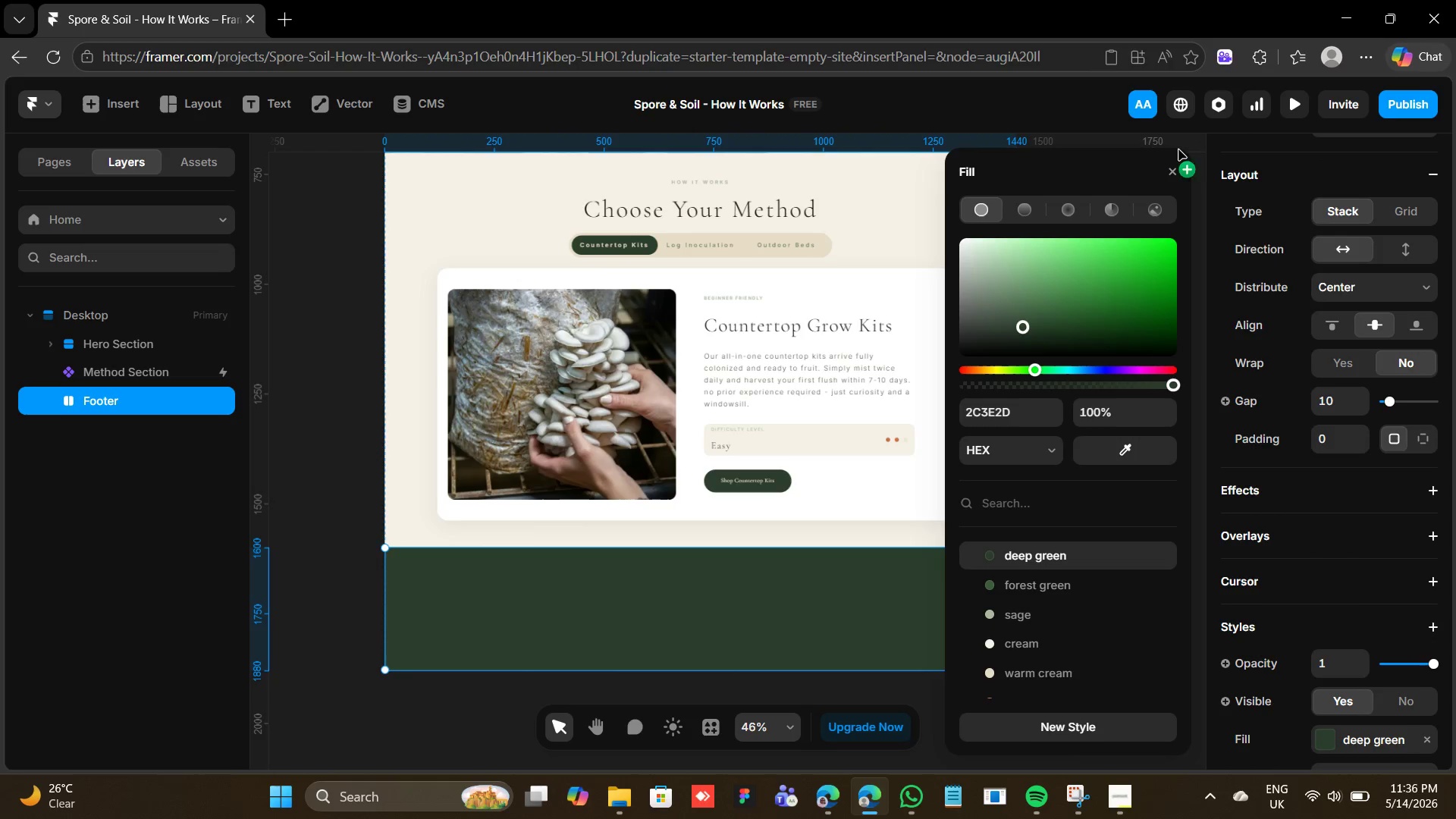 
left_click([1178, 173])
 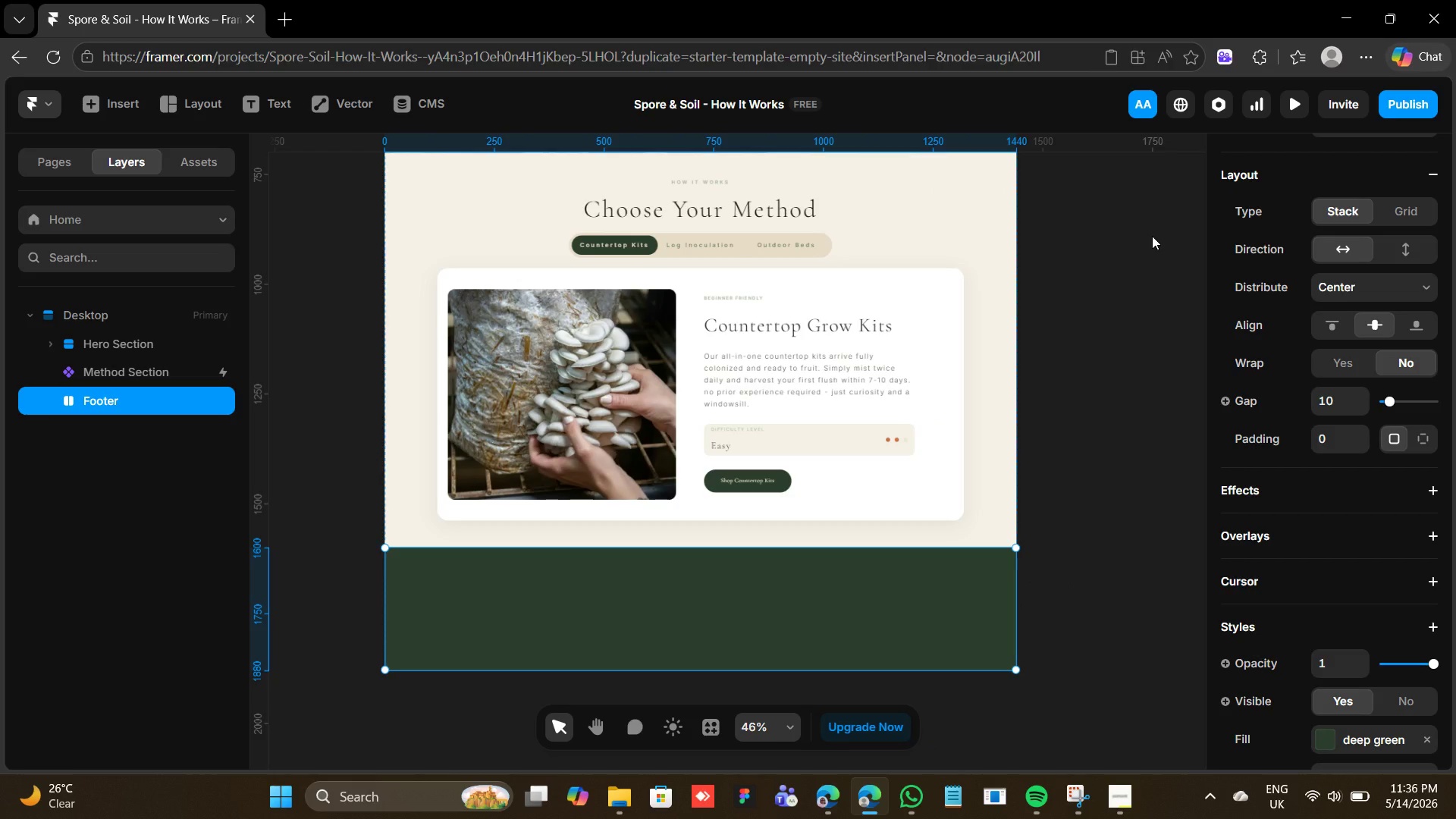 
wait(14.02)
 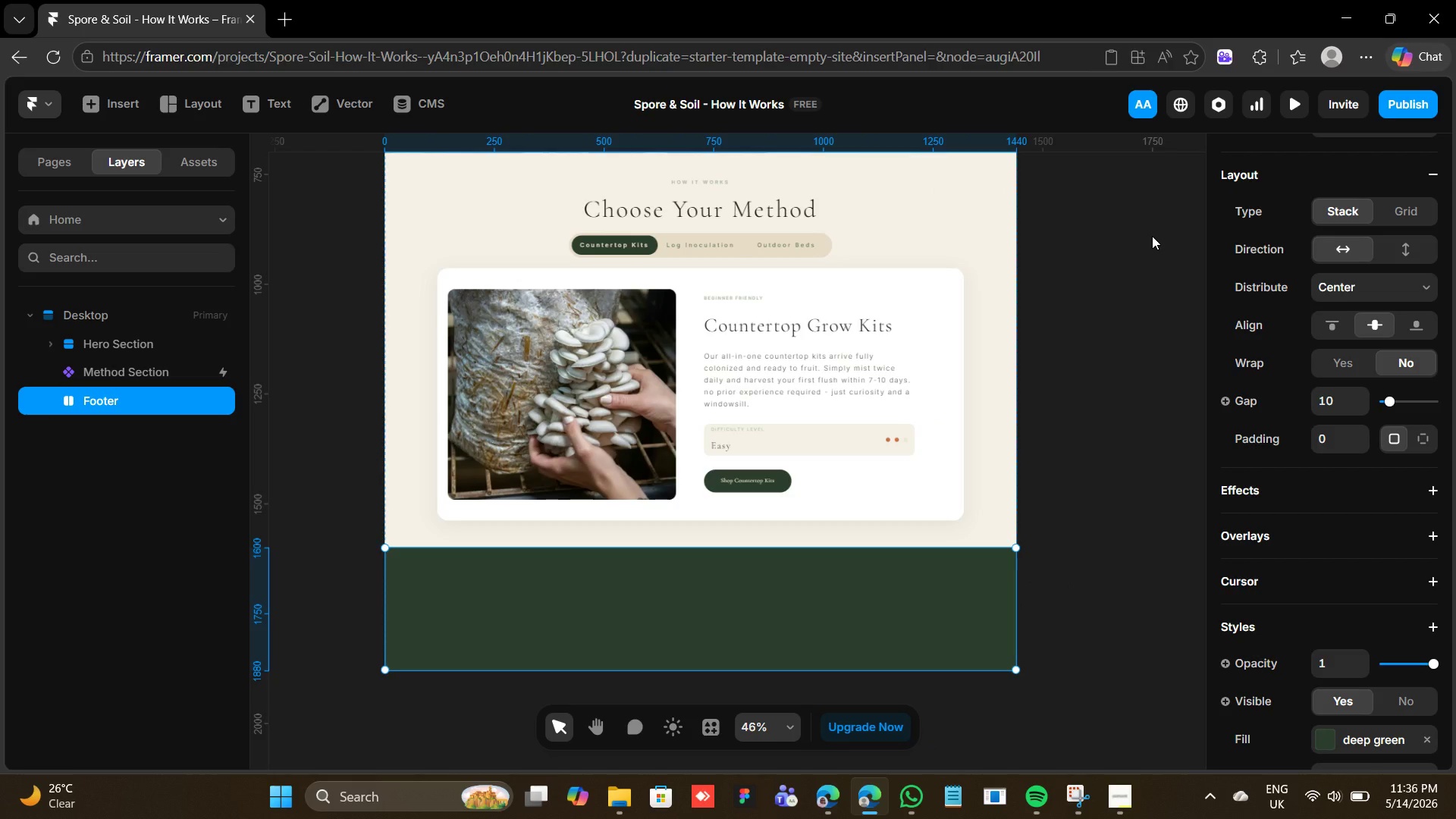 
key(T)
 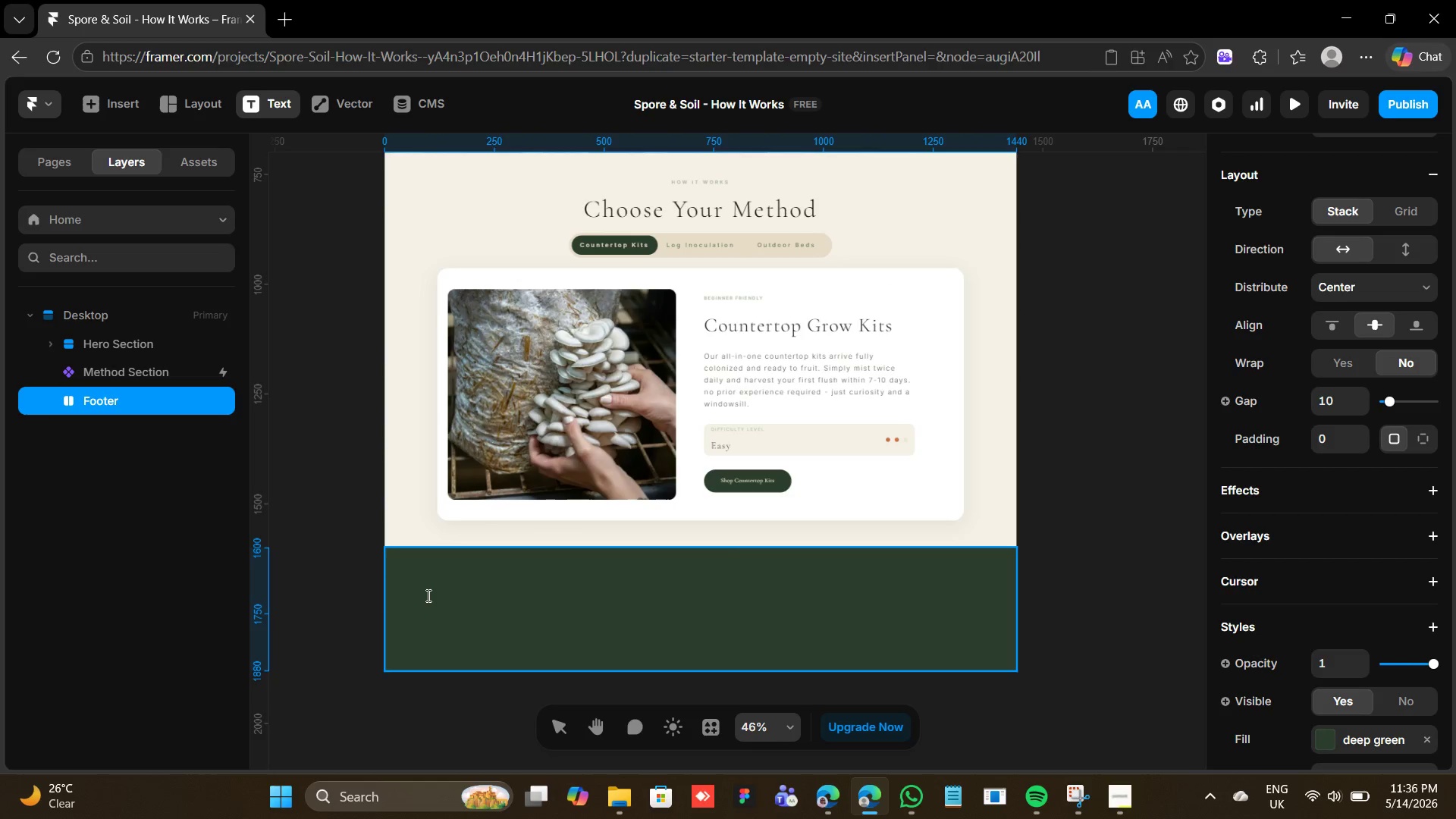 
left_click([427, 595])
 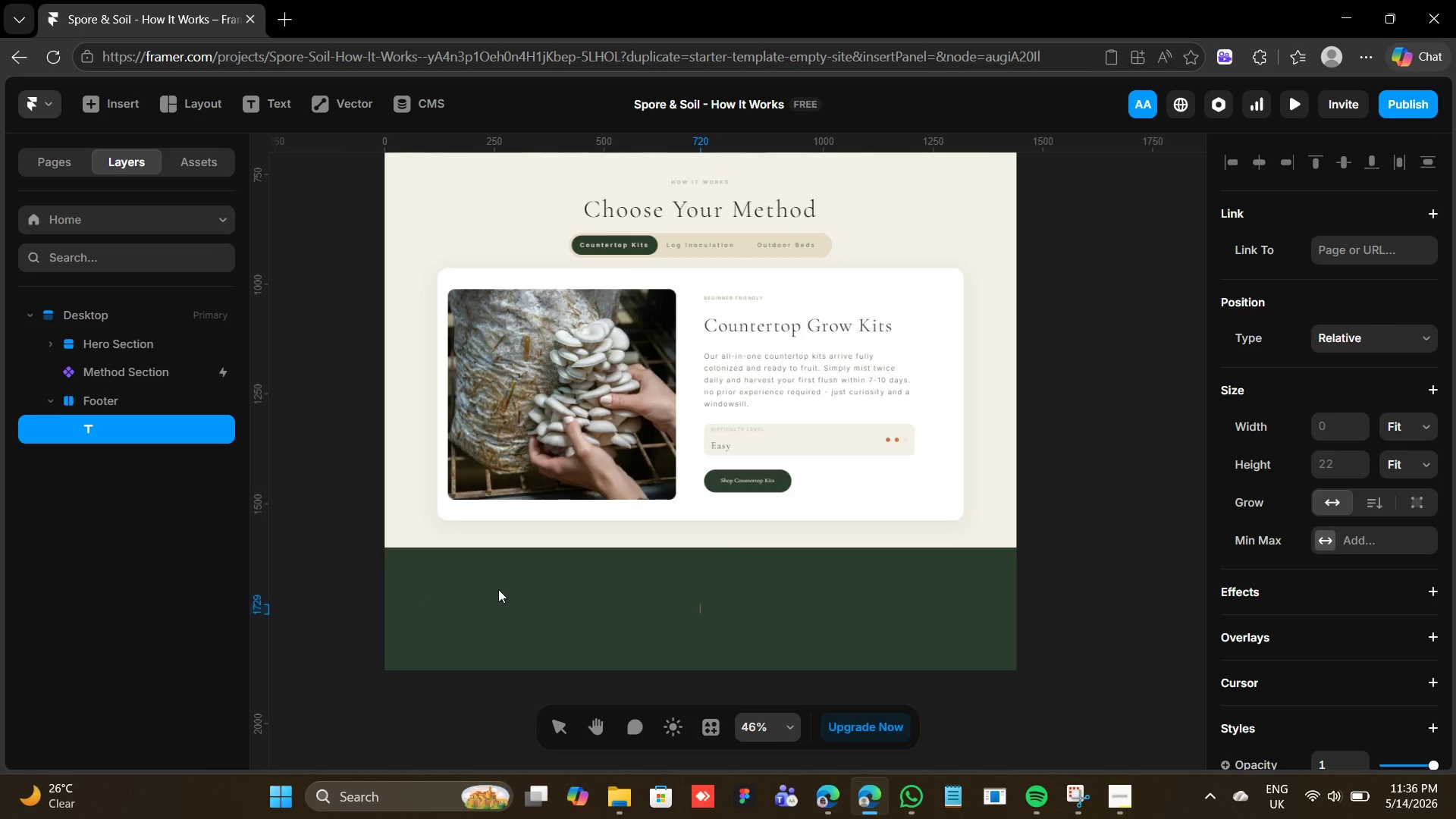 
key(Shift+S)
 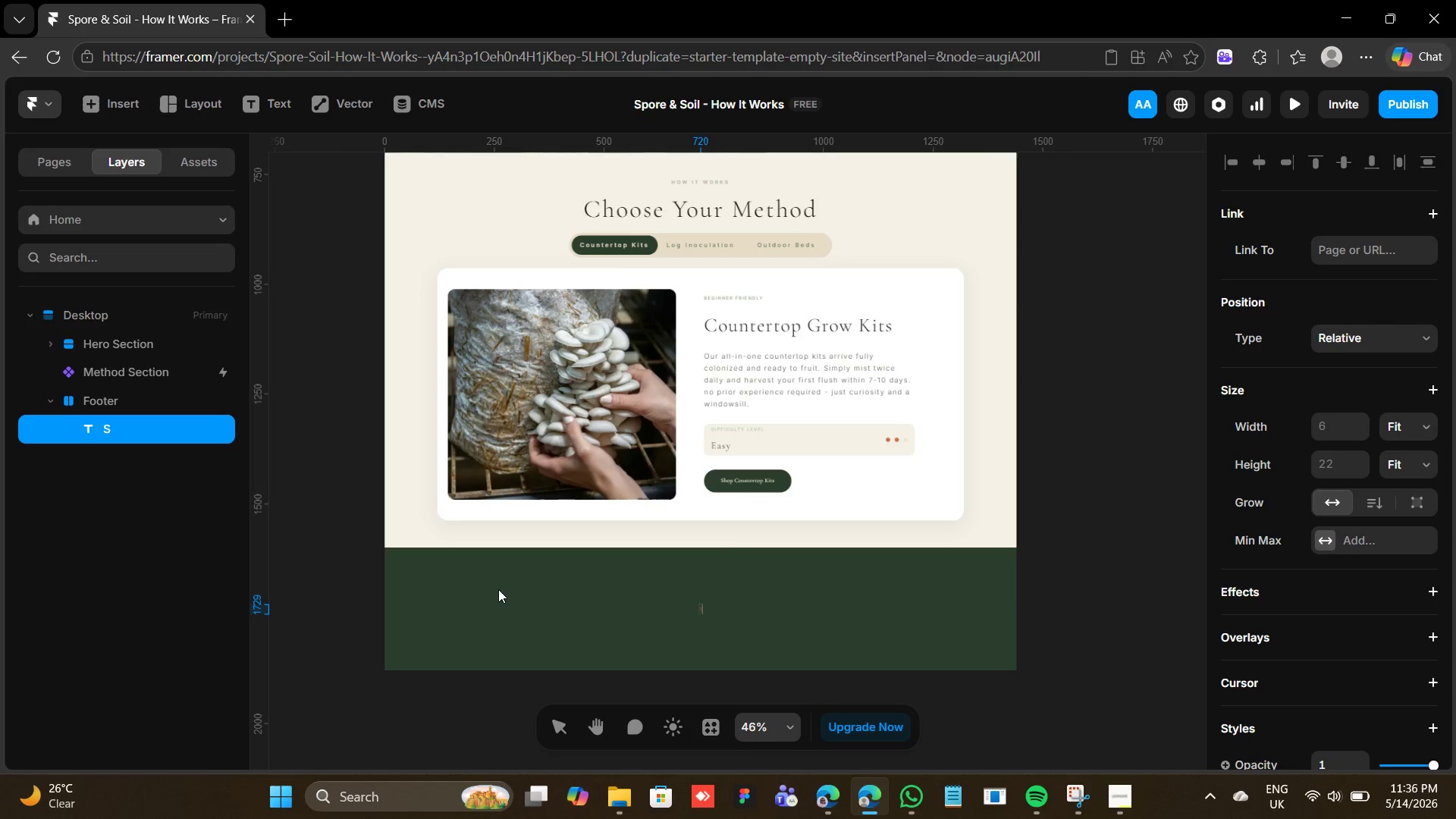 
key(Backspace)
 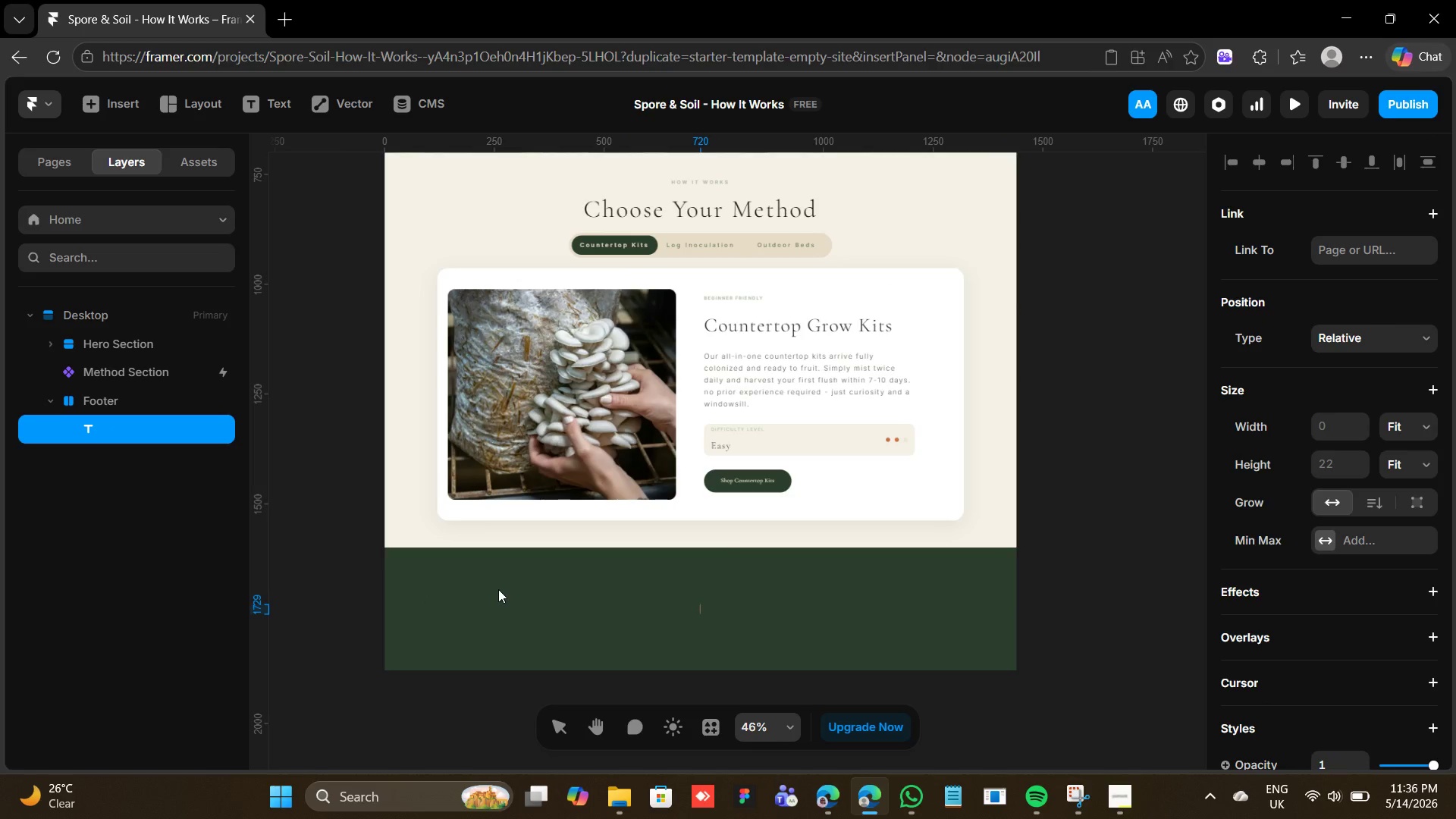 
key(Backspace)
 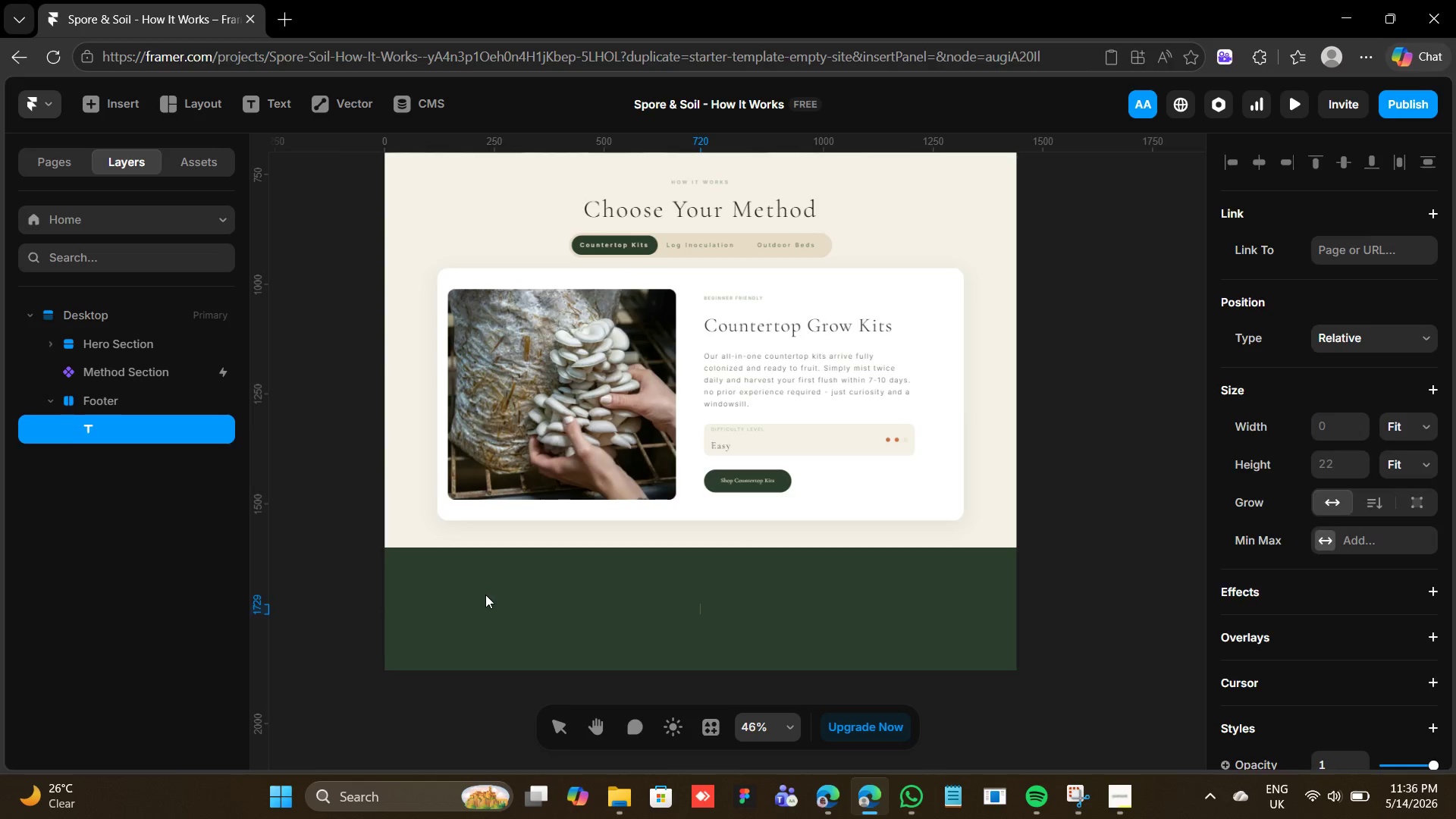 
left_click([485, 595])
 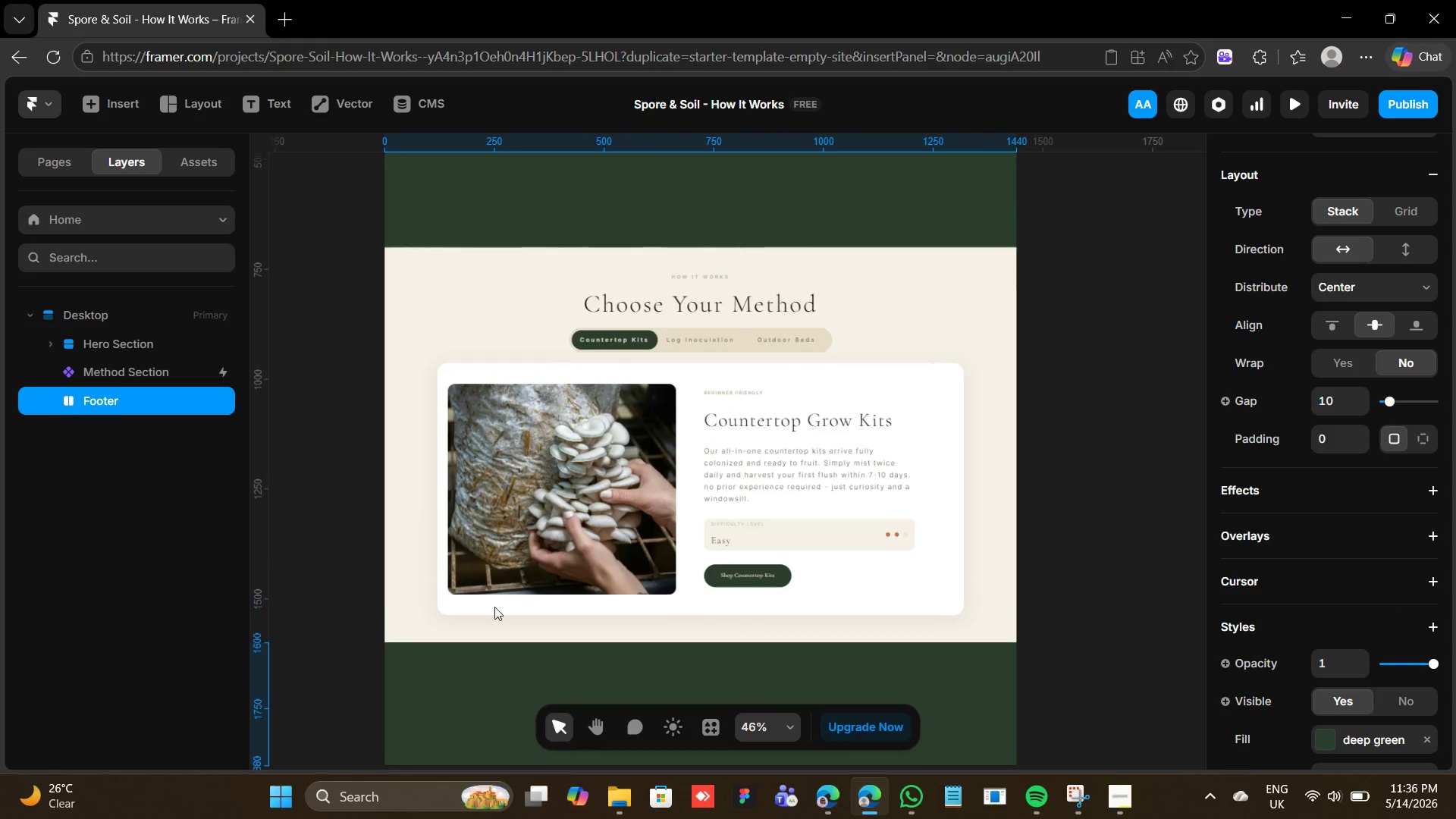 
scroll: coordinate [495, 601], scroll_direction: up, amount: 16.0
 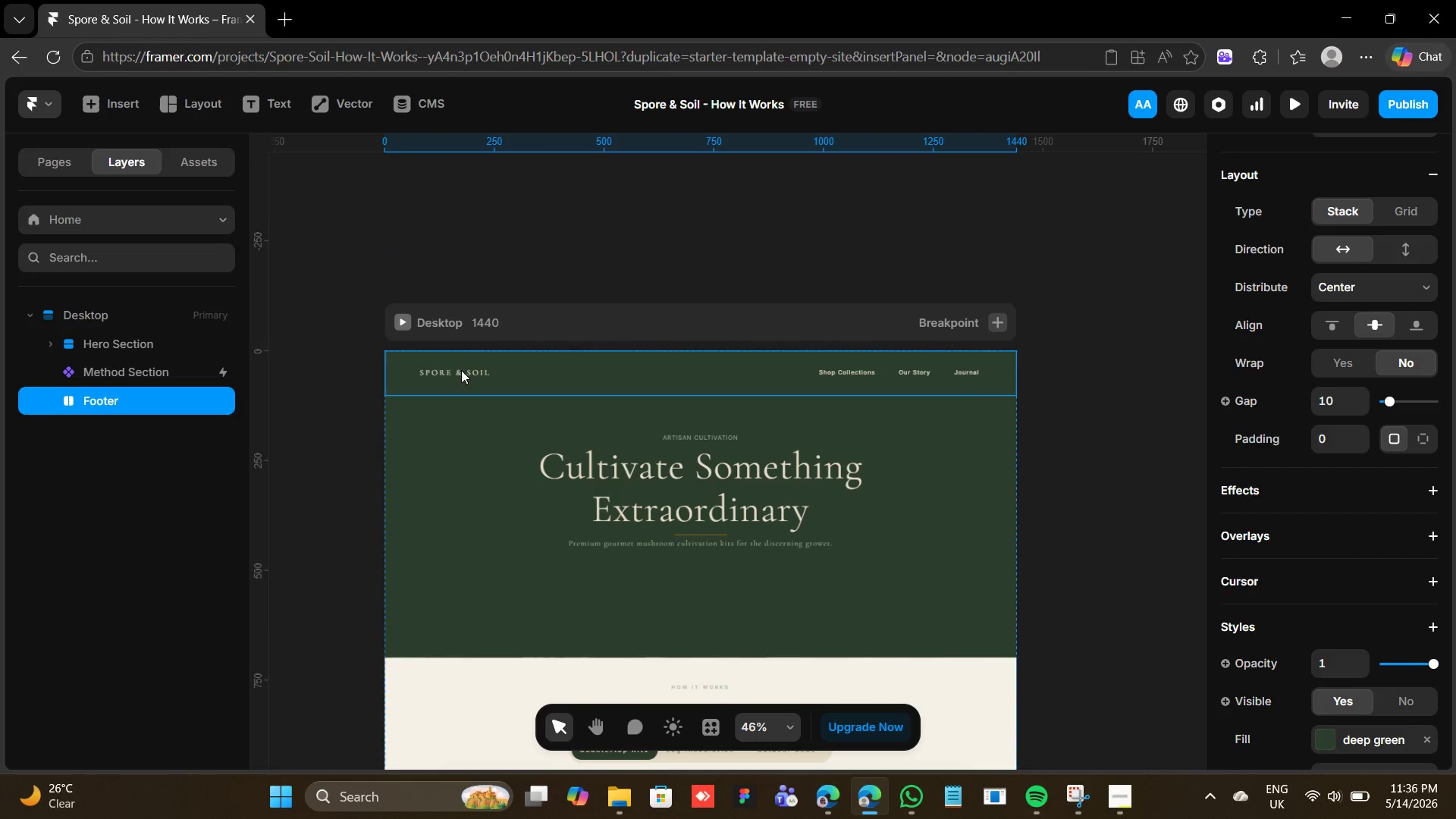 
left_click([461, 371])
 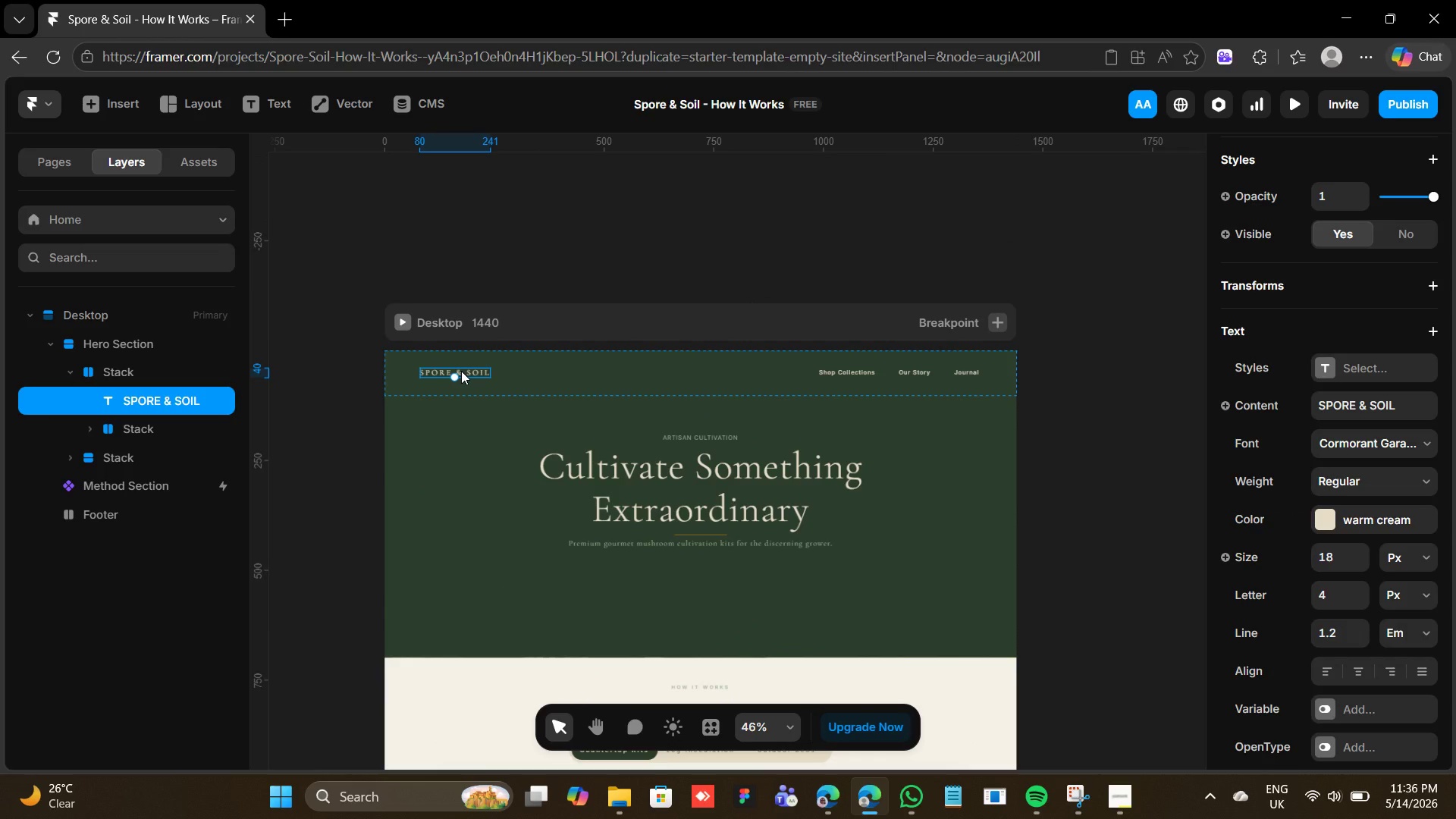 
right_click([461, 371])
 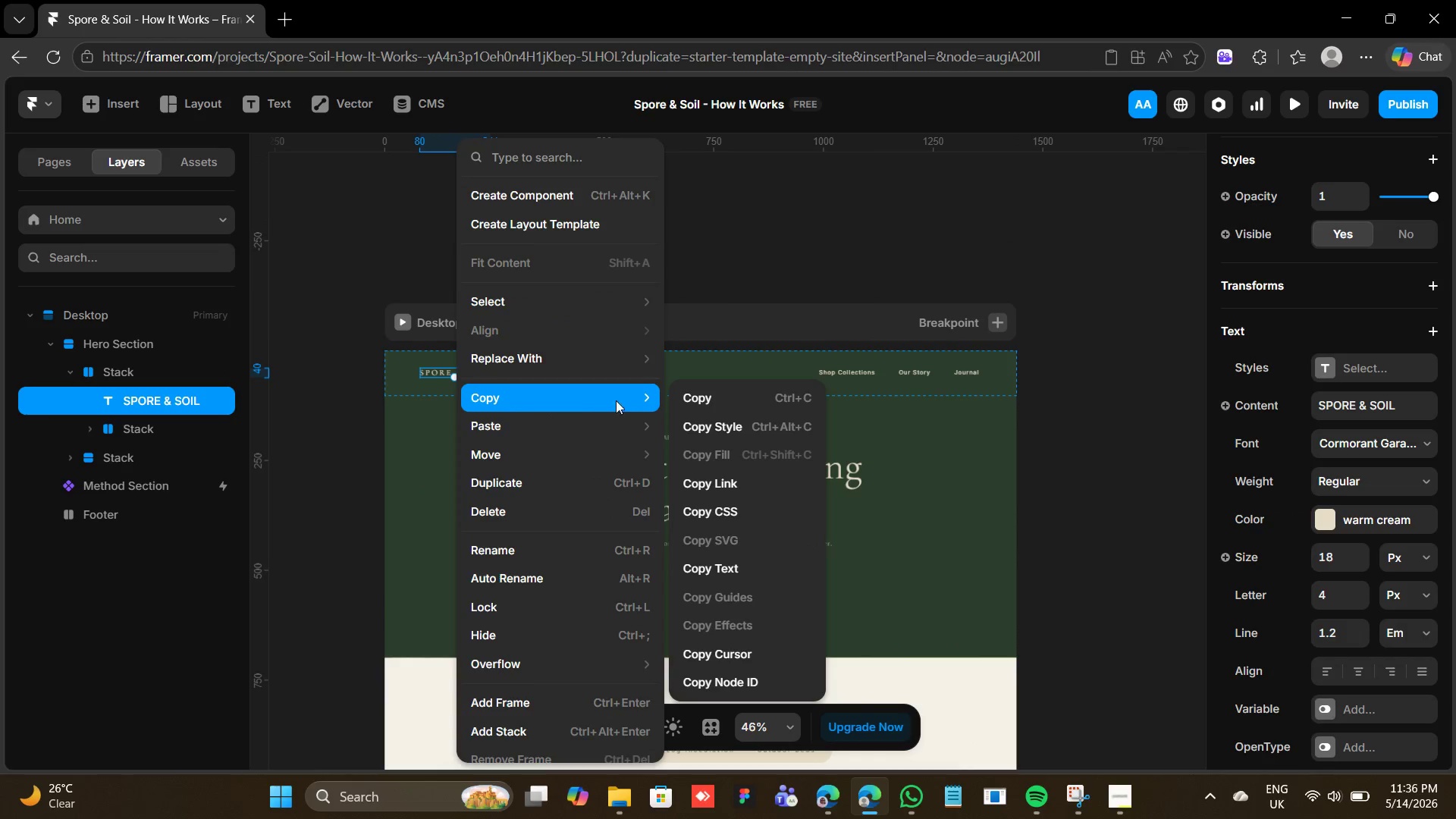 
left_click([690, 394])
 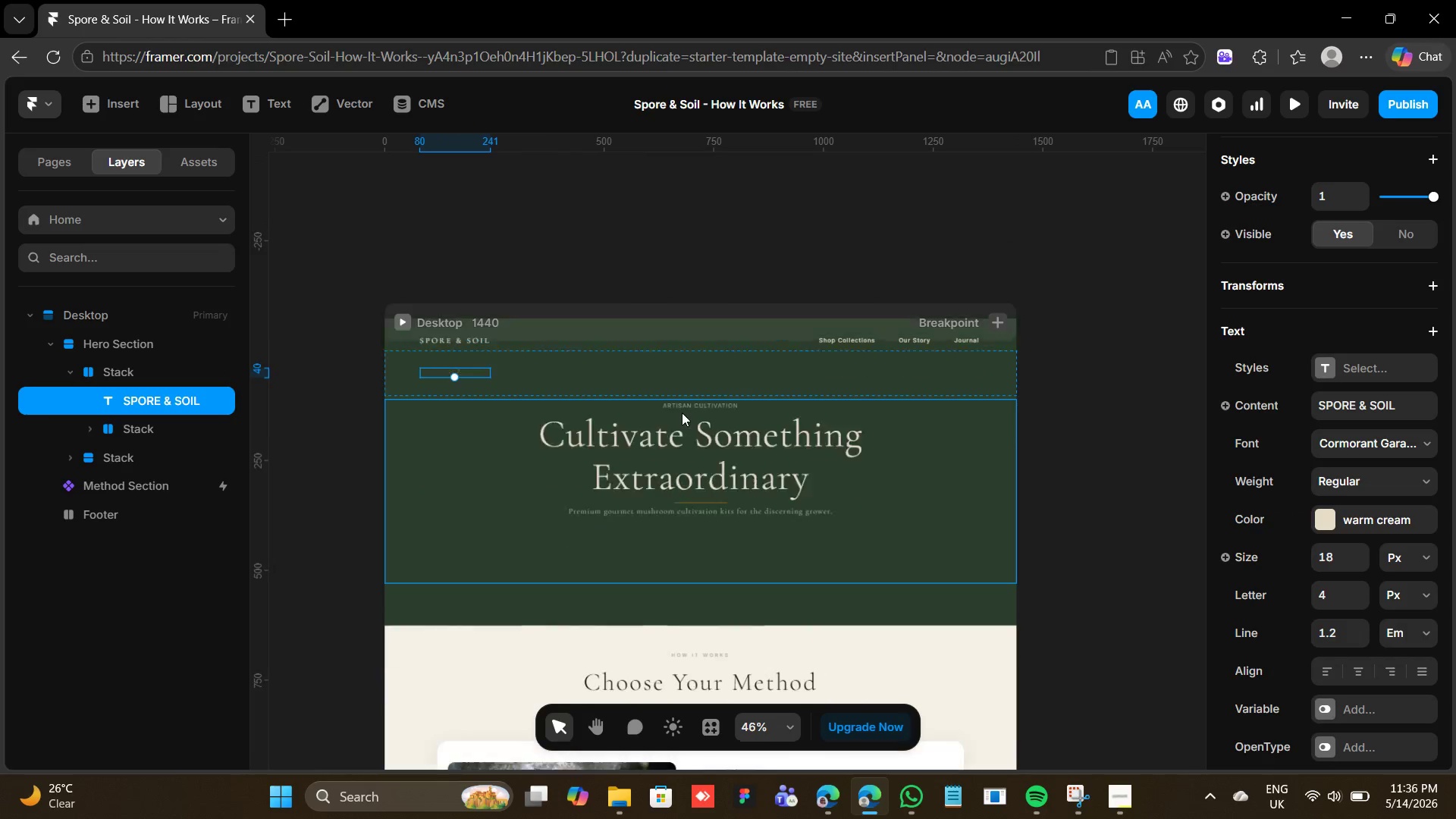 
scroll: coordinate [676, 425], scroll_direction: down, amount: 19.0
 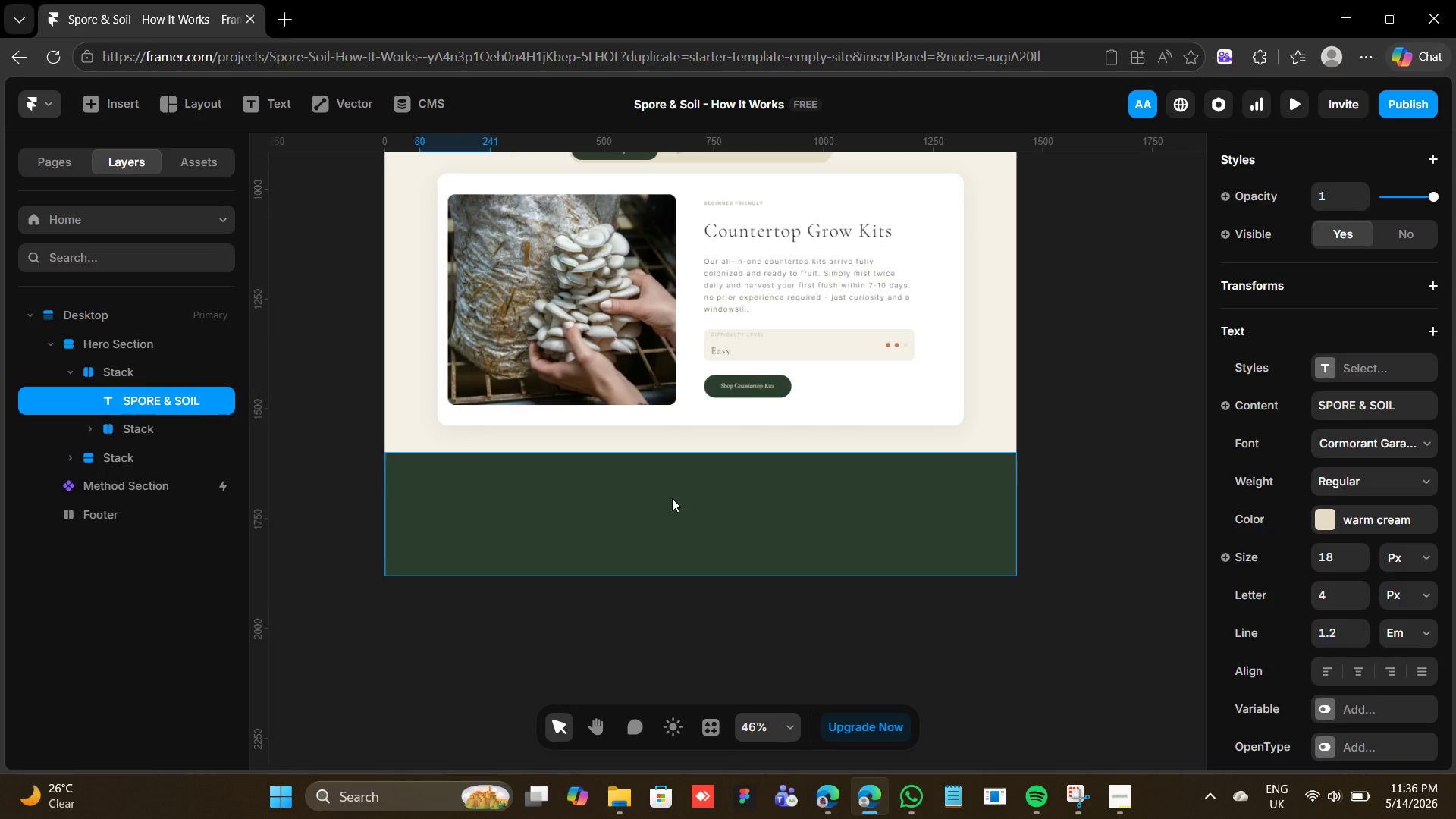 
left_click([672, 498])
 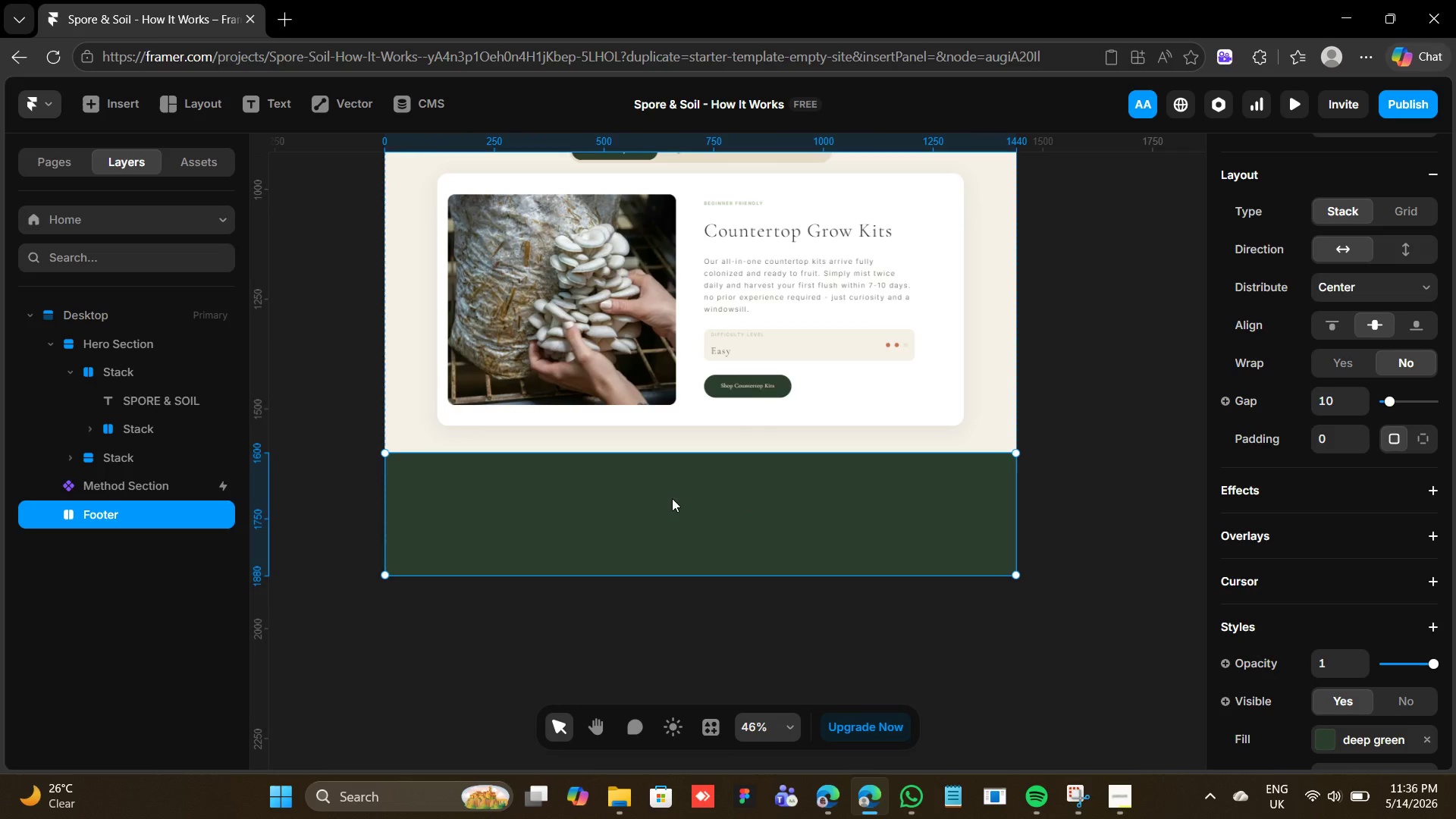 
right_click([672, 498])
 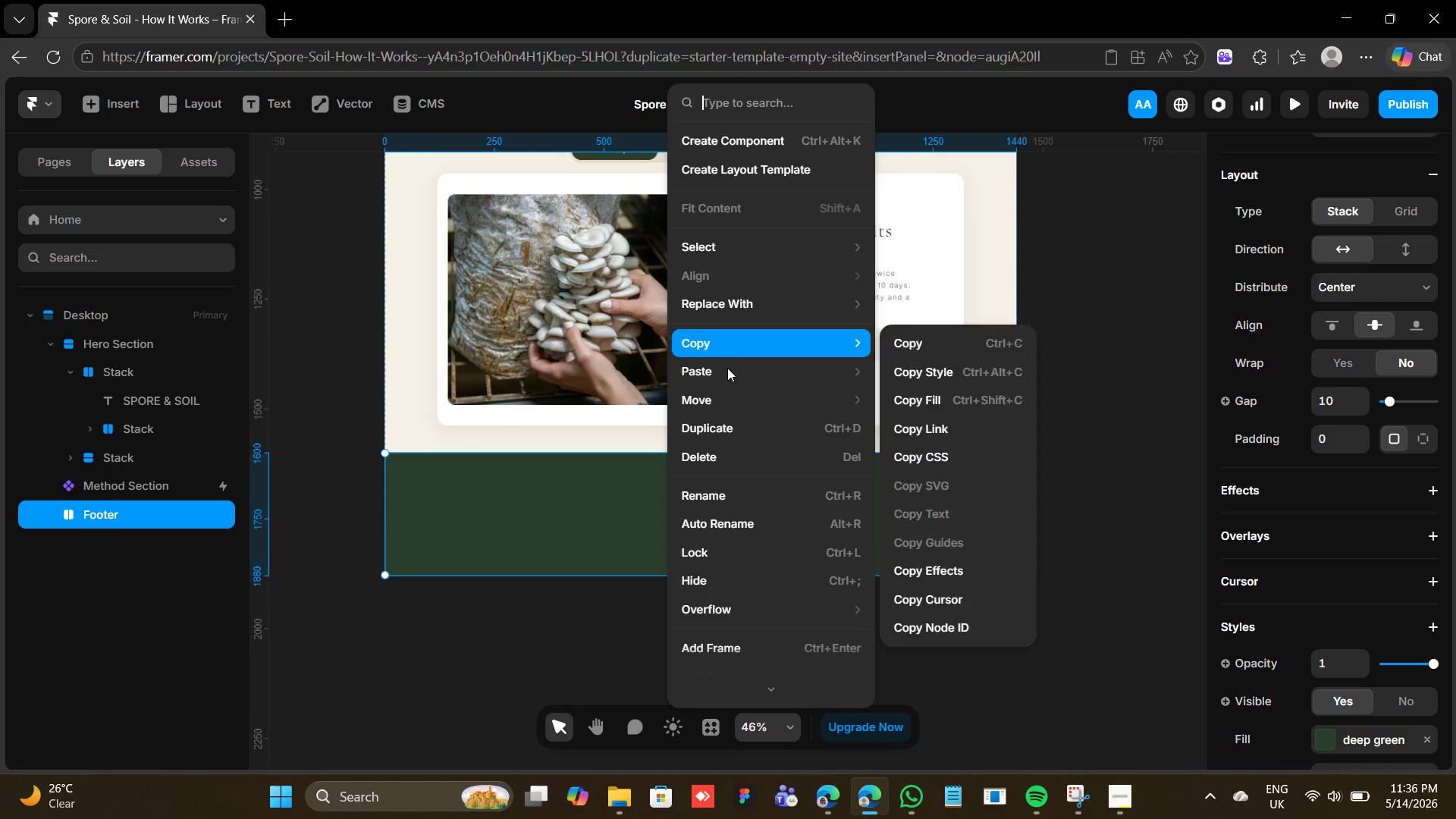 
left_click([726, 373])
 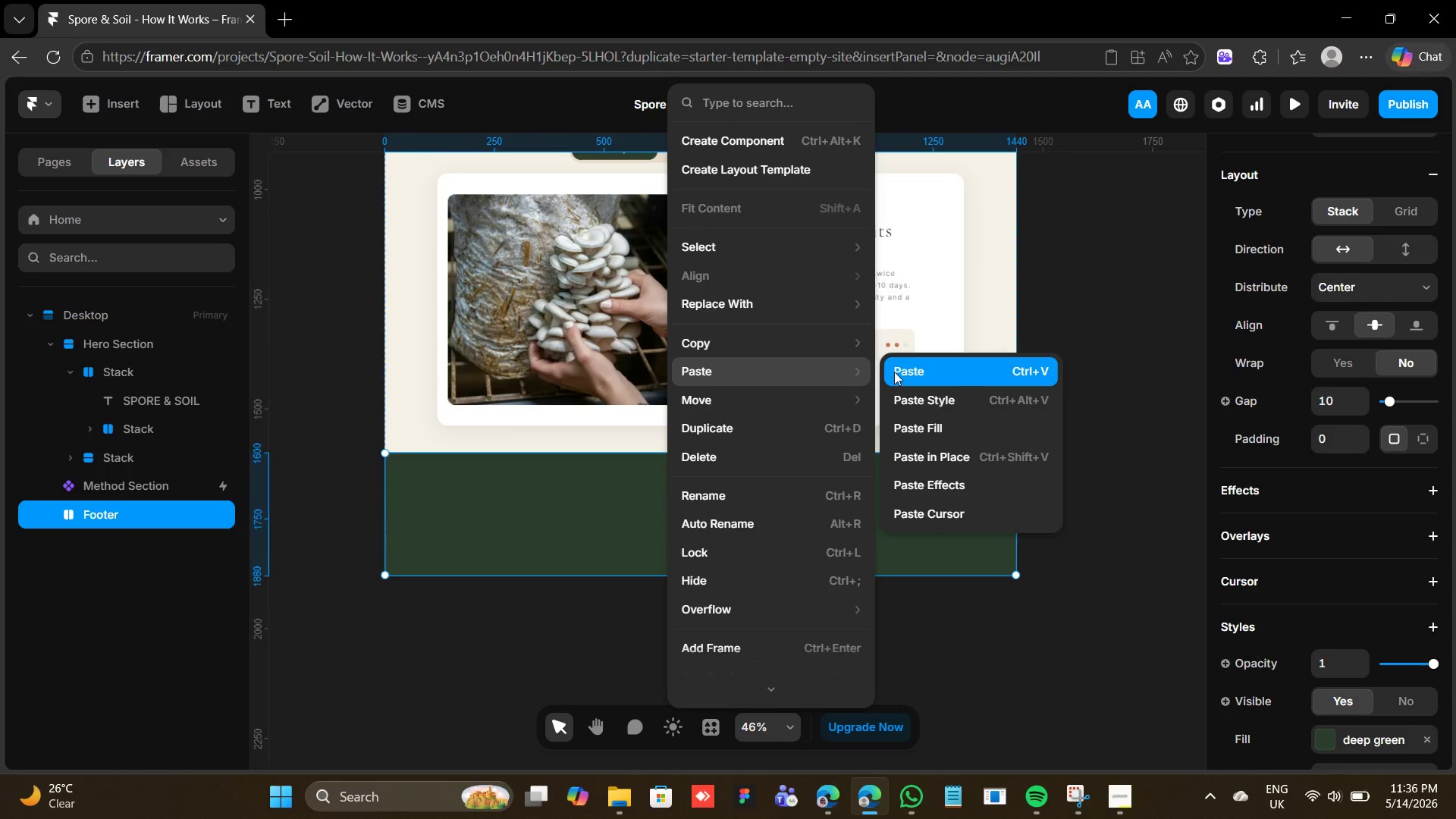 
left_click([894, 372])
 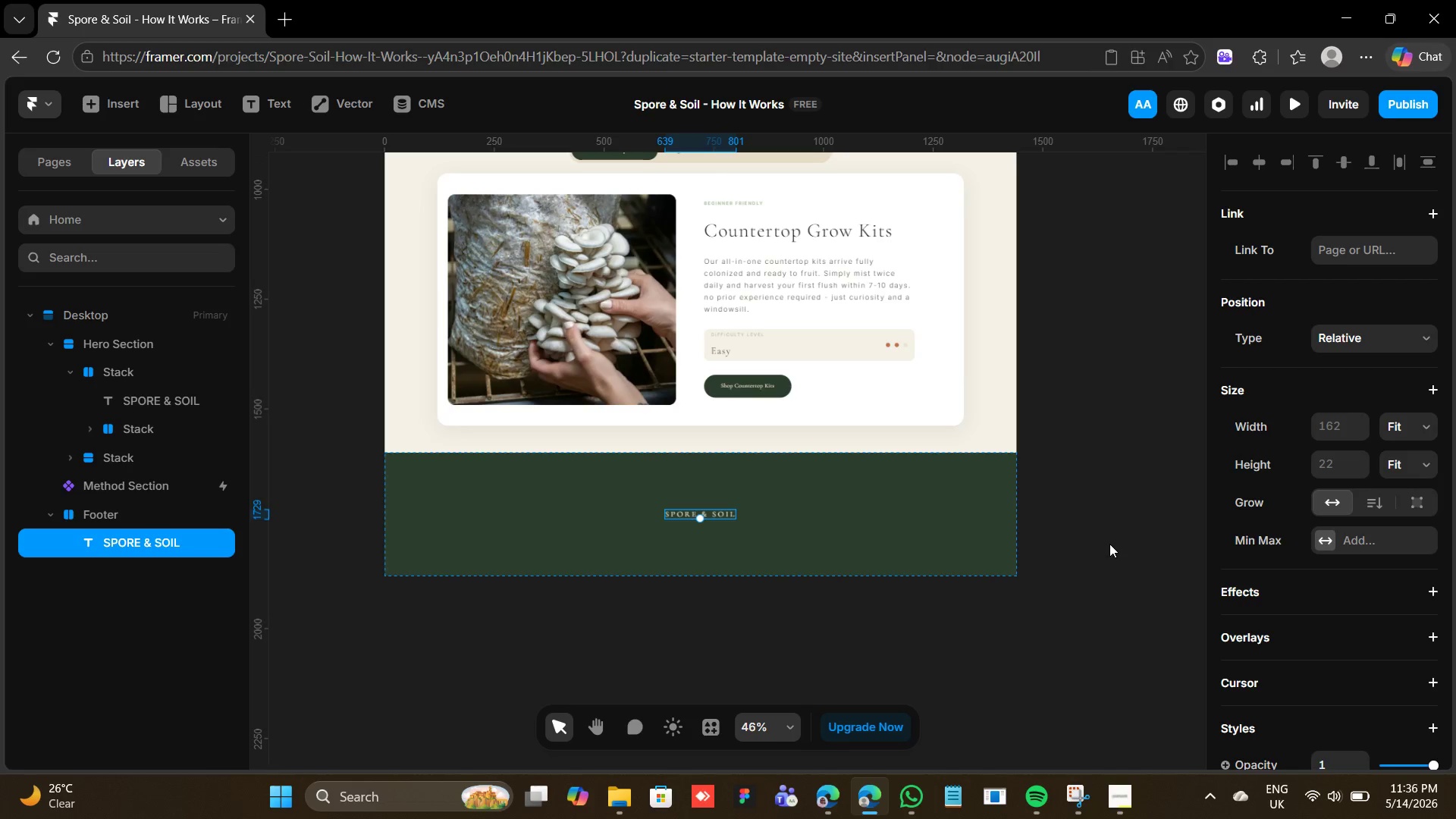 
wait(8.09)
 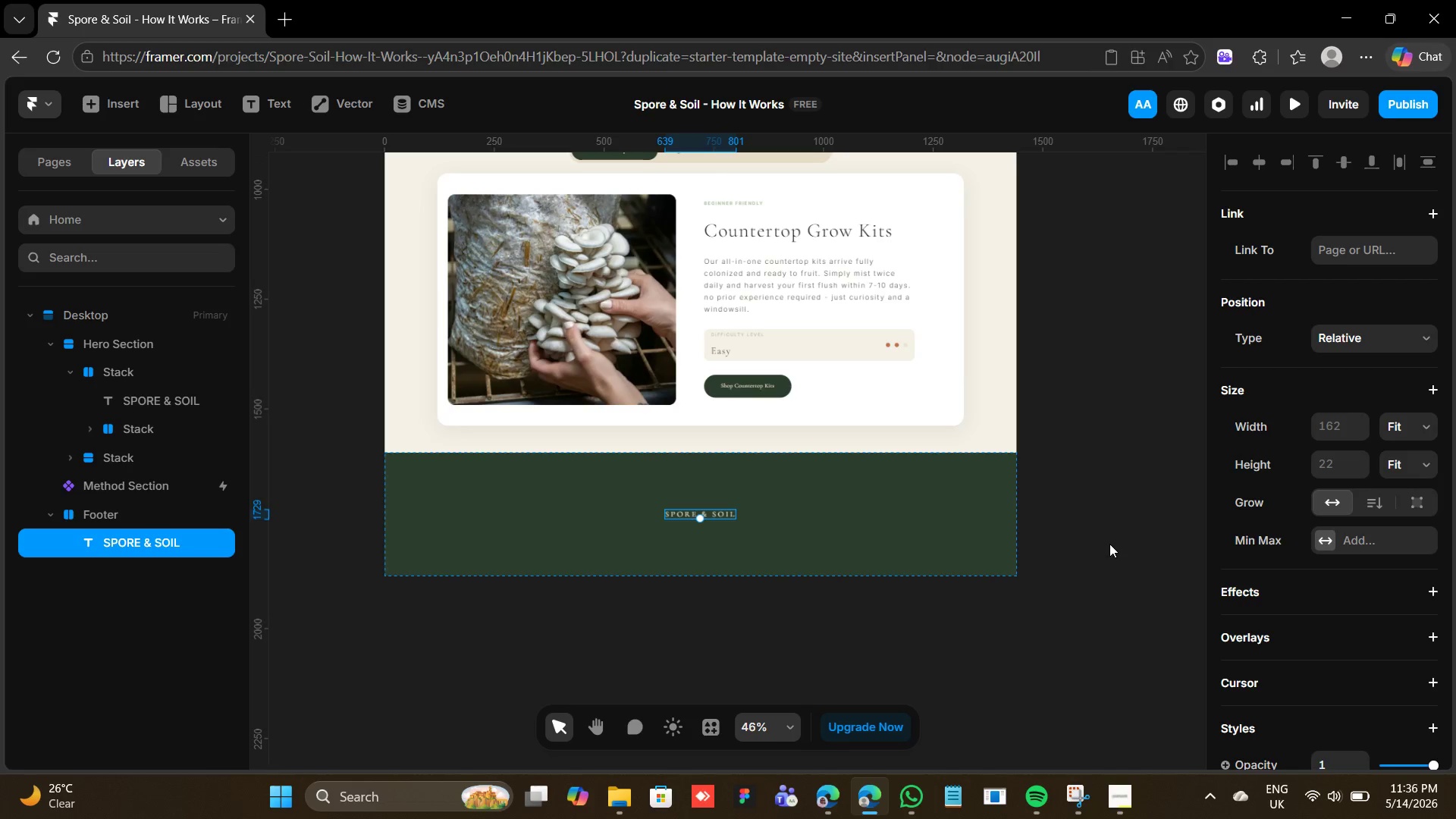 
left_click([908, 532])
 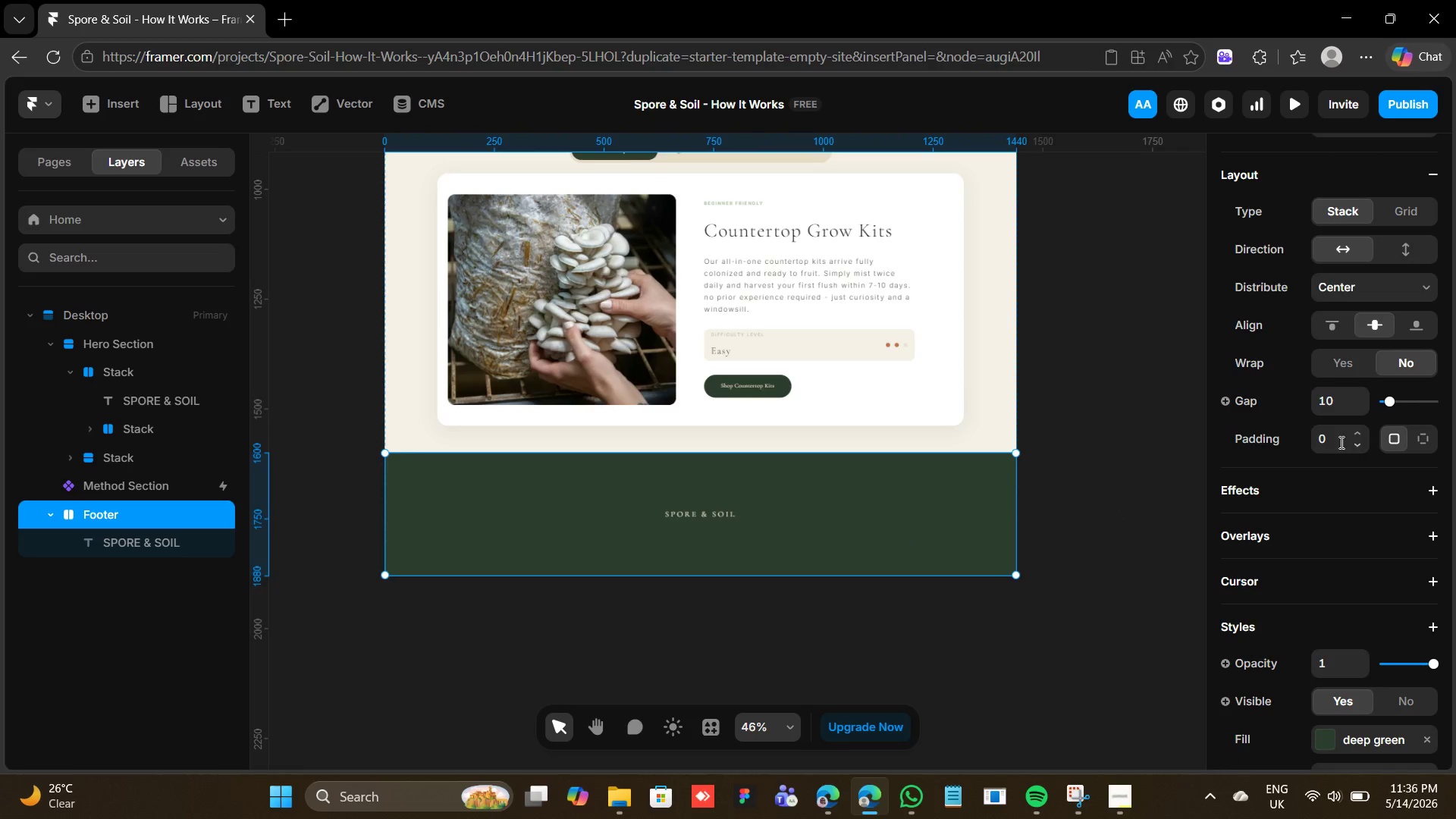 
left_click([1335, 441])
 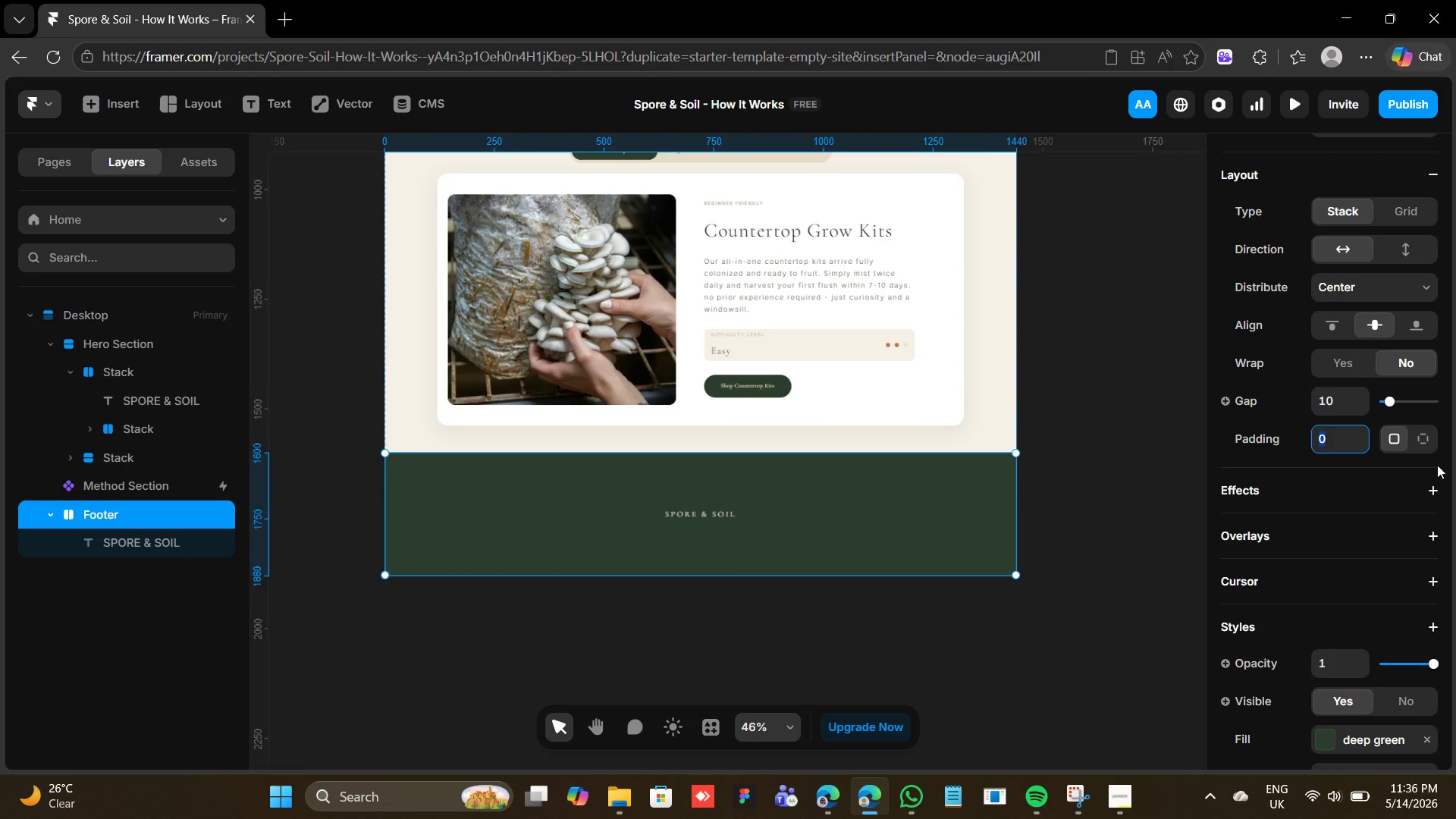 
type(80)
 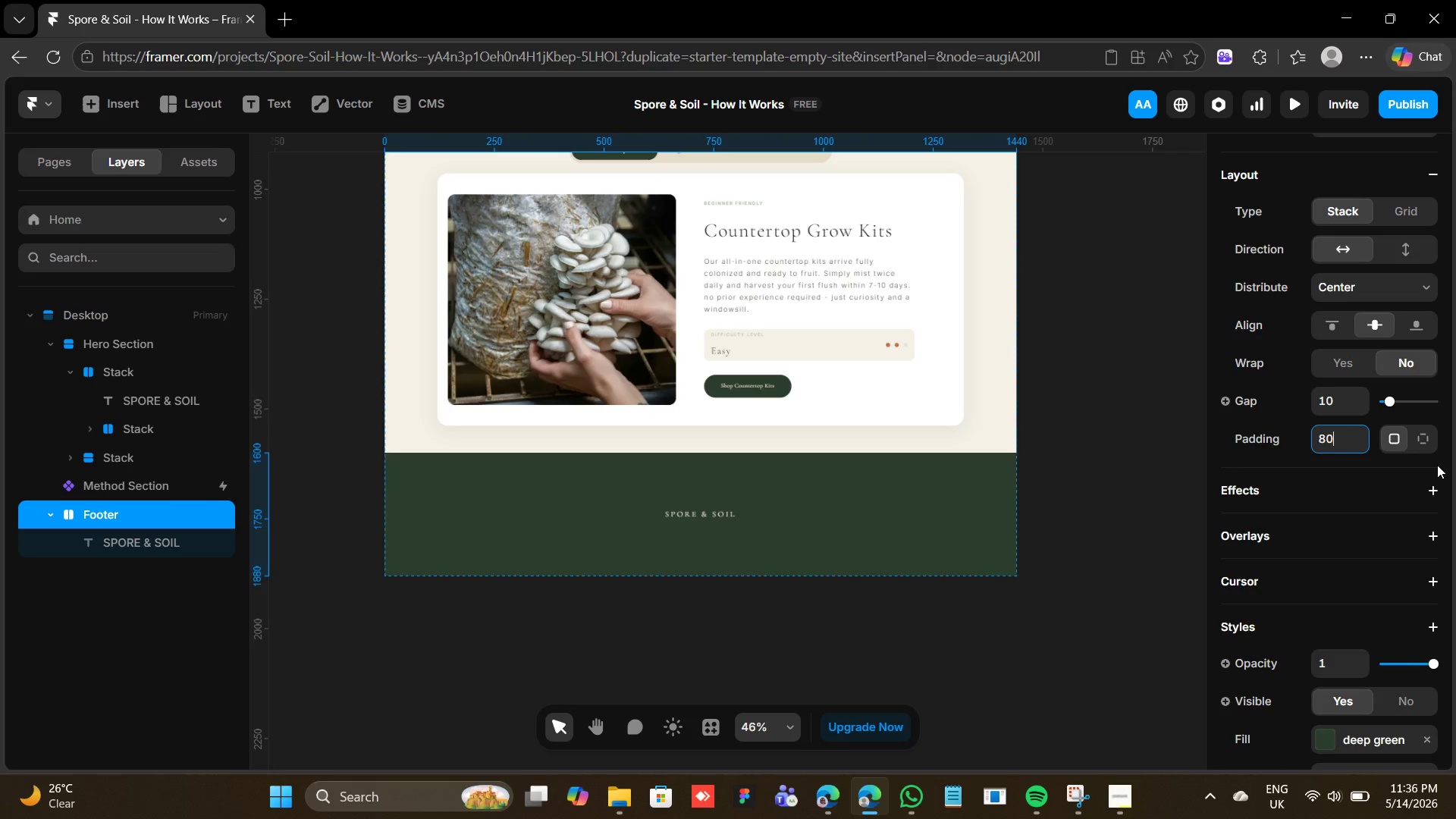 
key(Enter)
 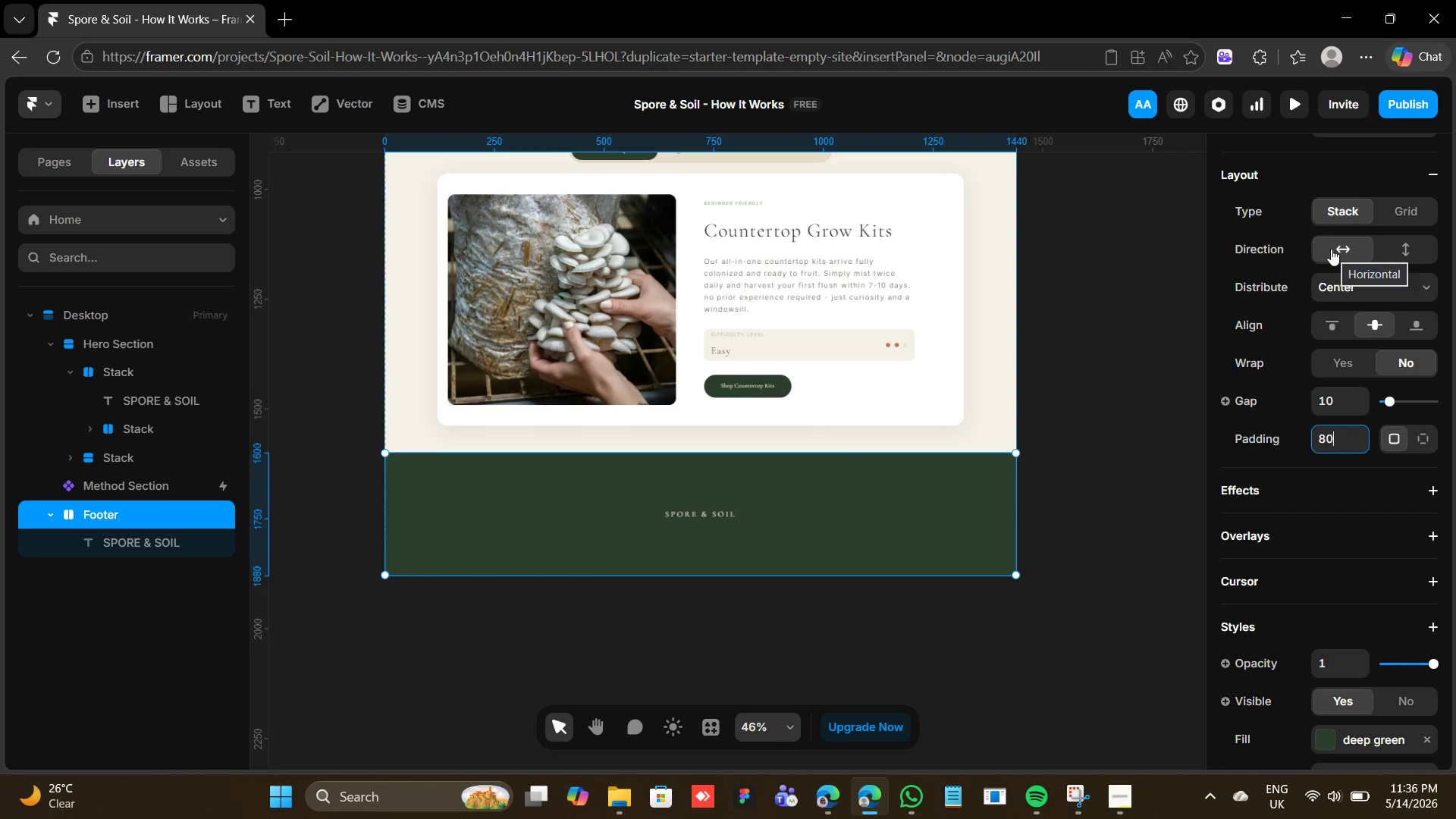 
wait(5.16)
 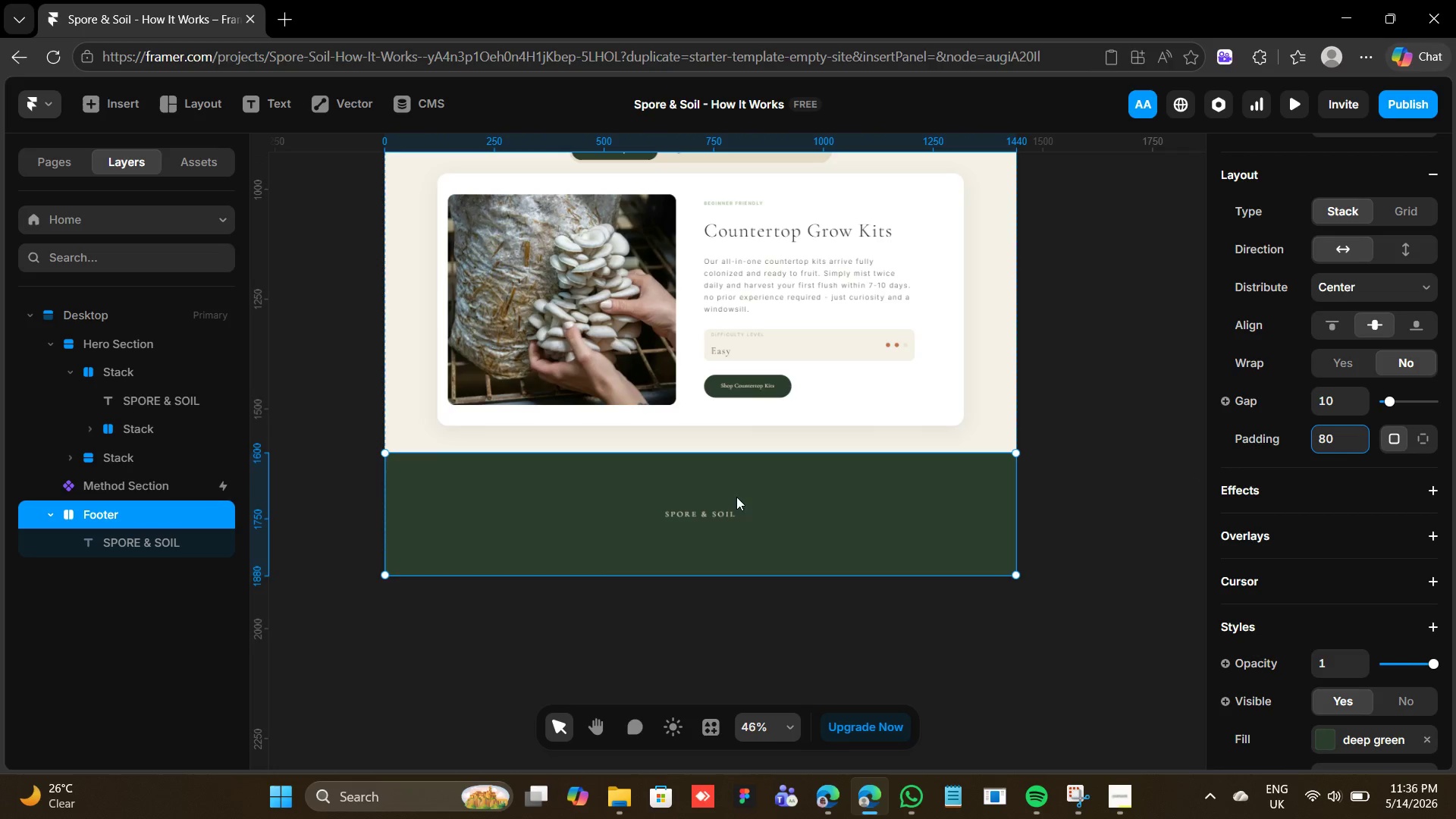 
left_click([956, 527])
 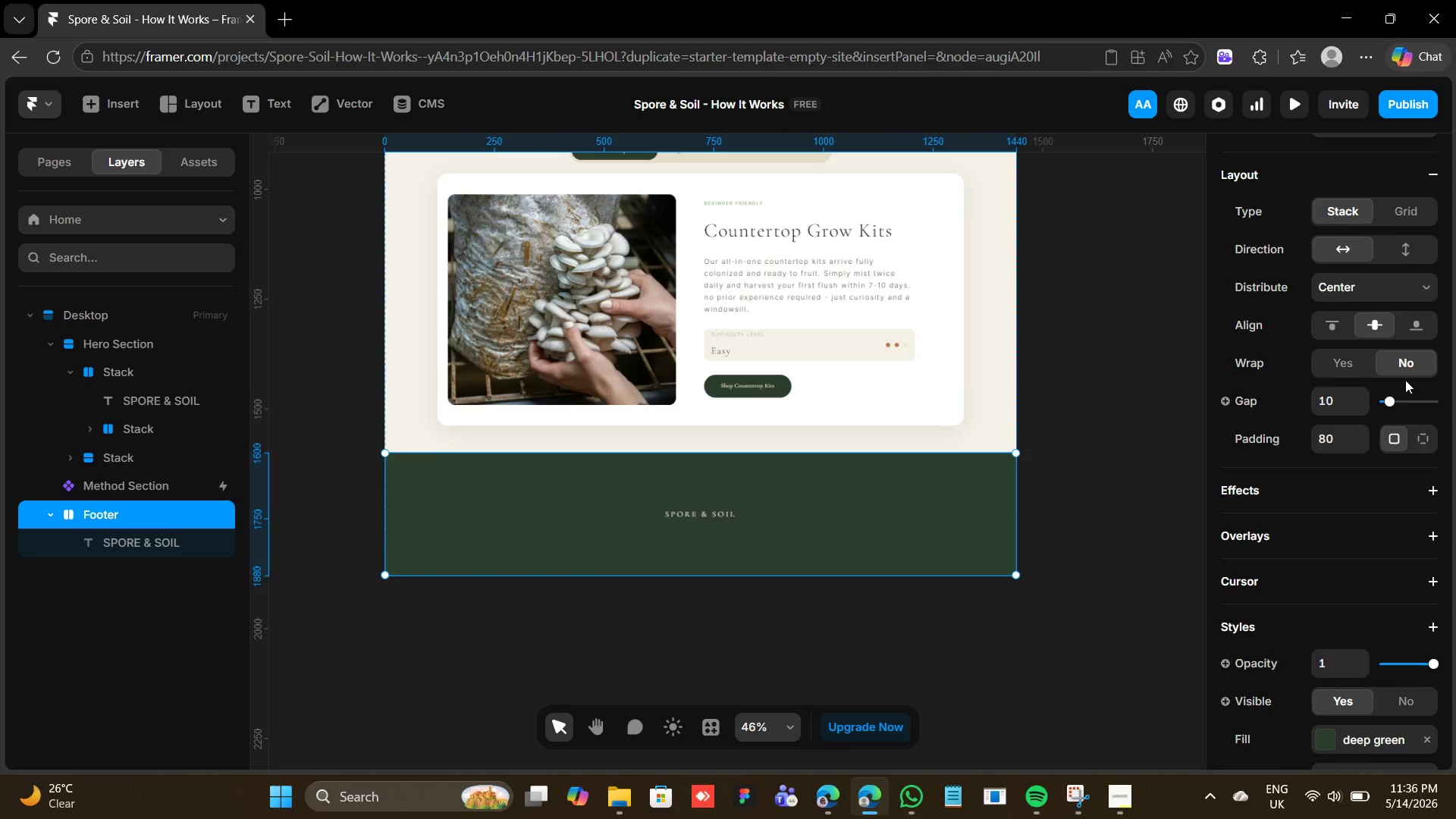 
scroll: coordinate [1405, 380], scroll_direction: up, amount: 3.0
 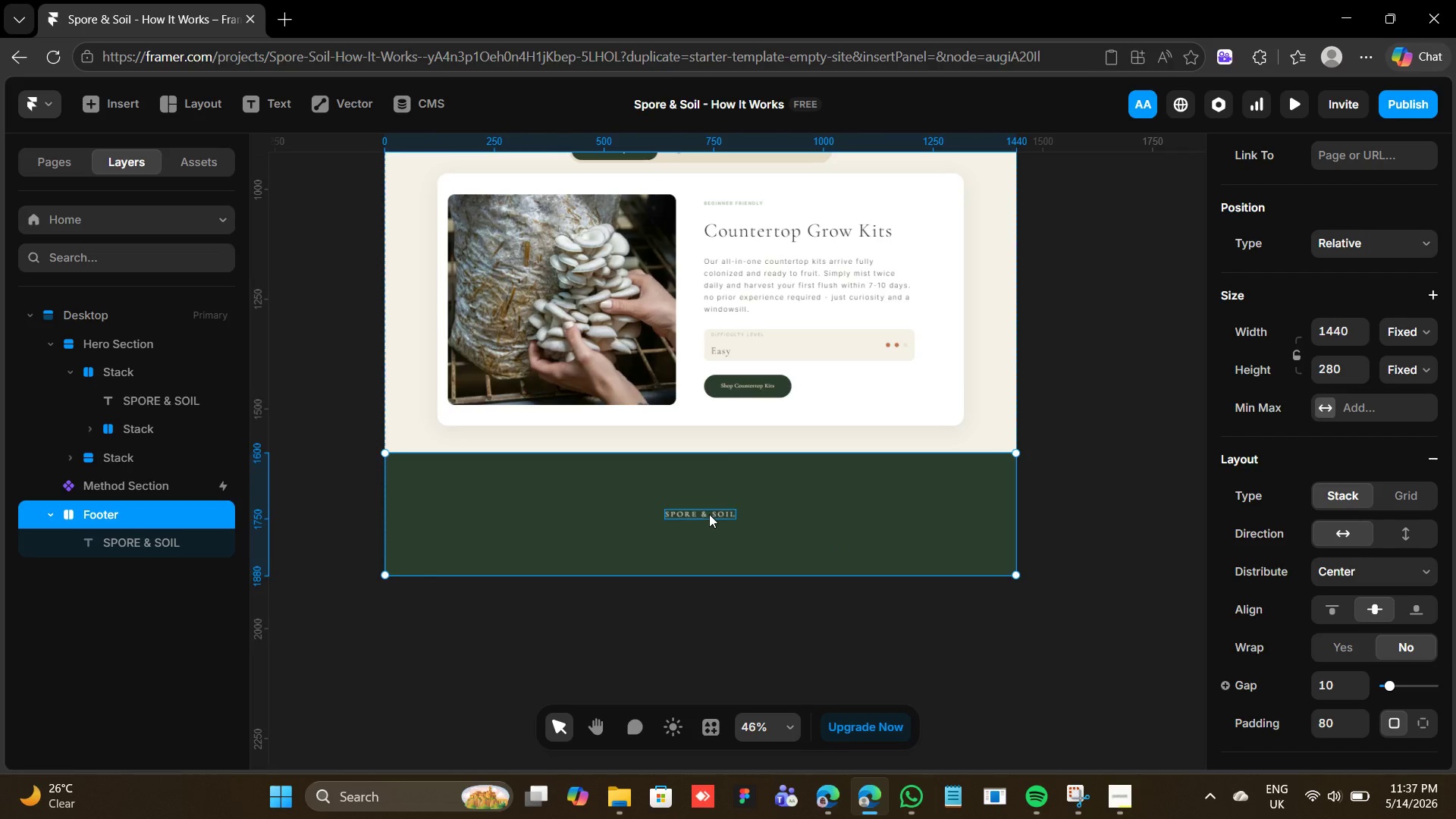 
wait(8.84)
 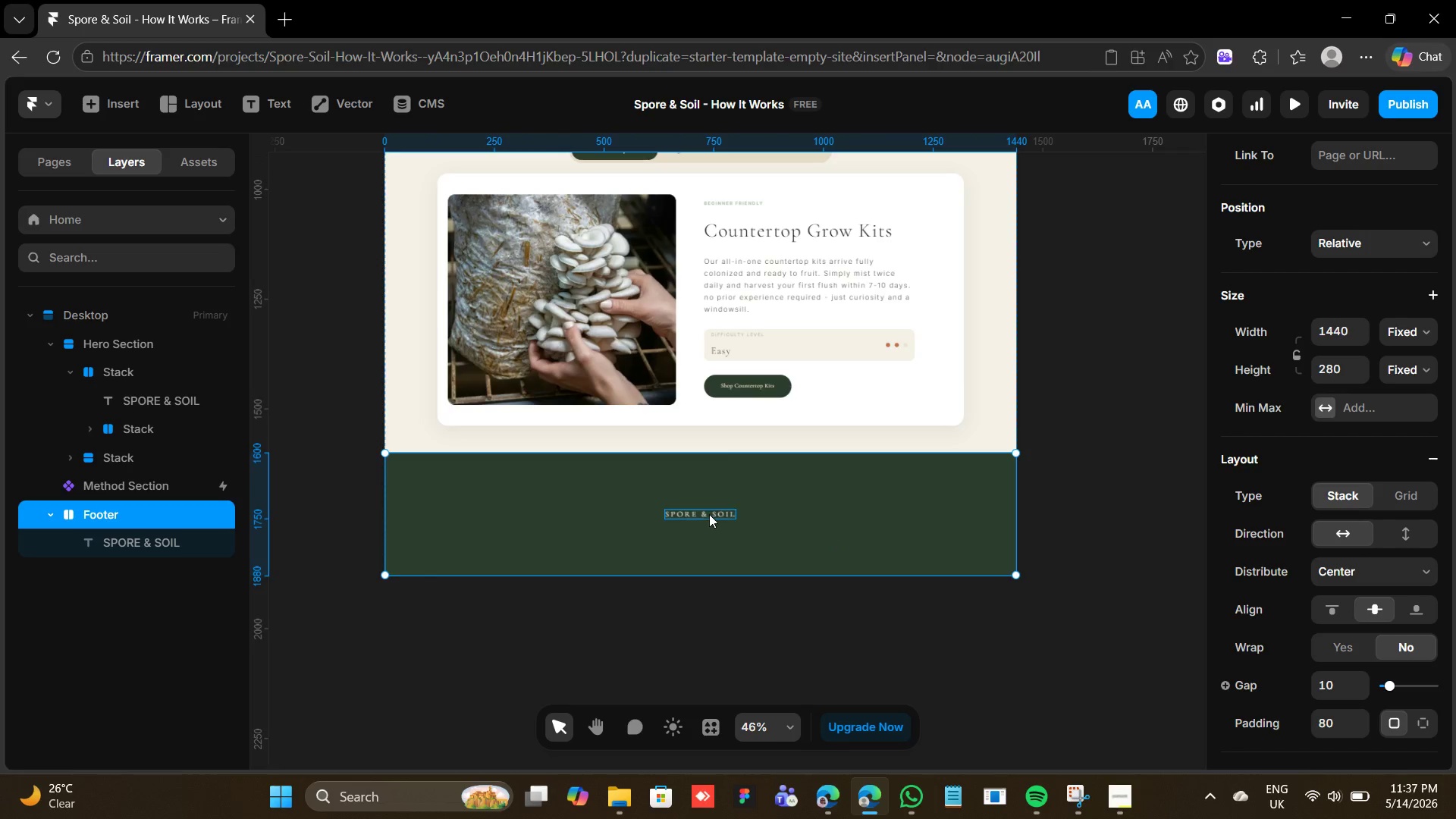 
scroll: coordinate [771, 447], scroll_direction: up, amount: 17.0
 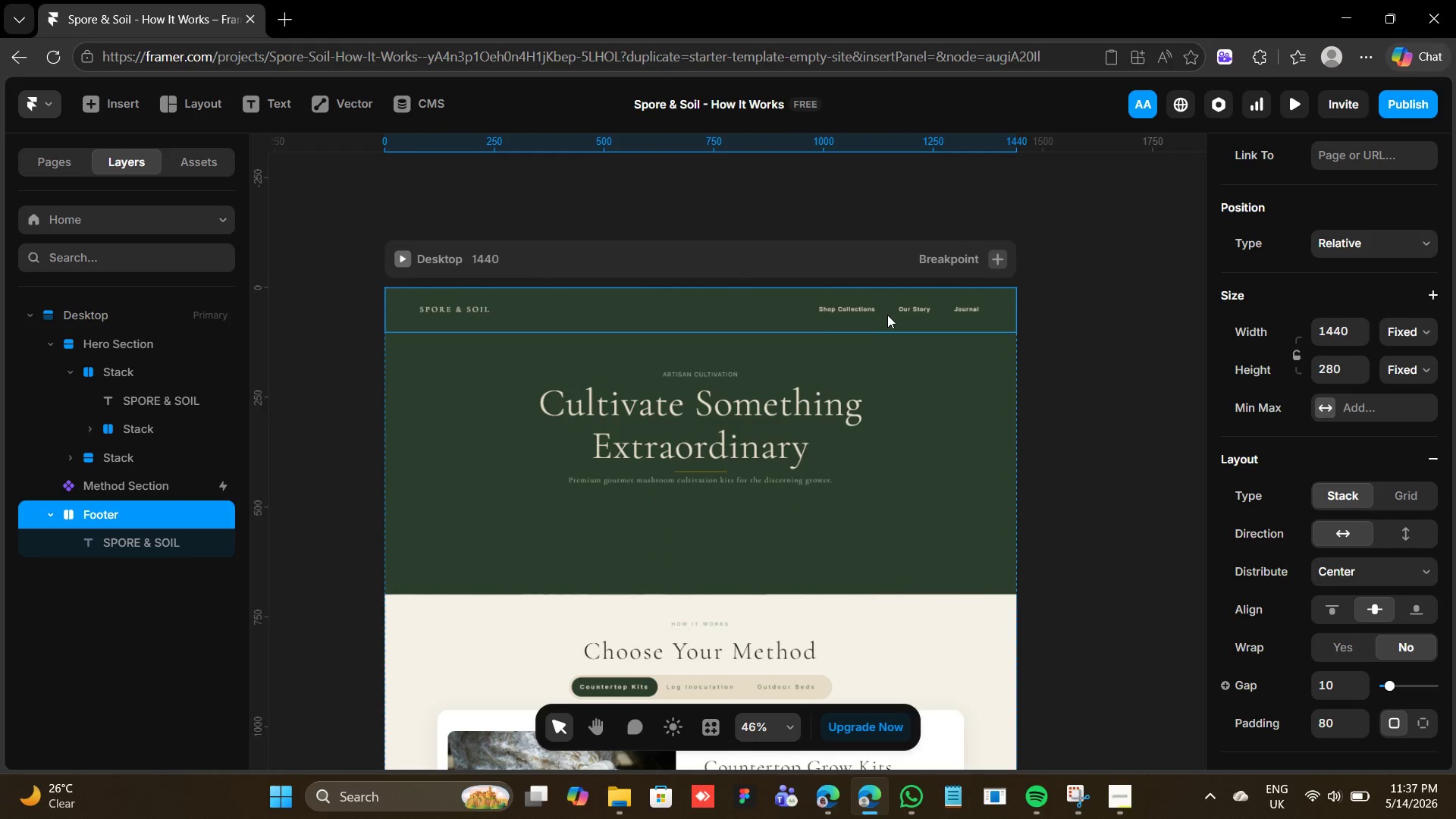 
left_click([893, 312])
 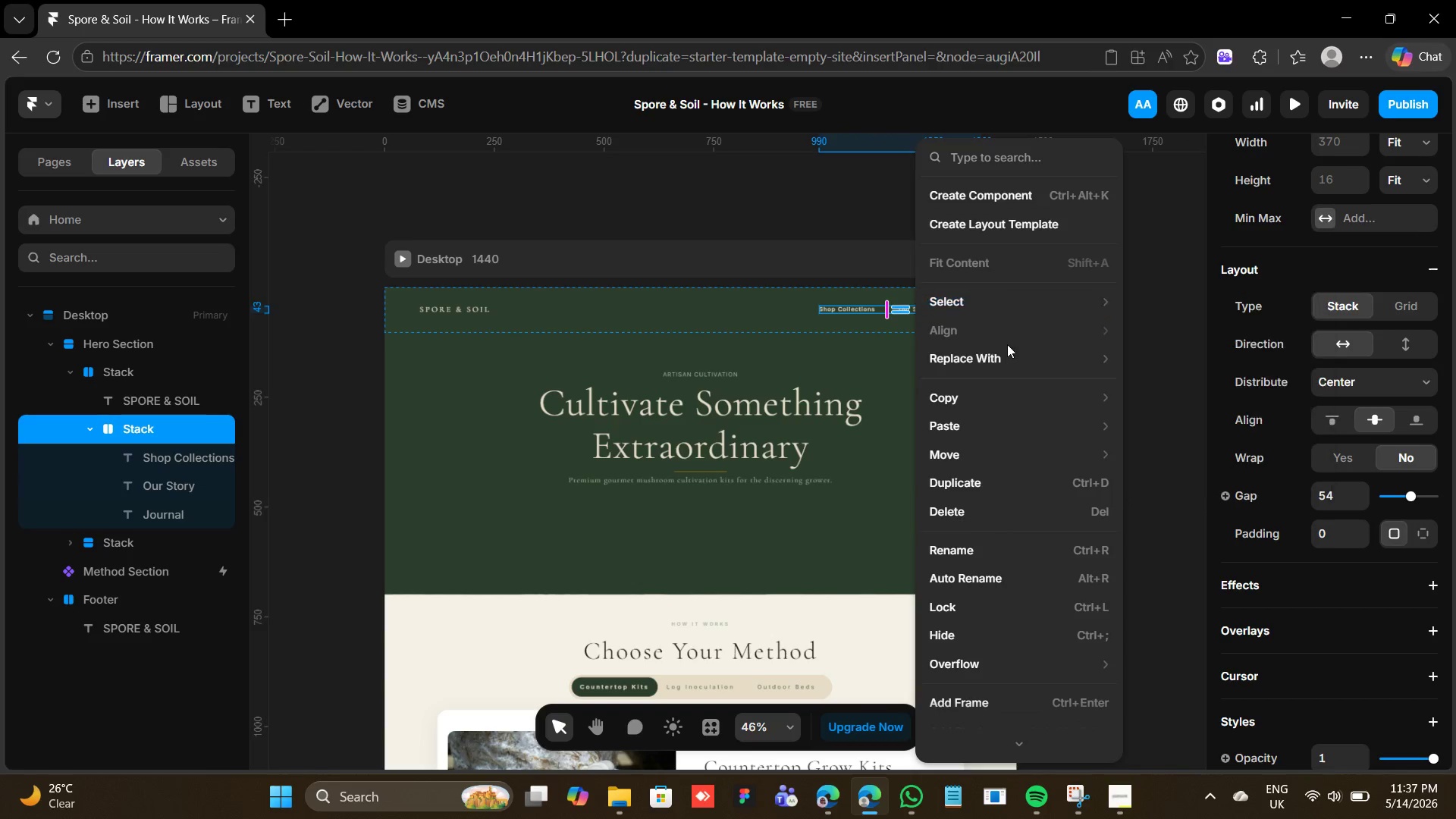 
left_click([1171, 401])
 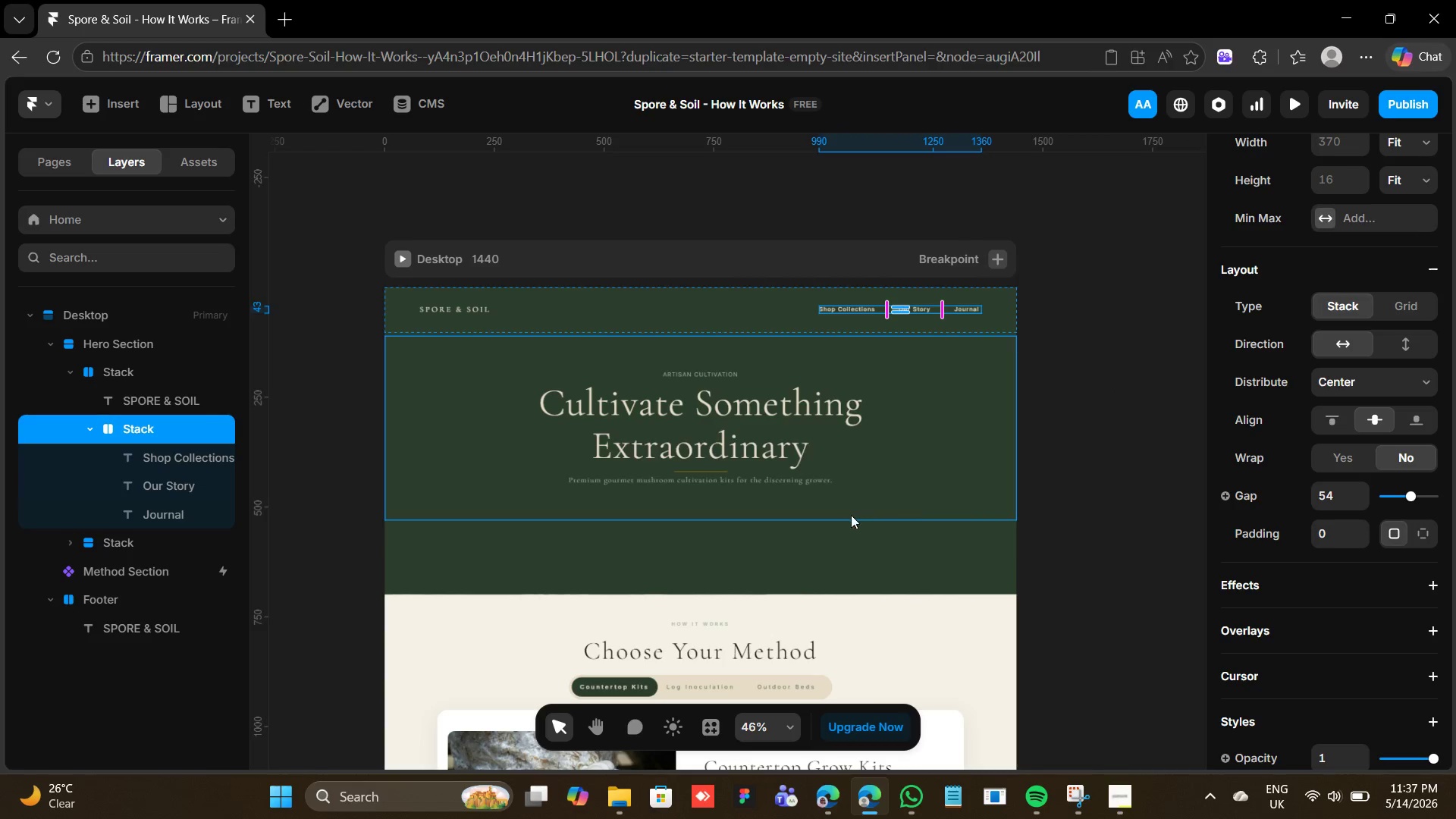 
scroll: coordinate [841, 515], scroll_direction: down, amount: 15.0
 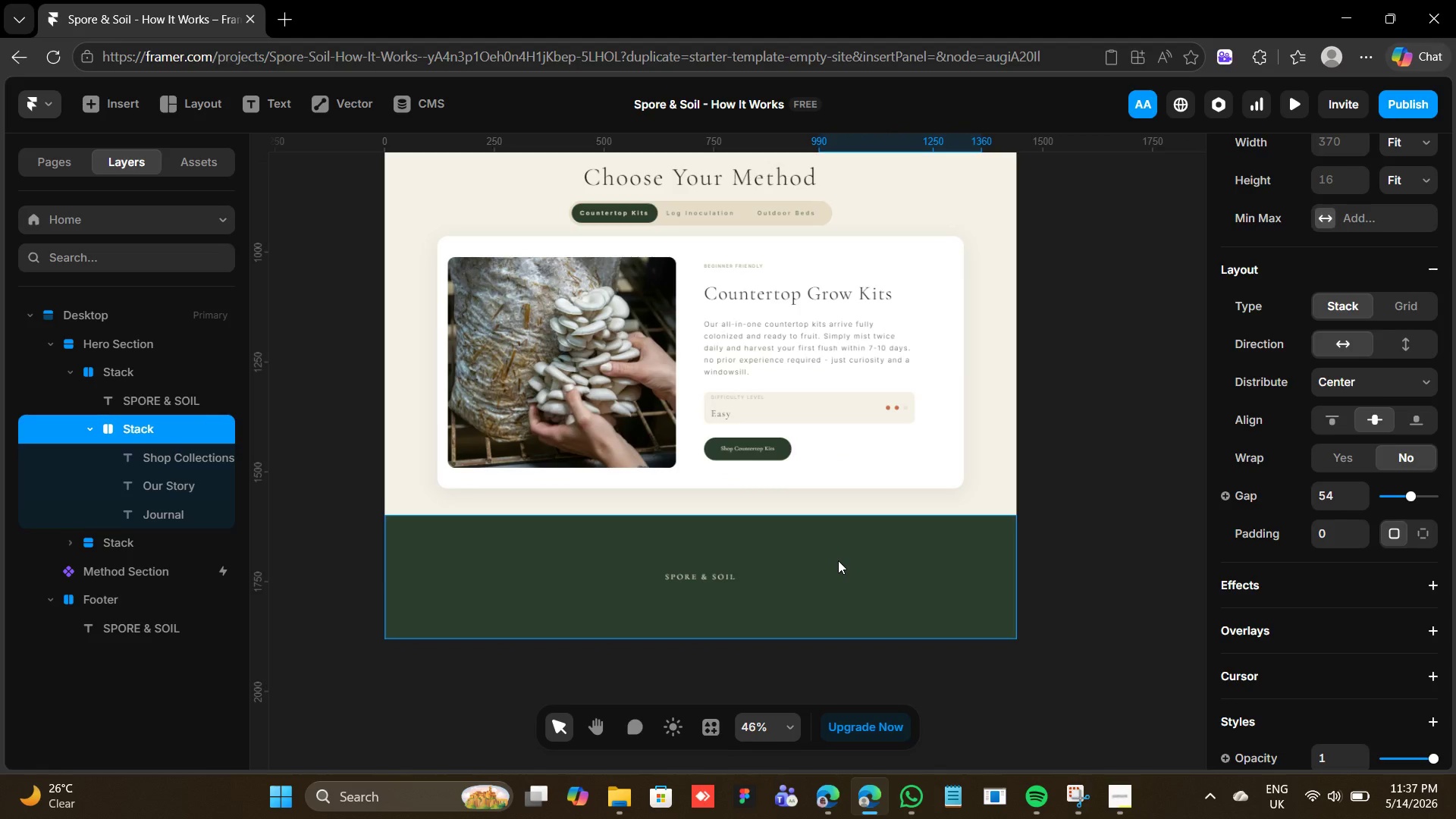 
left_click([838, 560])
 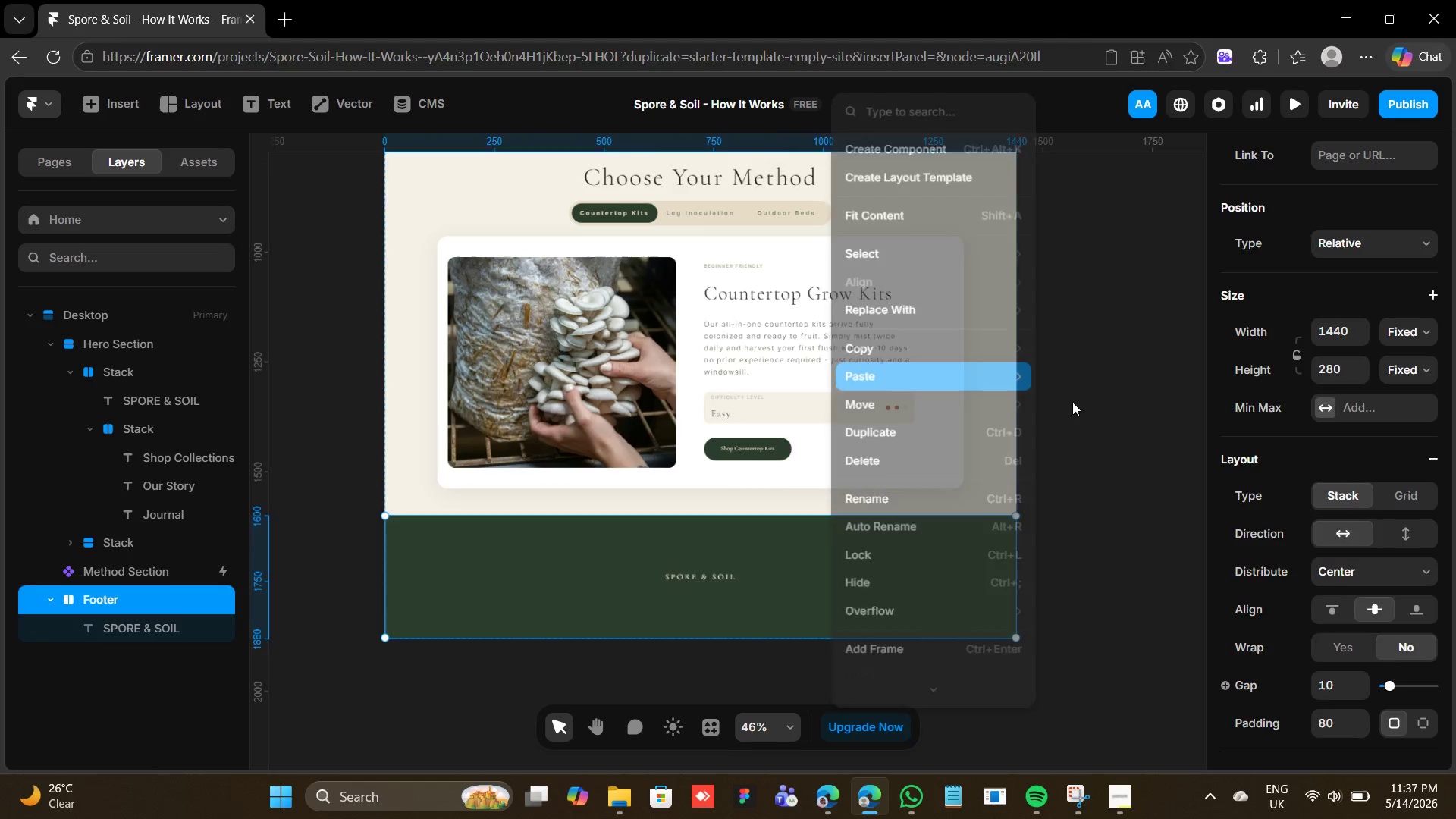 
left_click([921, 585])
 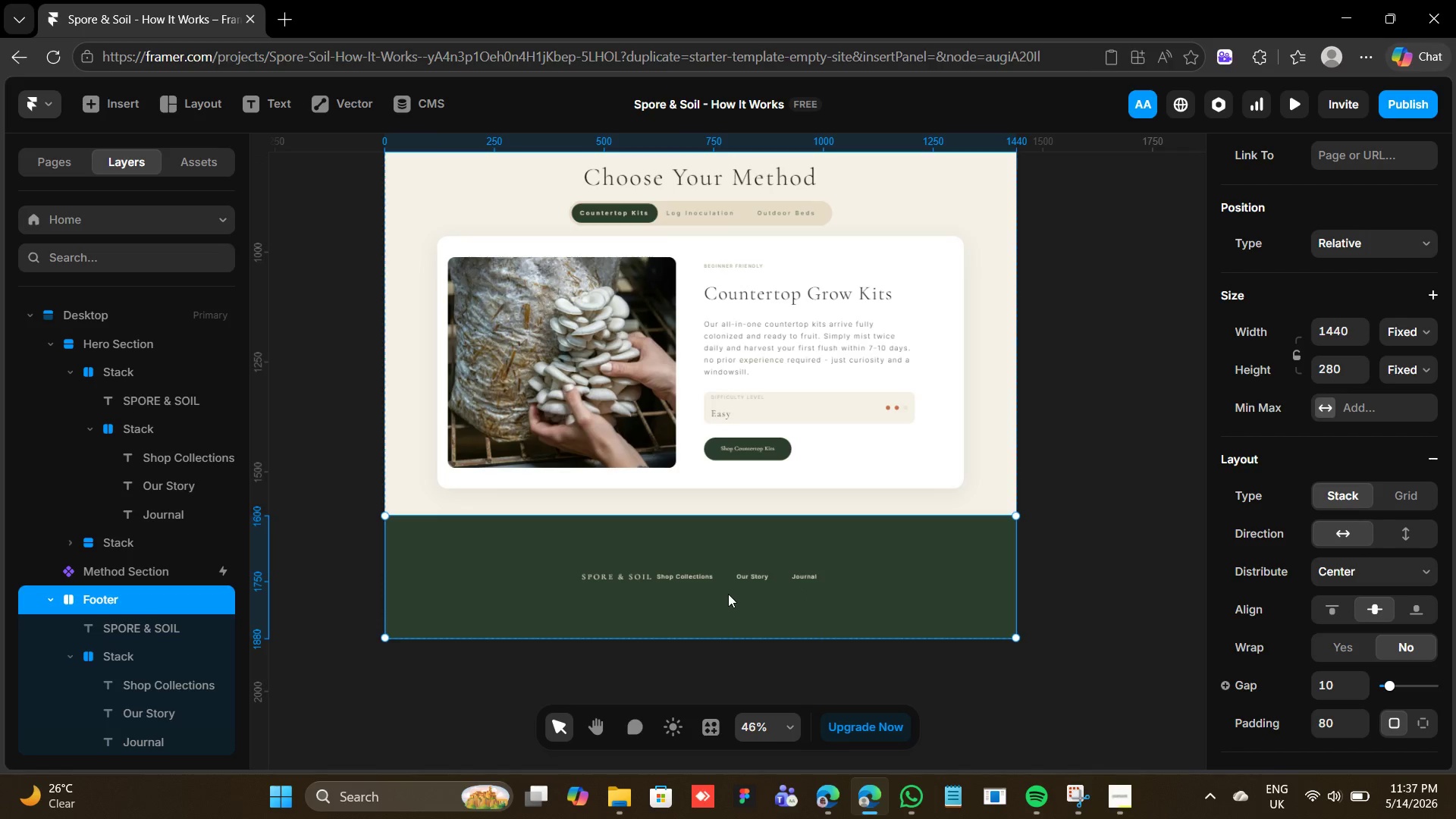 
left_click([728, 578])
 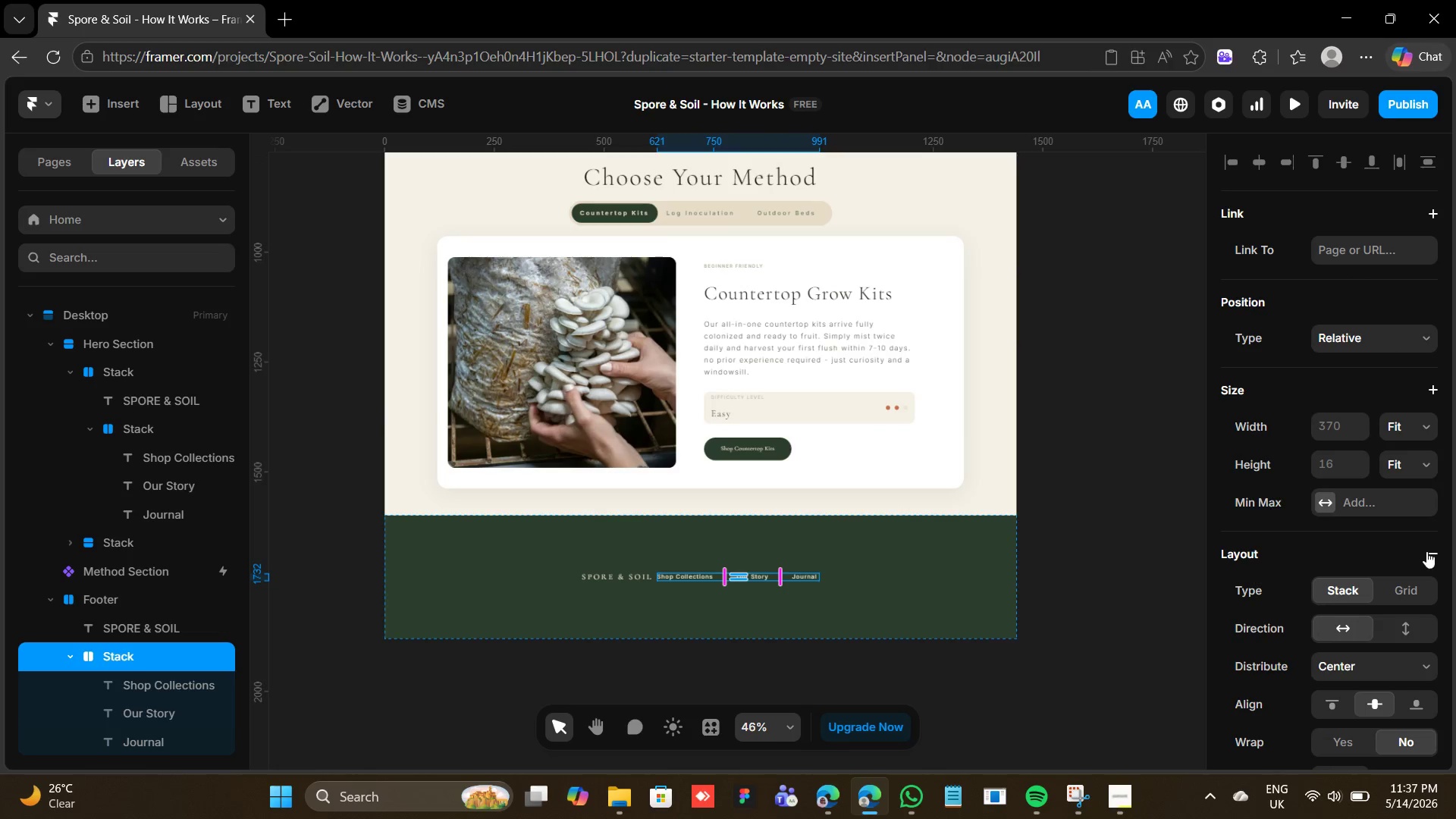 
scroll: coordinate [1316, 639], scroll_direction: down, amount: 10.0
 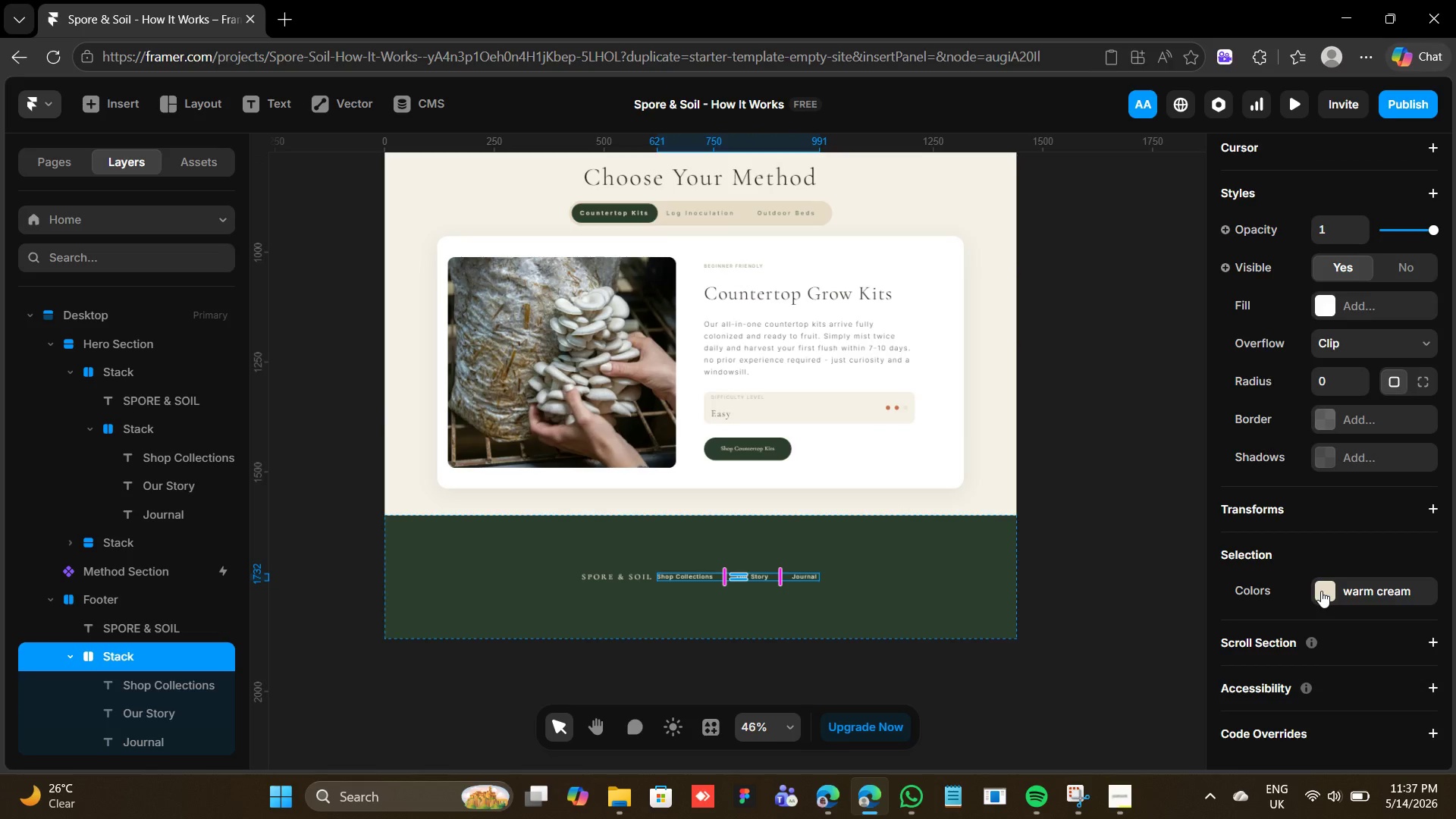 
left_click([1321, 591])
 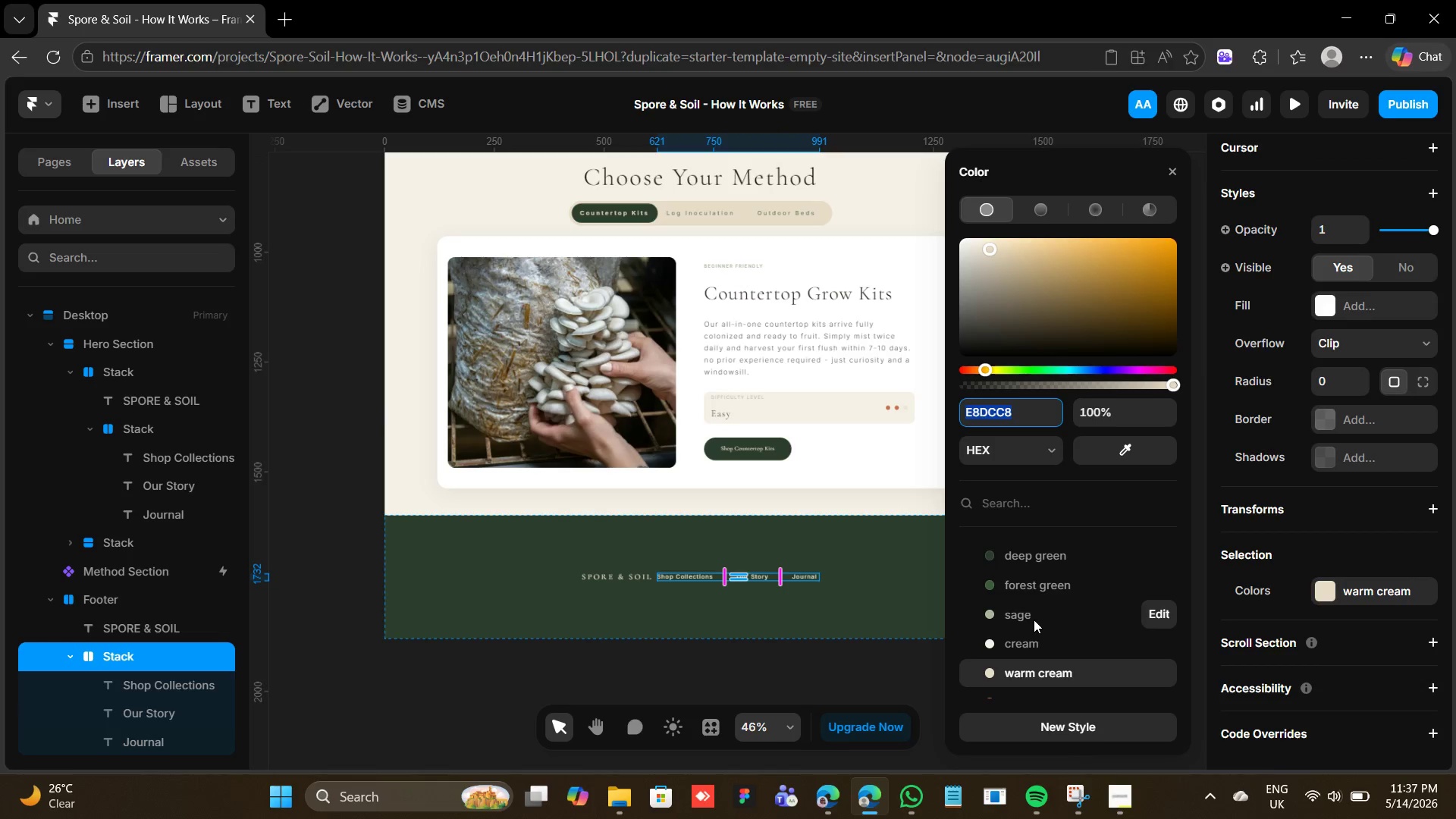 
left_click([1034, 617])
 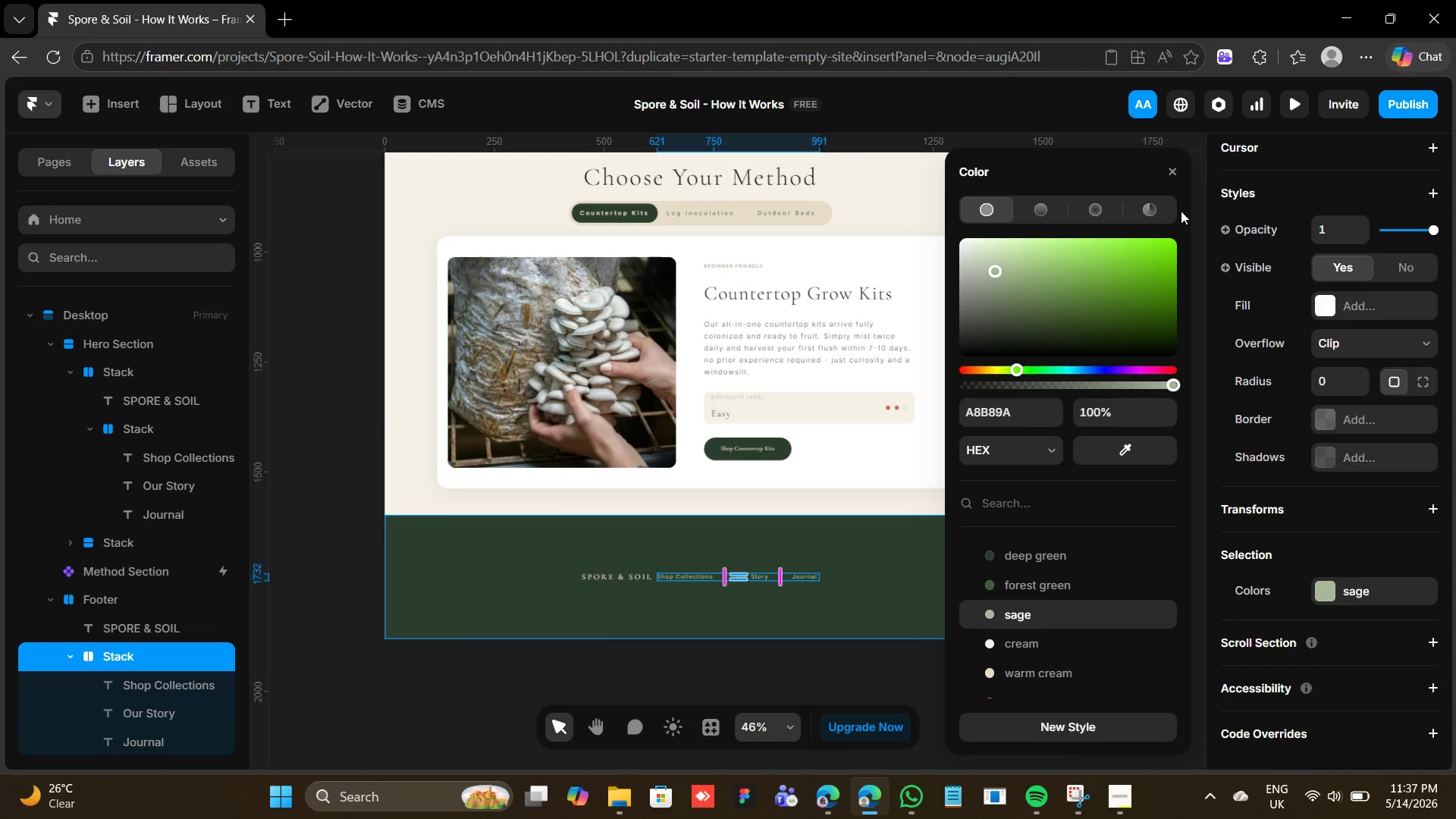 
left_click([1173, 184])
 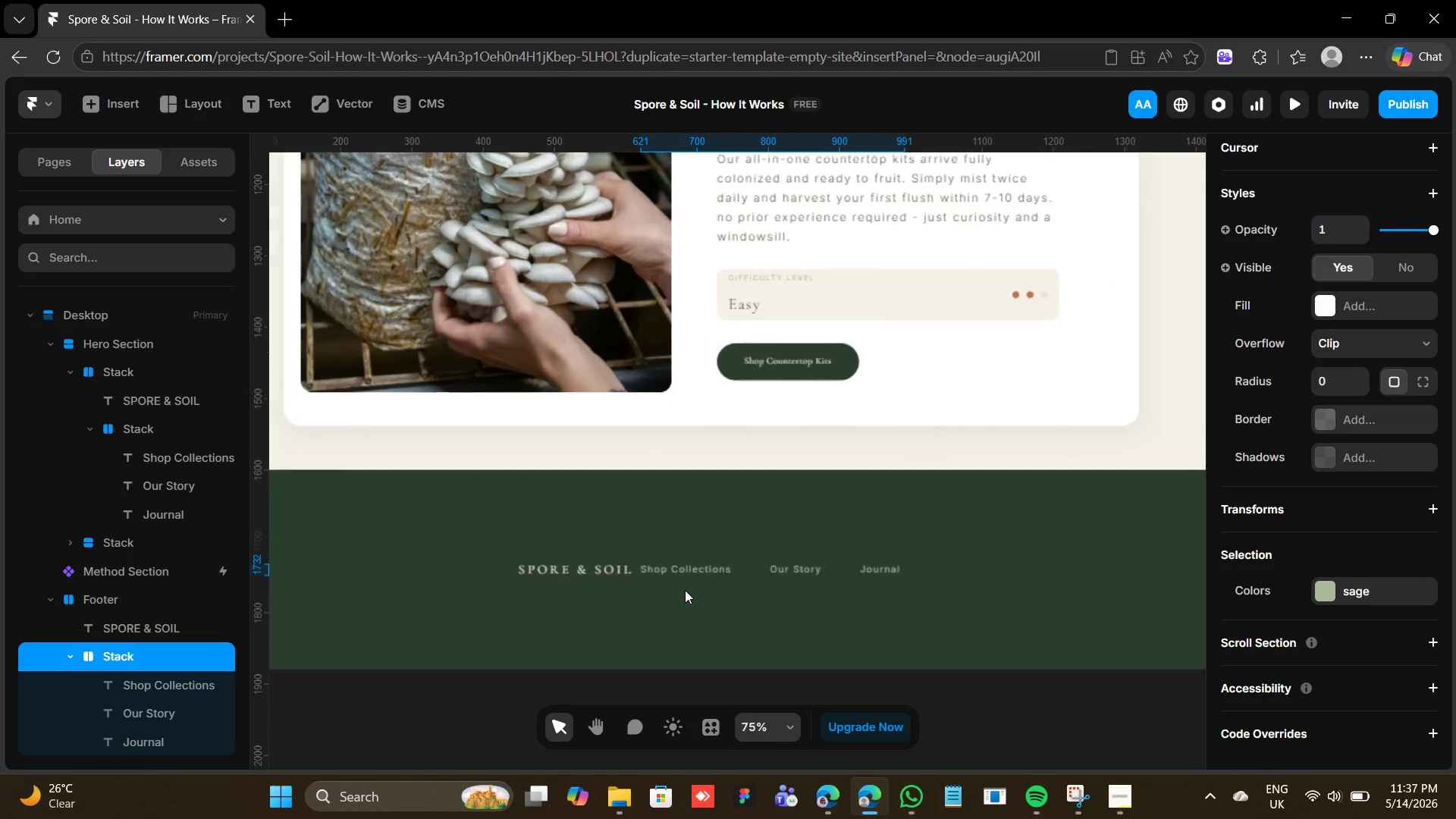 
double_click([692, 567])
 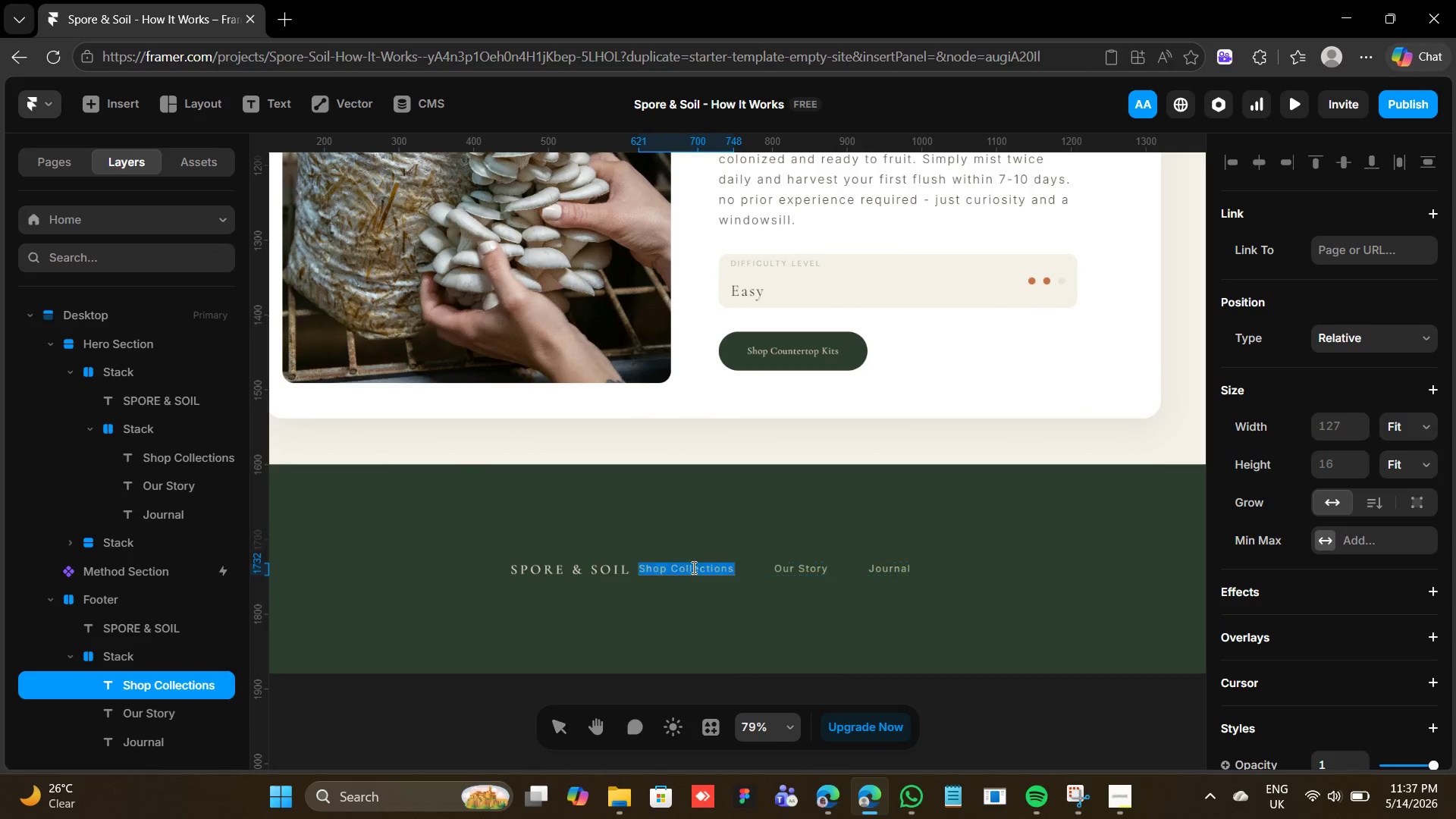 
triple_click([692, 567])
 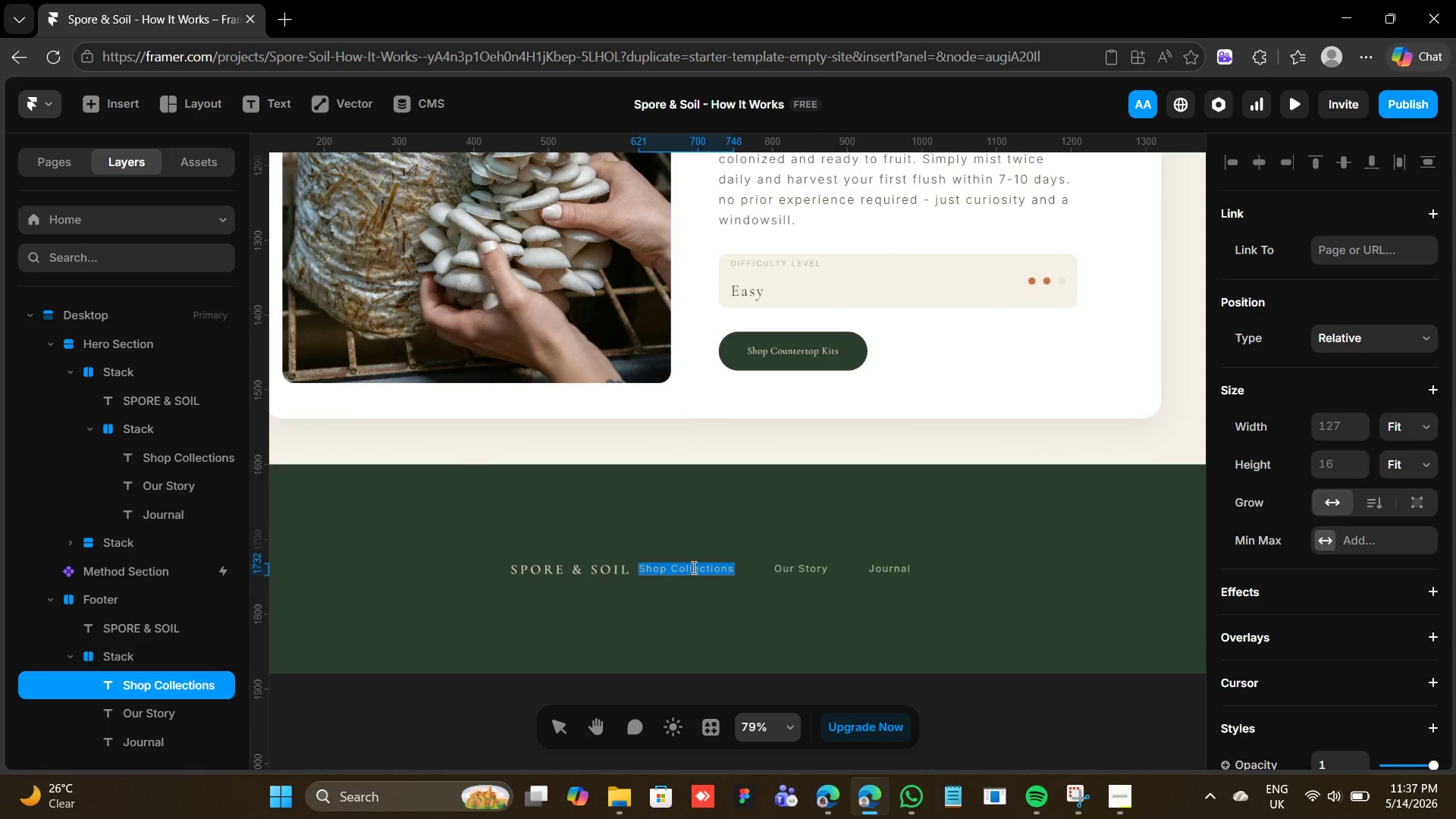 
type(Pric)
key(Backspace)
type(vacy)
 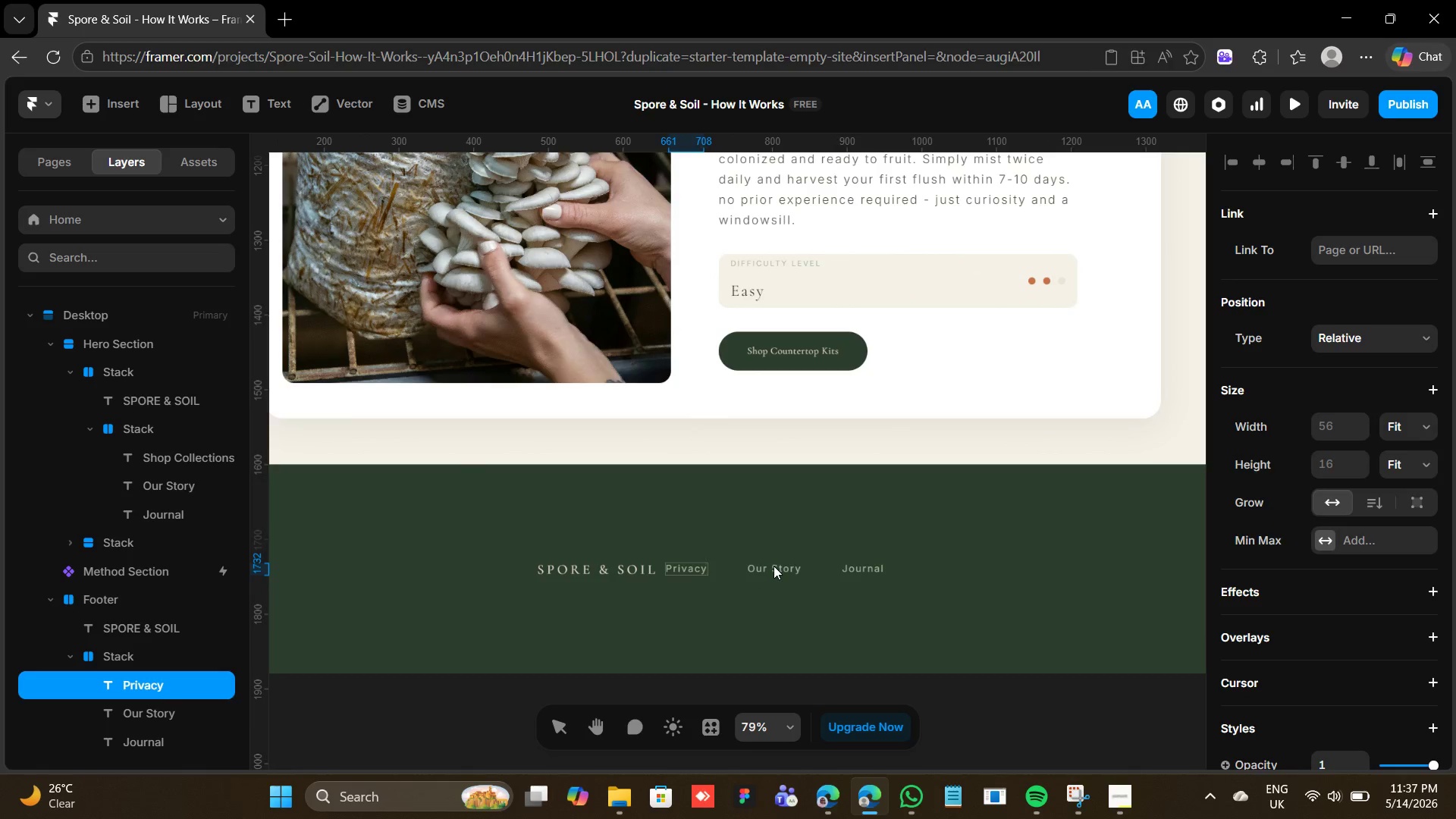 
double_click([774, 566])
 